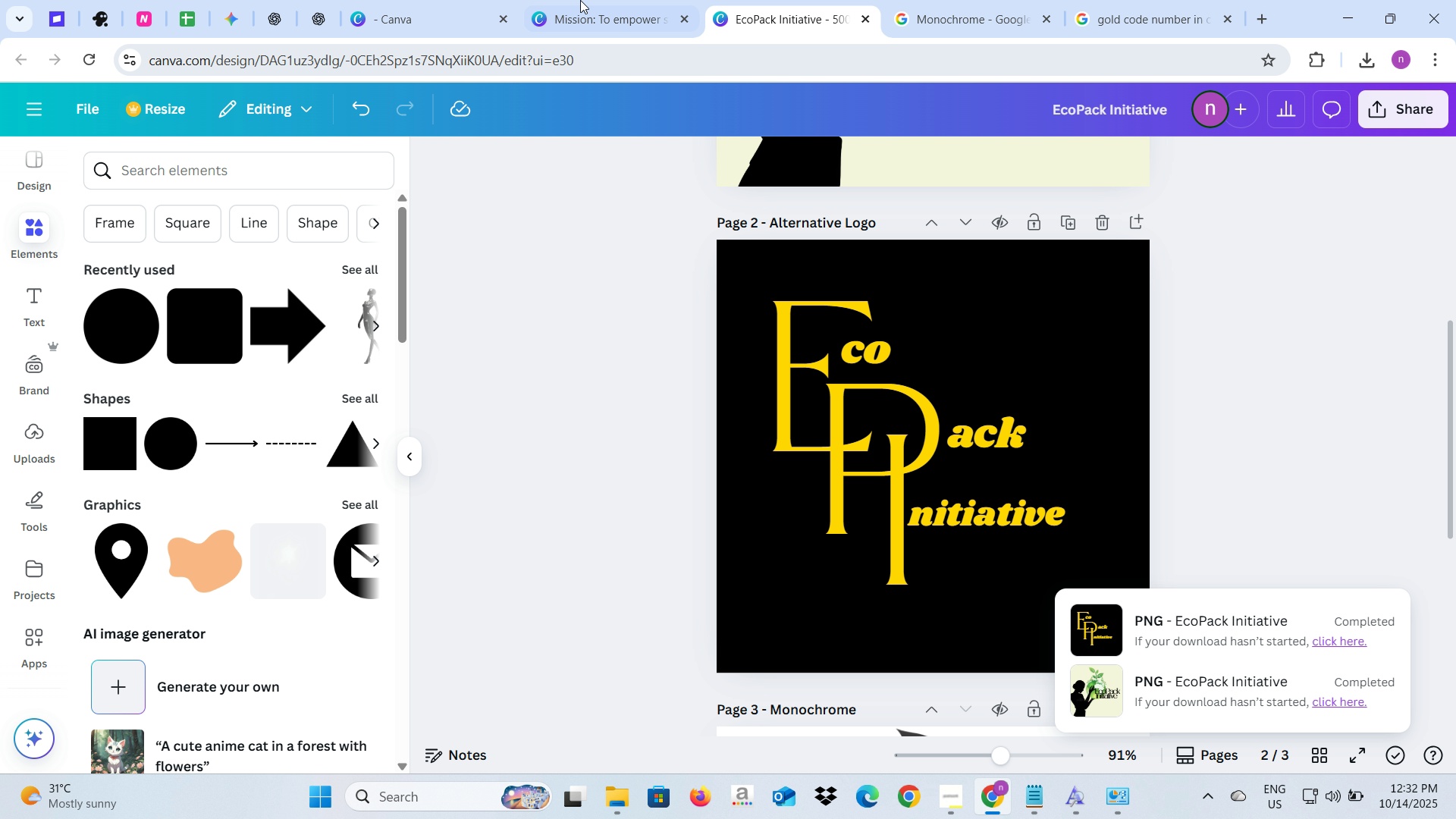 
left_click([579, 0])
 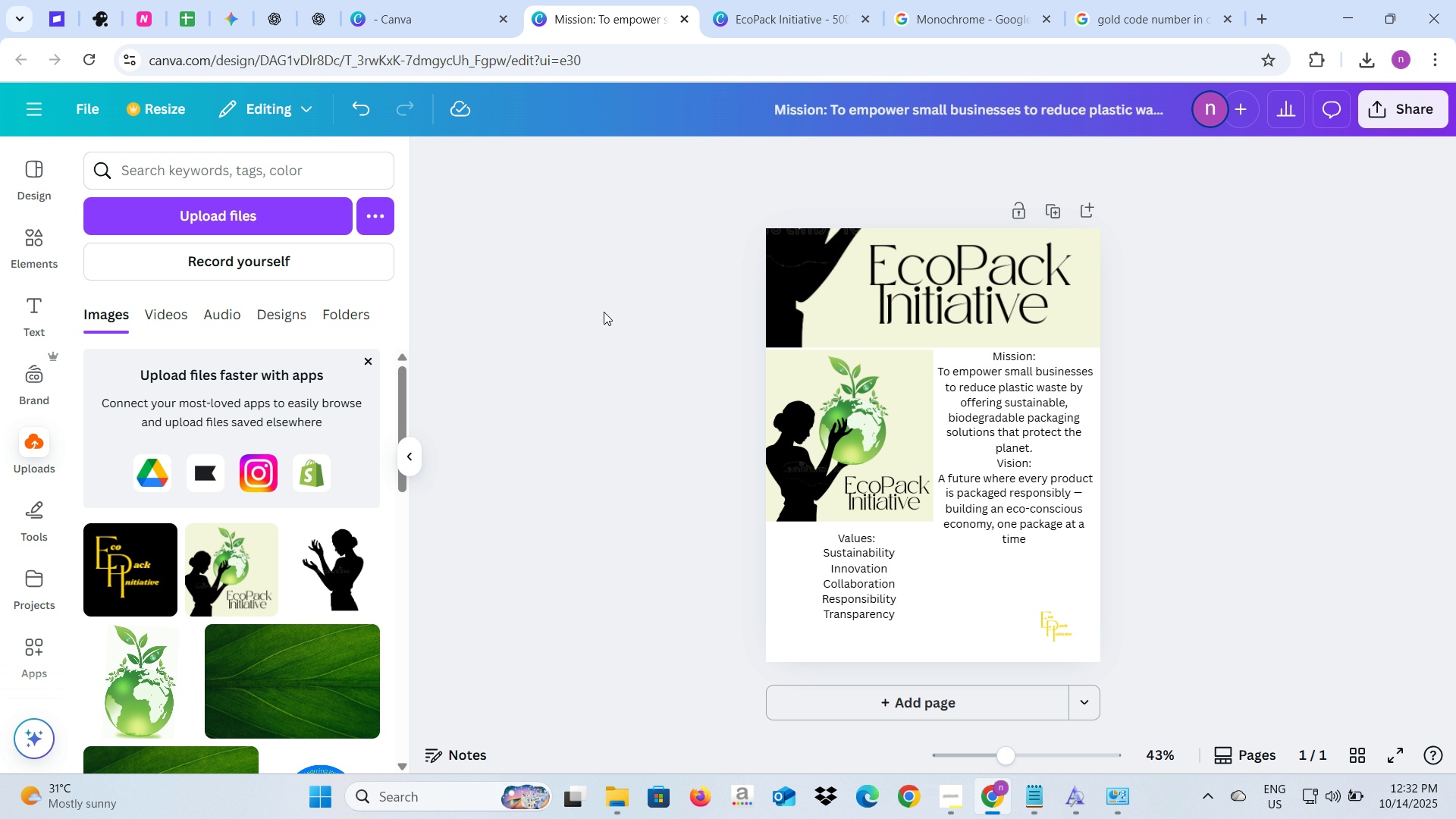 
left_click([604, 312])
 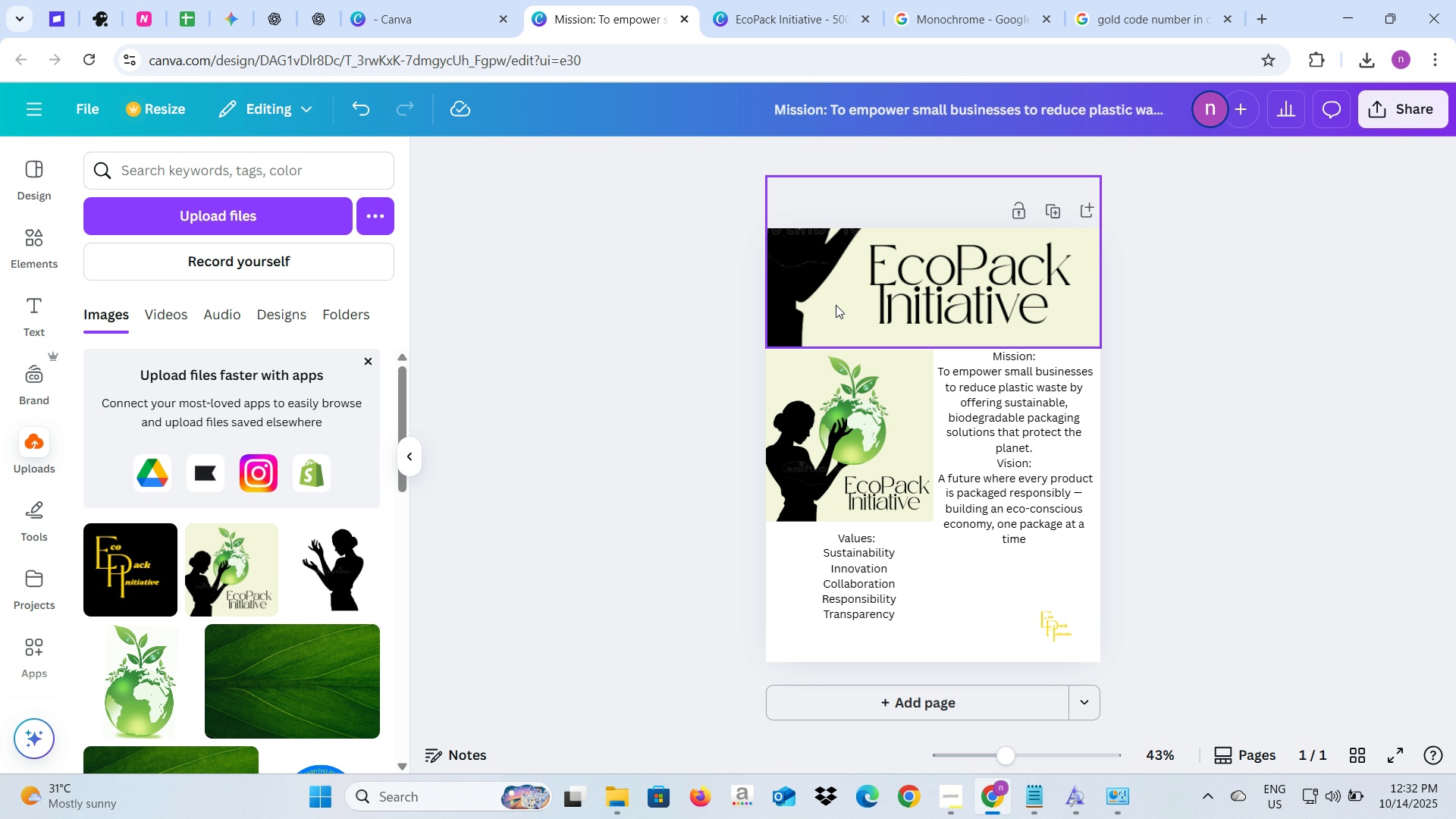 
left_click_drag(start_coordinate=[836, 305], to_coordinate=[833, 287])
 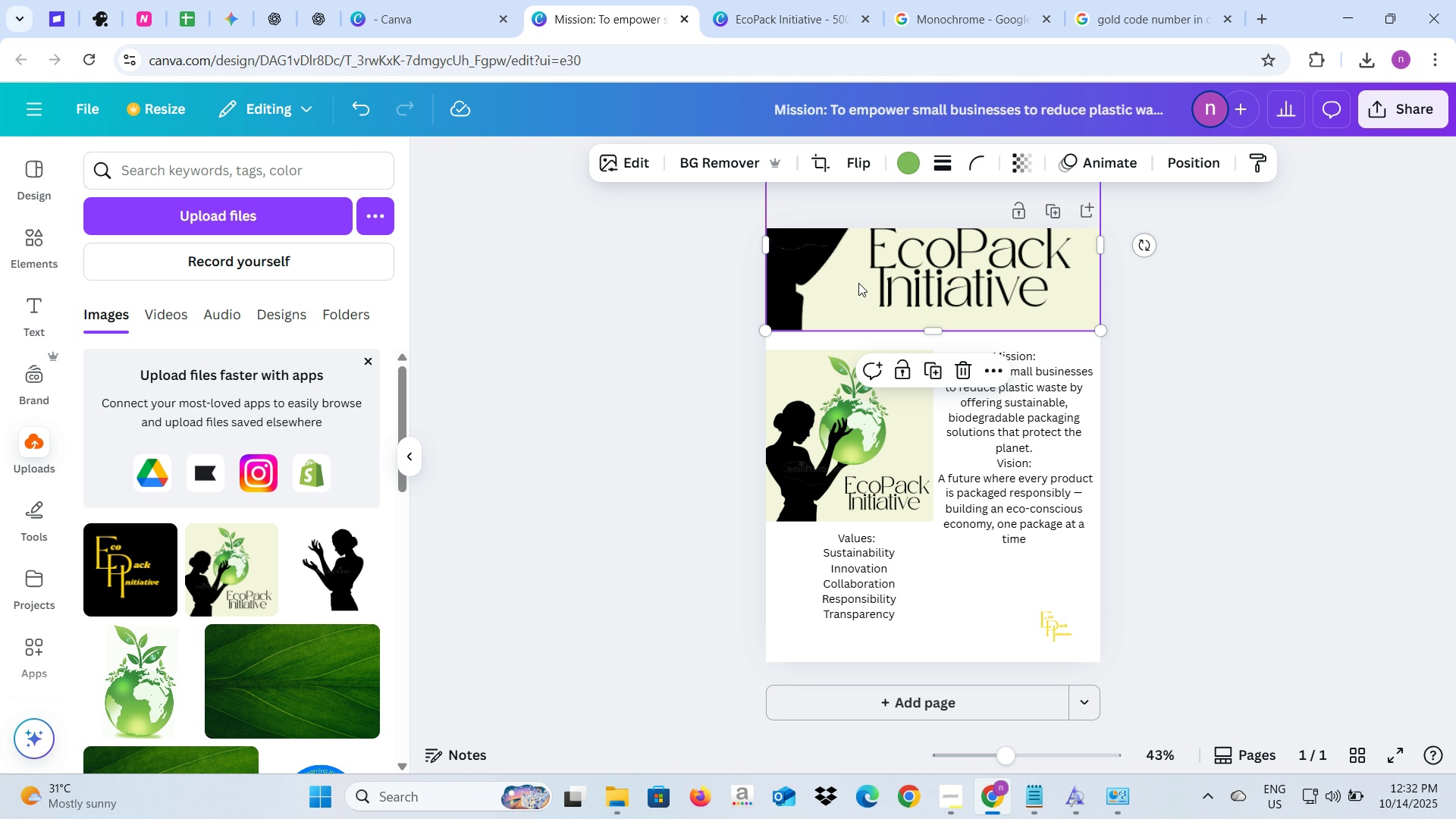 
double_click([858, 283])
 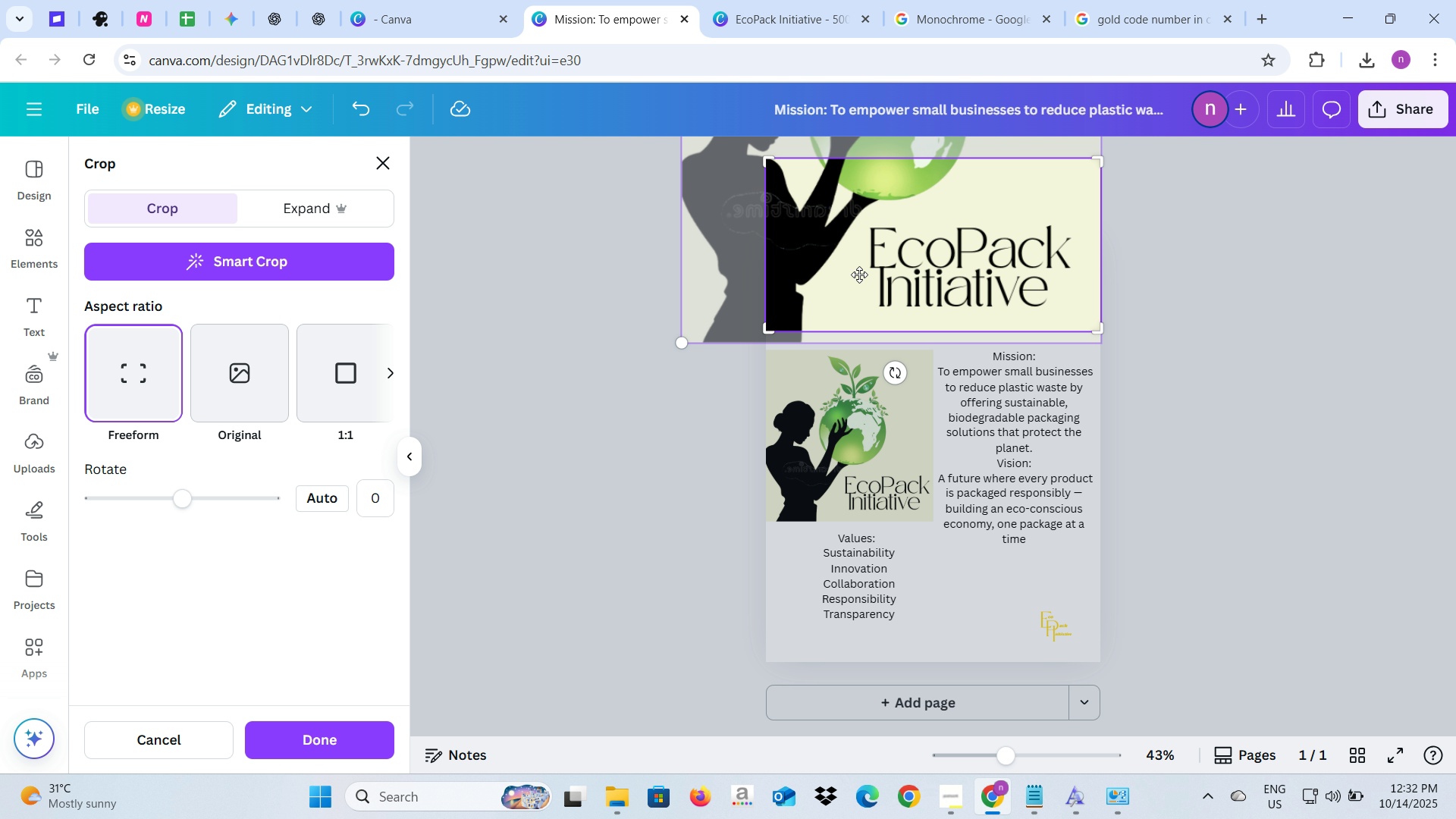 
left_click_drag(start_coordinate=[858, 275], to_coordinate=[854, 306])
 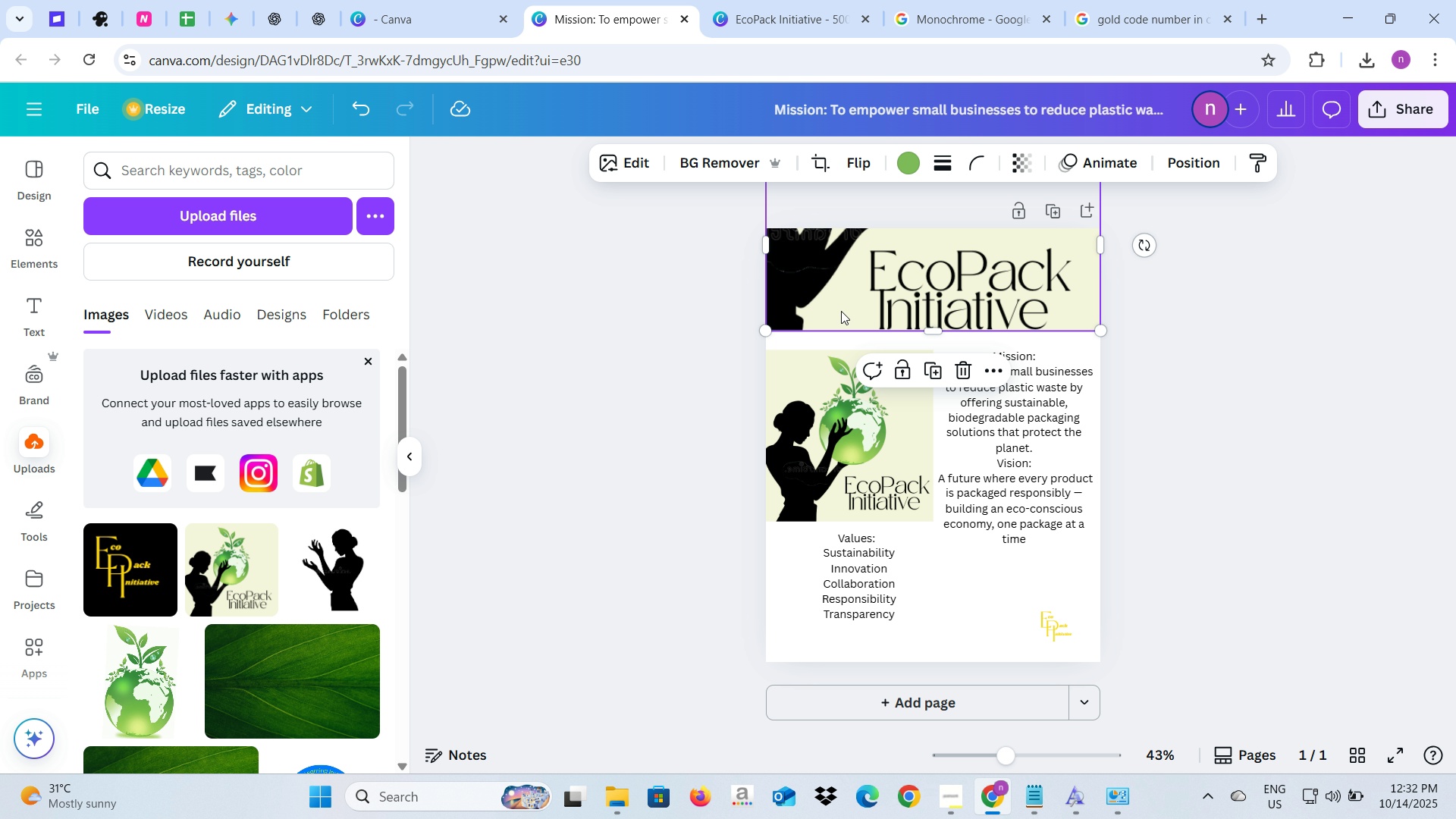 
left_click_drag(start_coordinate=[871, 307], to_coordinate=[872, 285])
 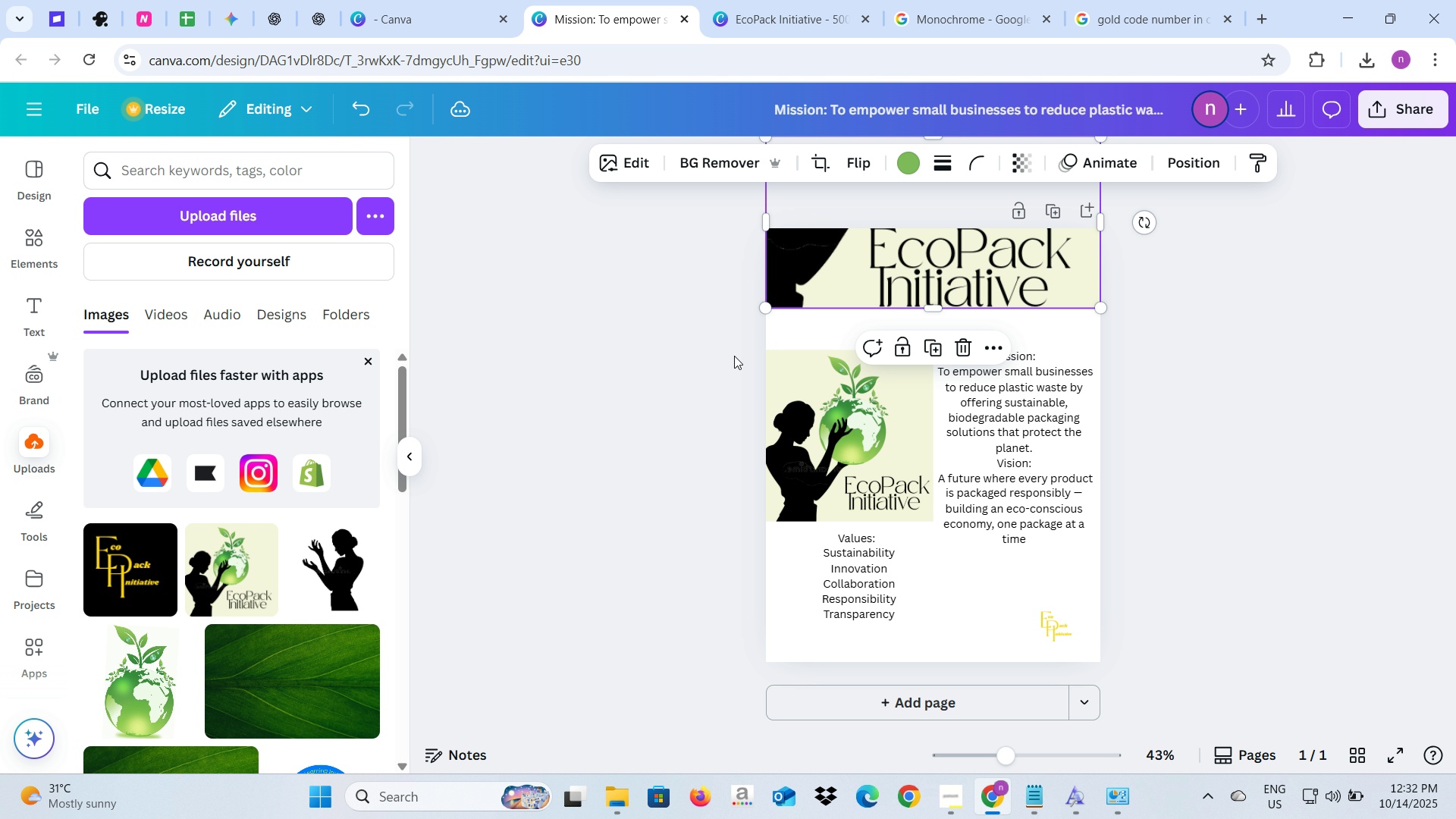 
left_click([734, 356])
 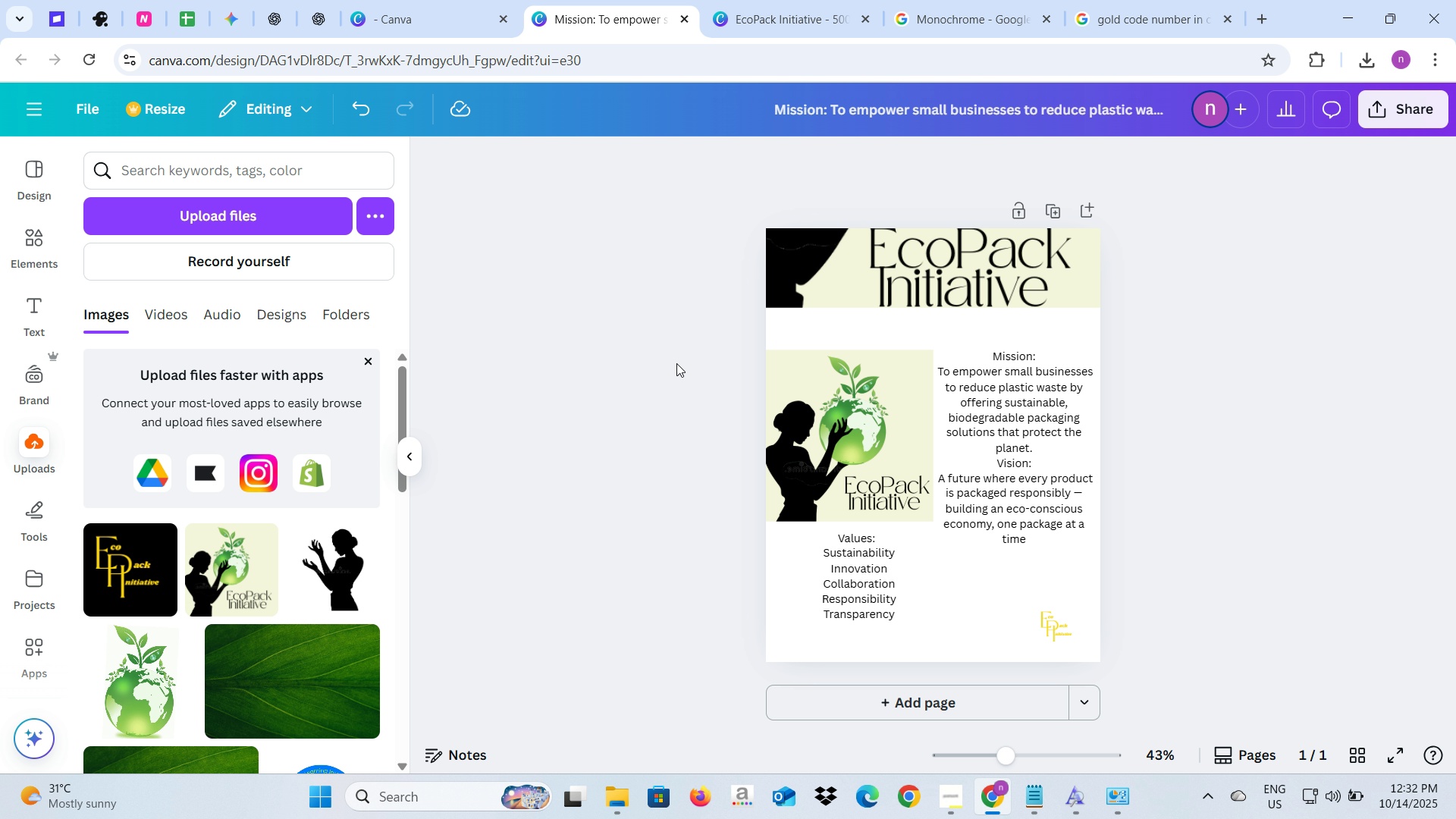 
left_click([676, 363])
 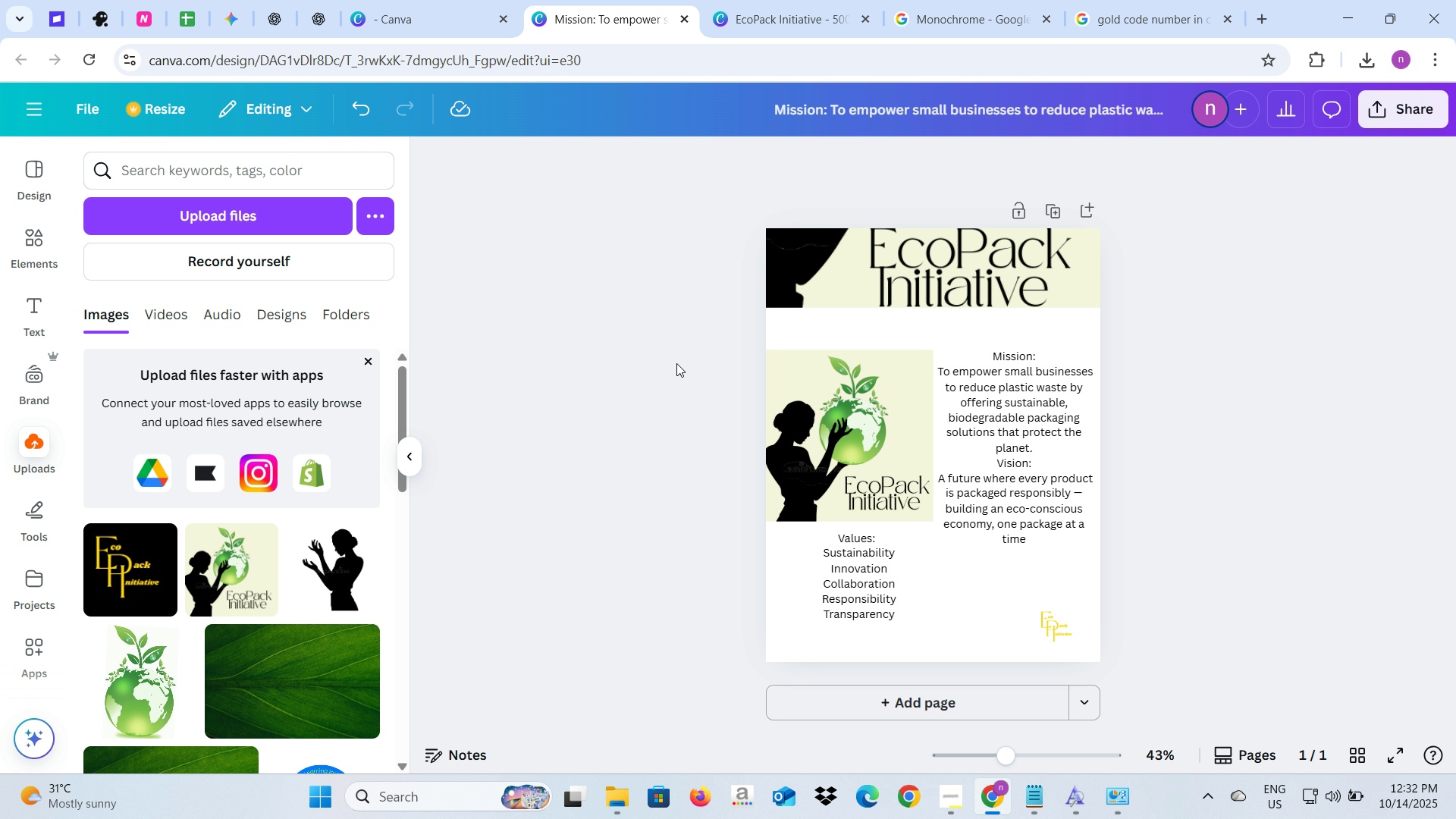 
key(Control+V)
 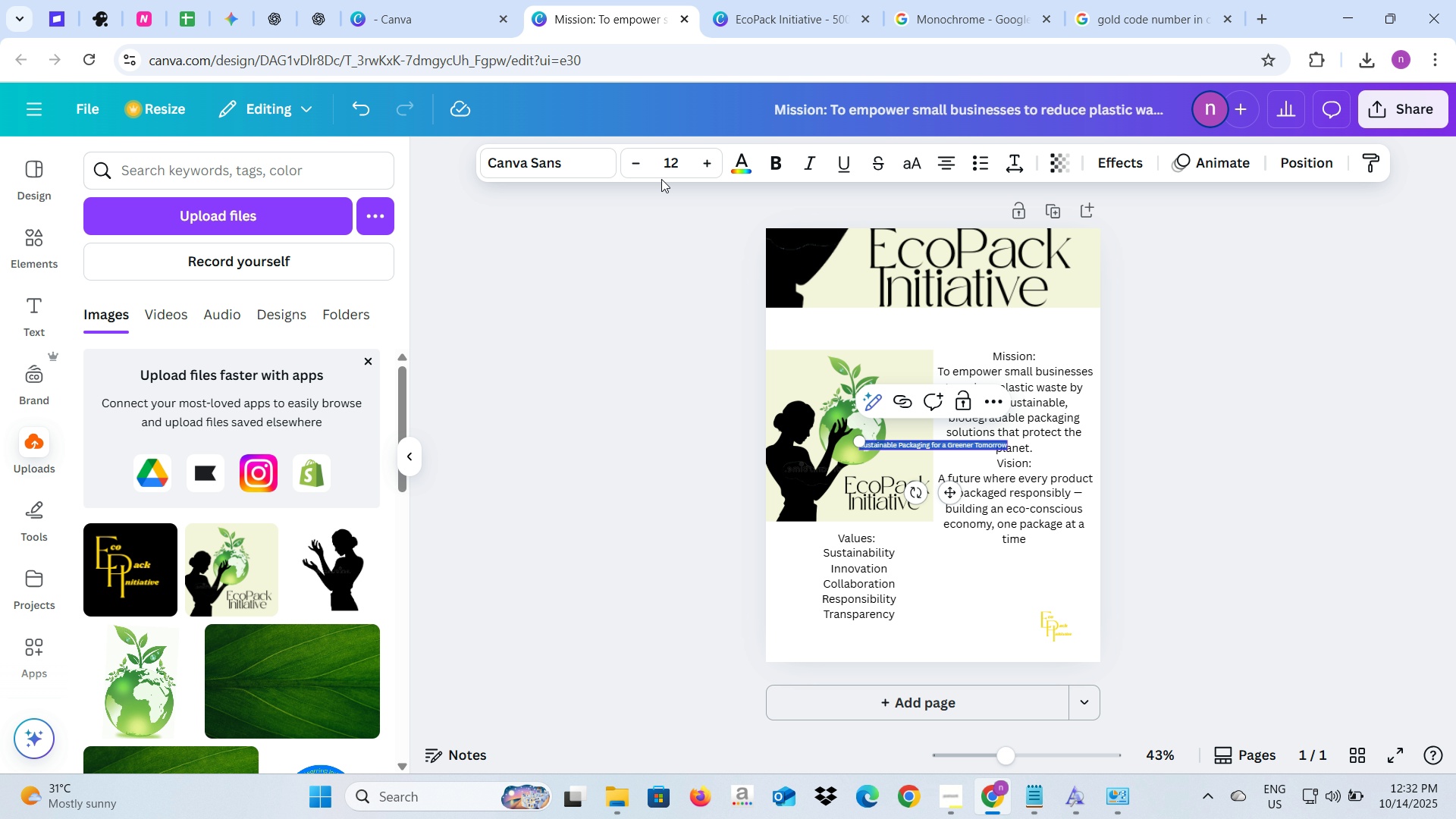 
left_click([604, 168])
 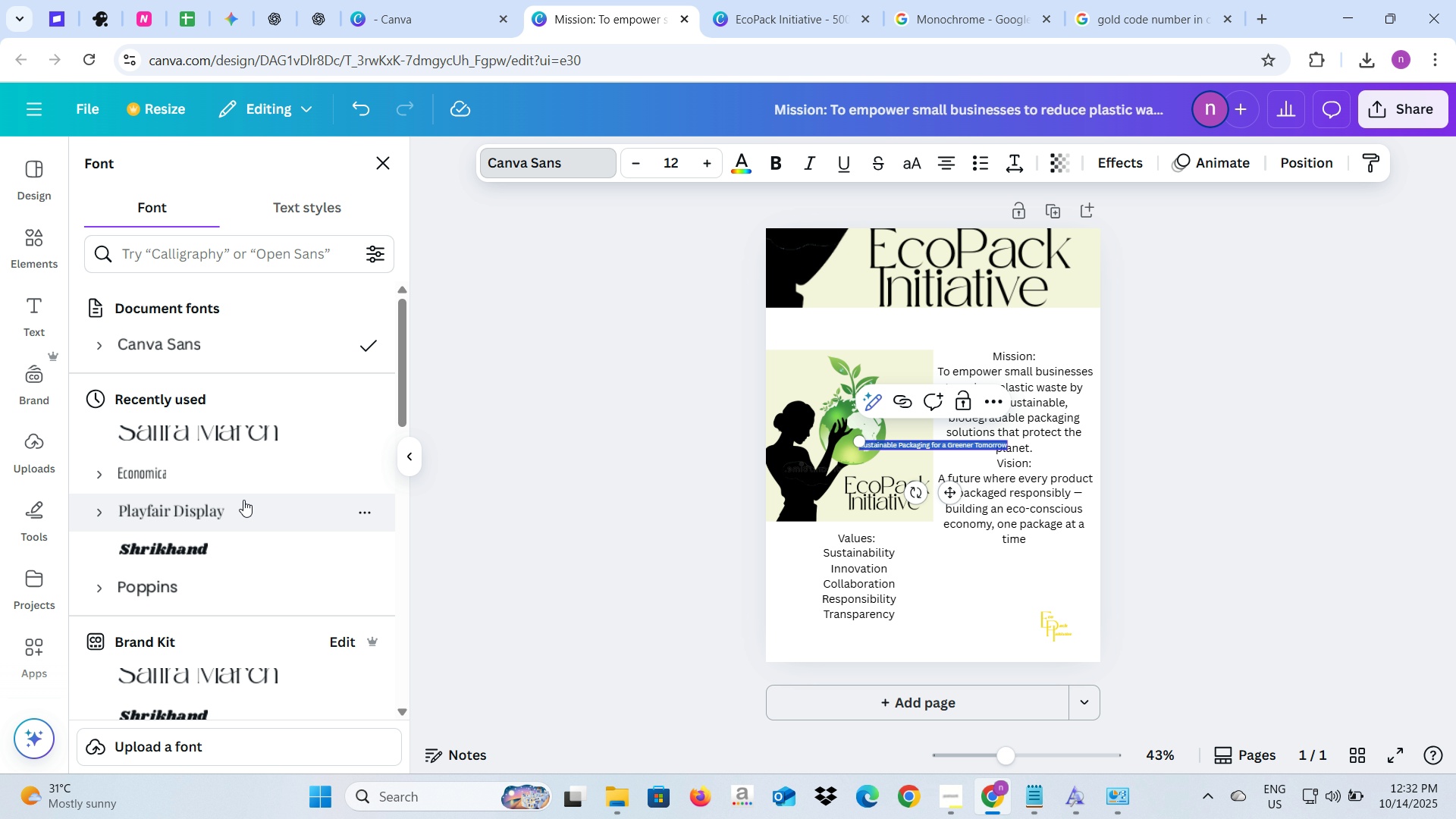 
left_click([225, 521])
 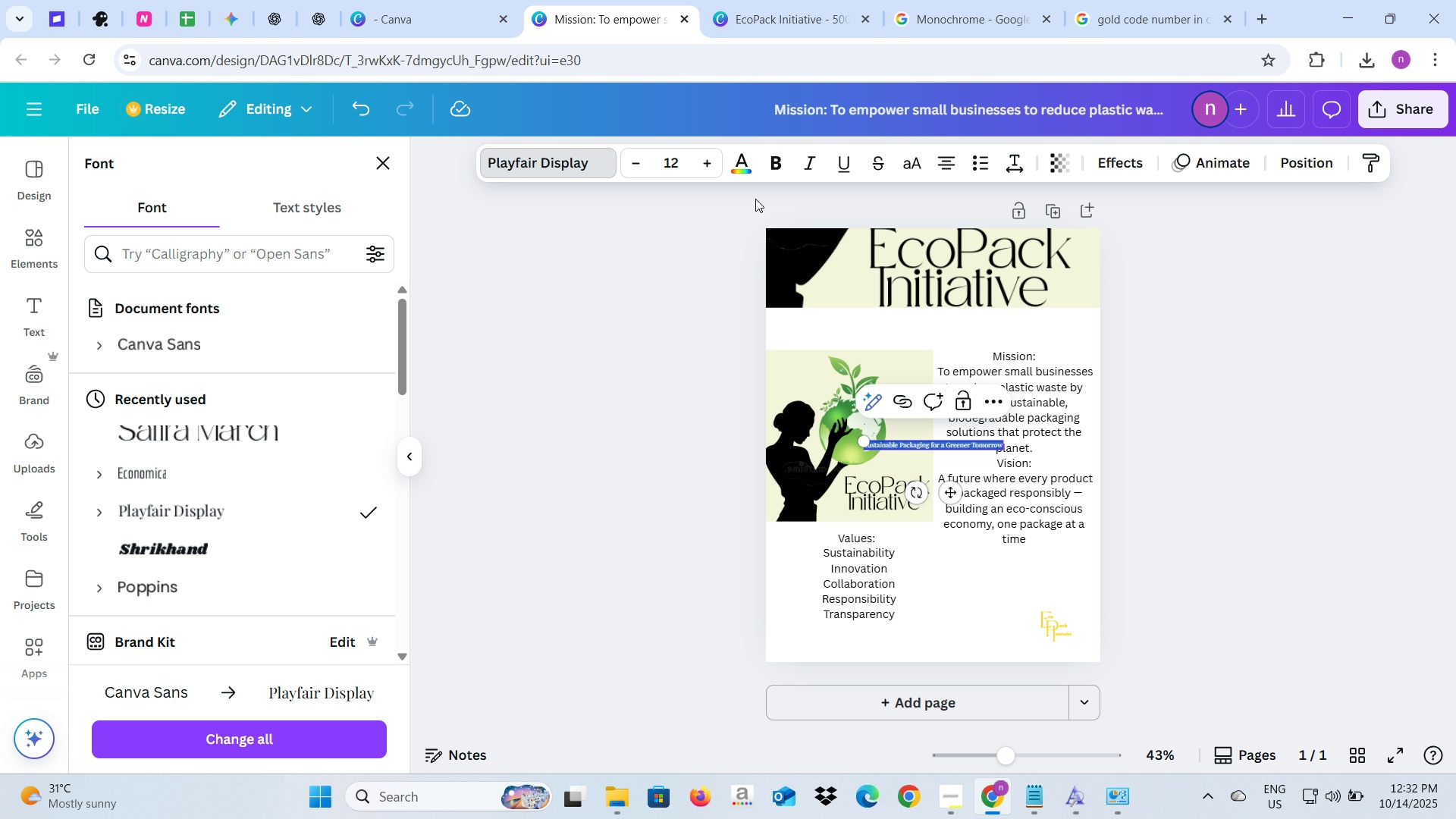 
left_click([773, 168])
 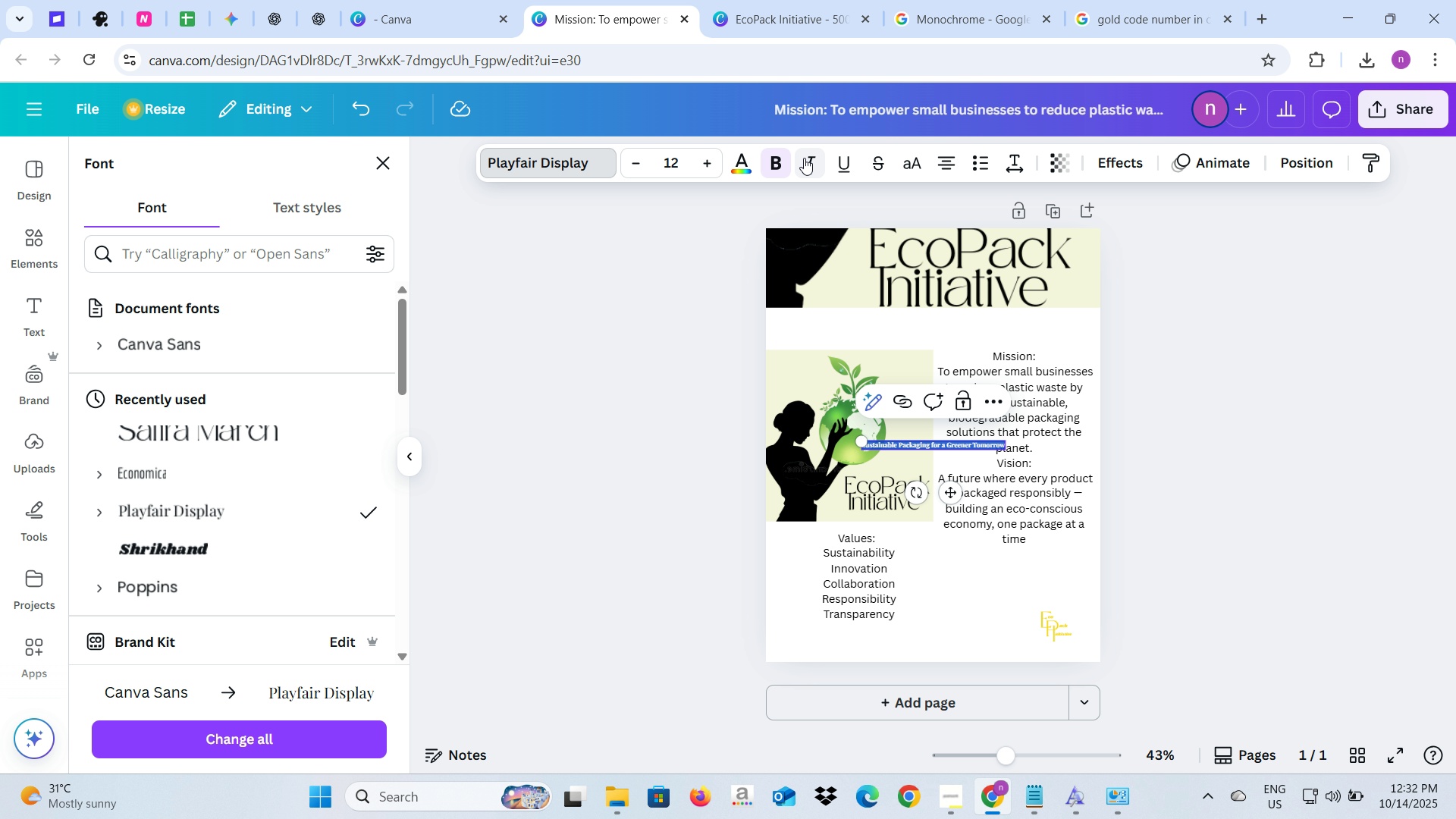 
left_click([804, 158])
 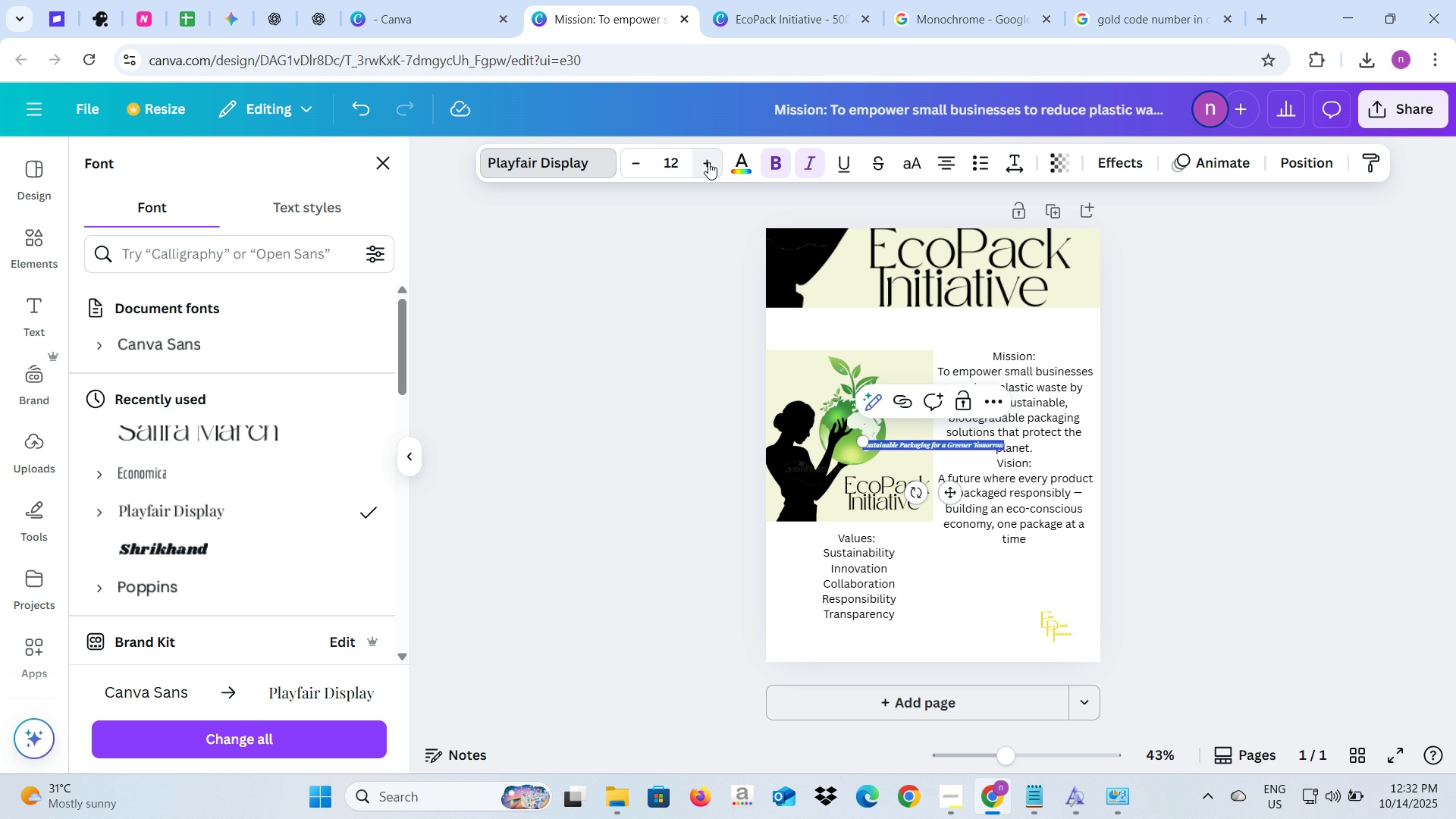 
triple_click([709, 162])
 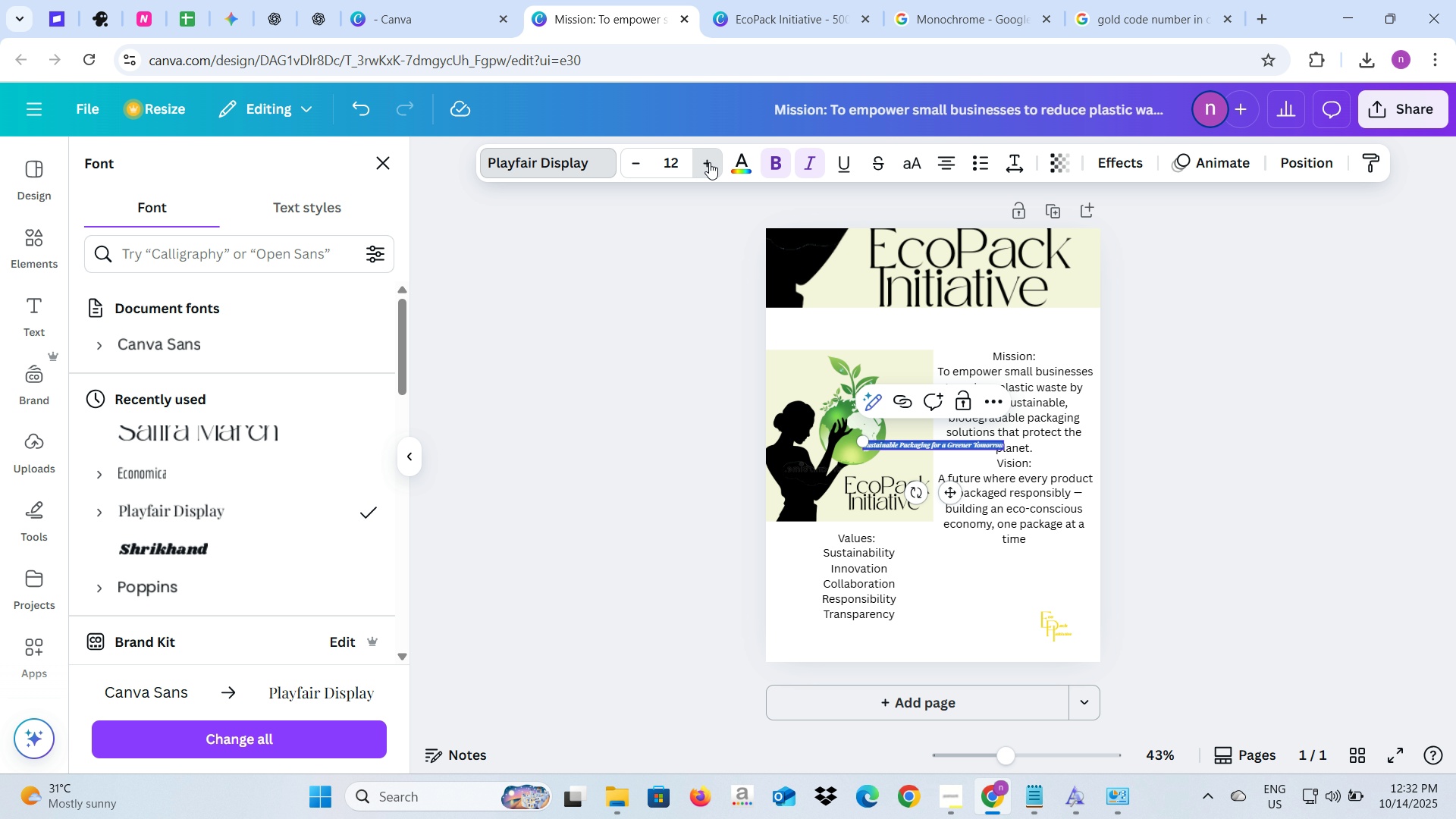 
triple_click([709, 162])
 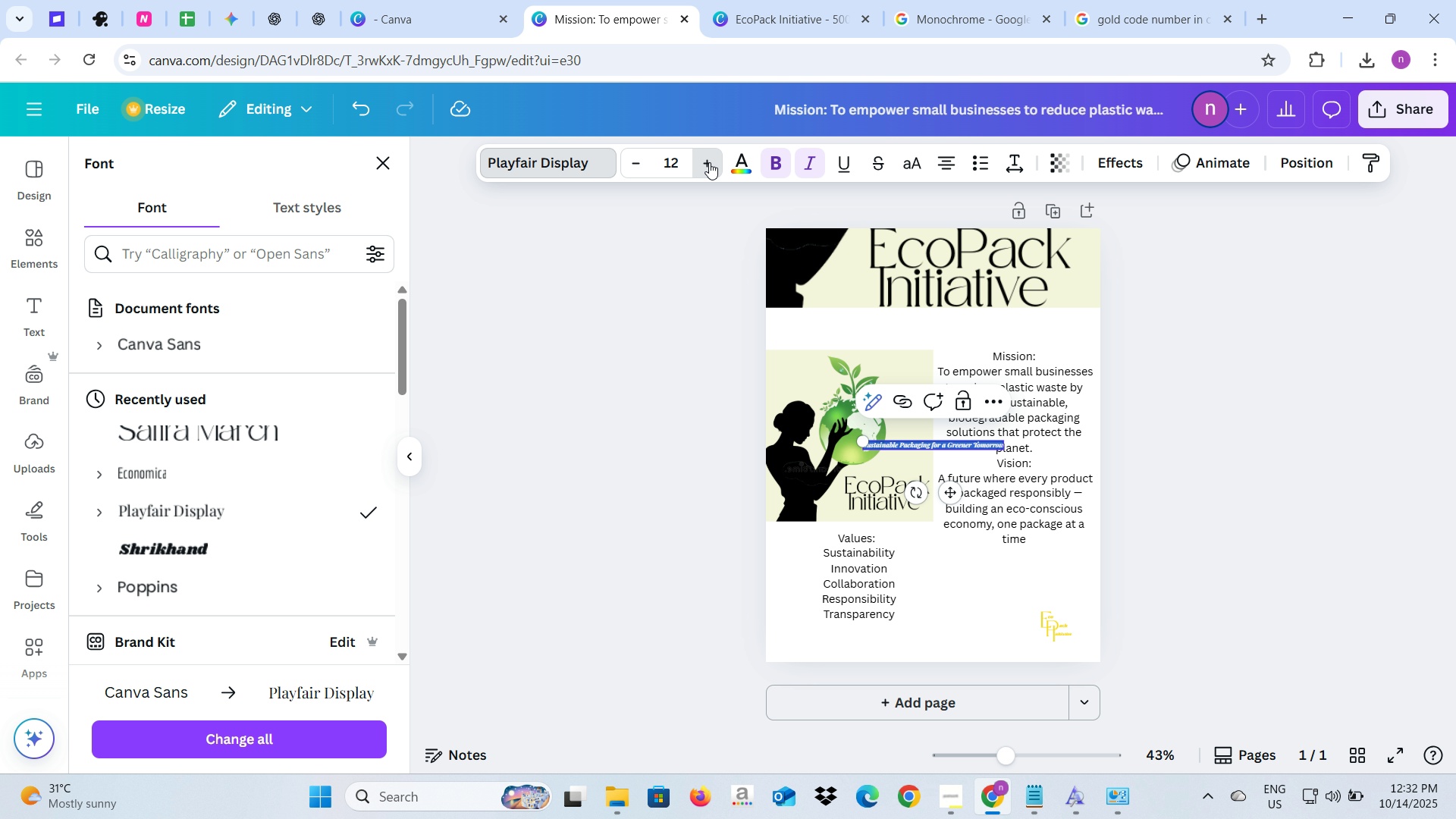 
triple_click([709, 162])
 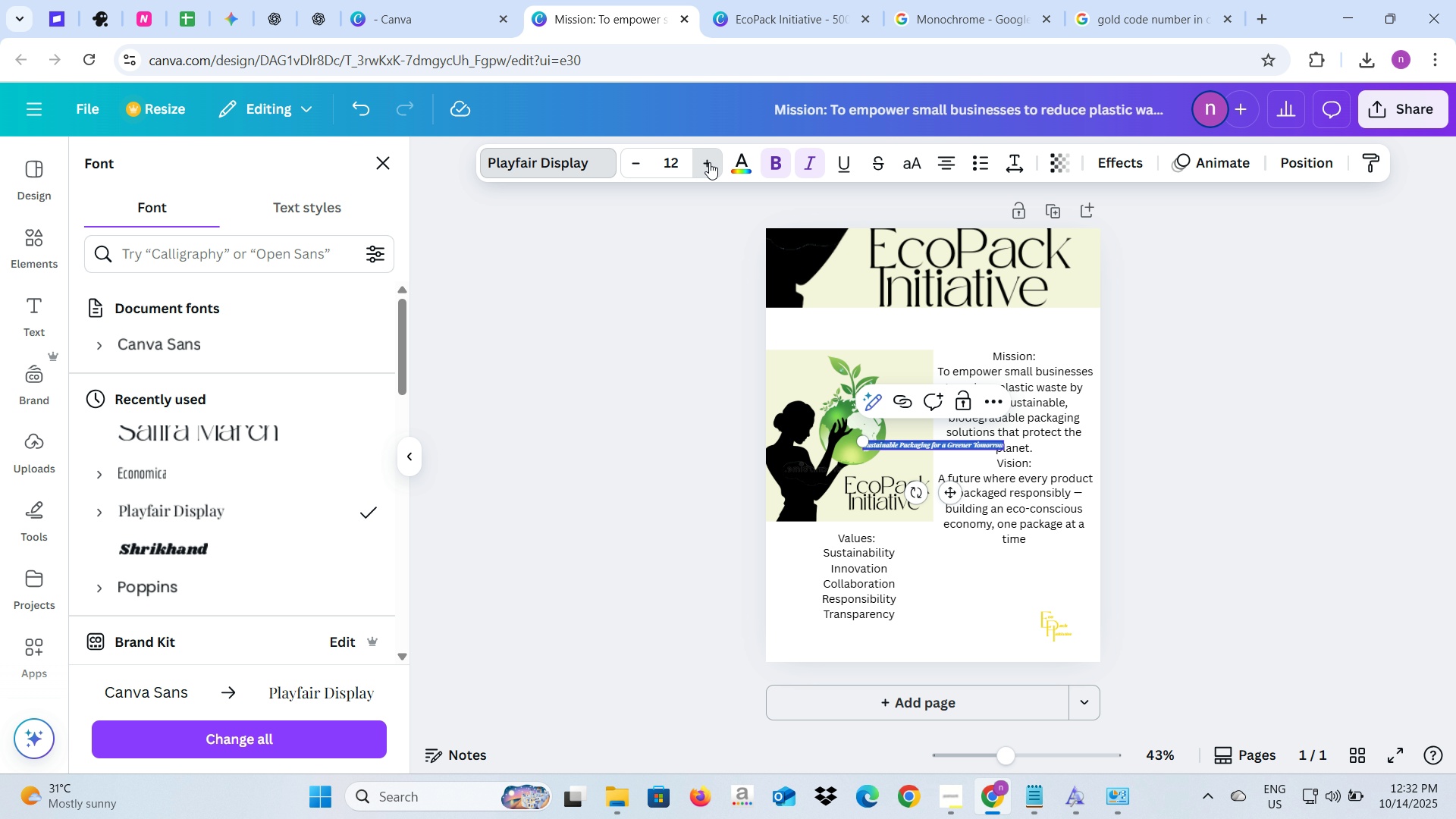 
triple_click([709, 162])
 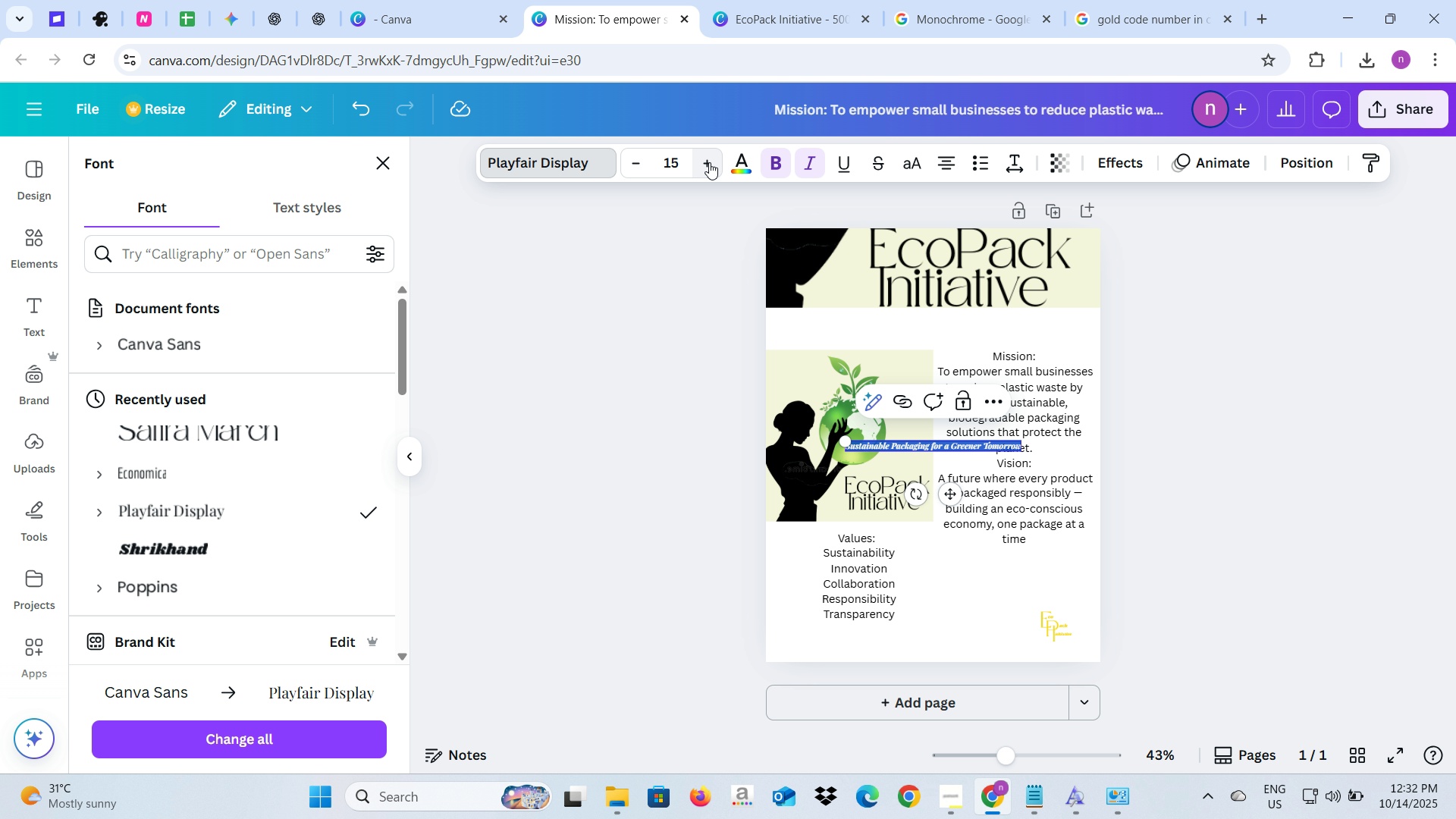 
triple_click([709, 162])
 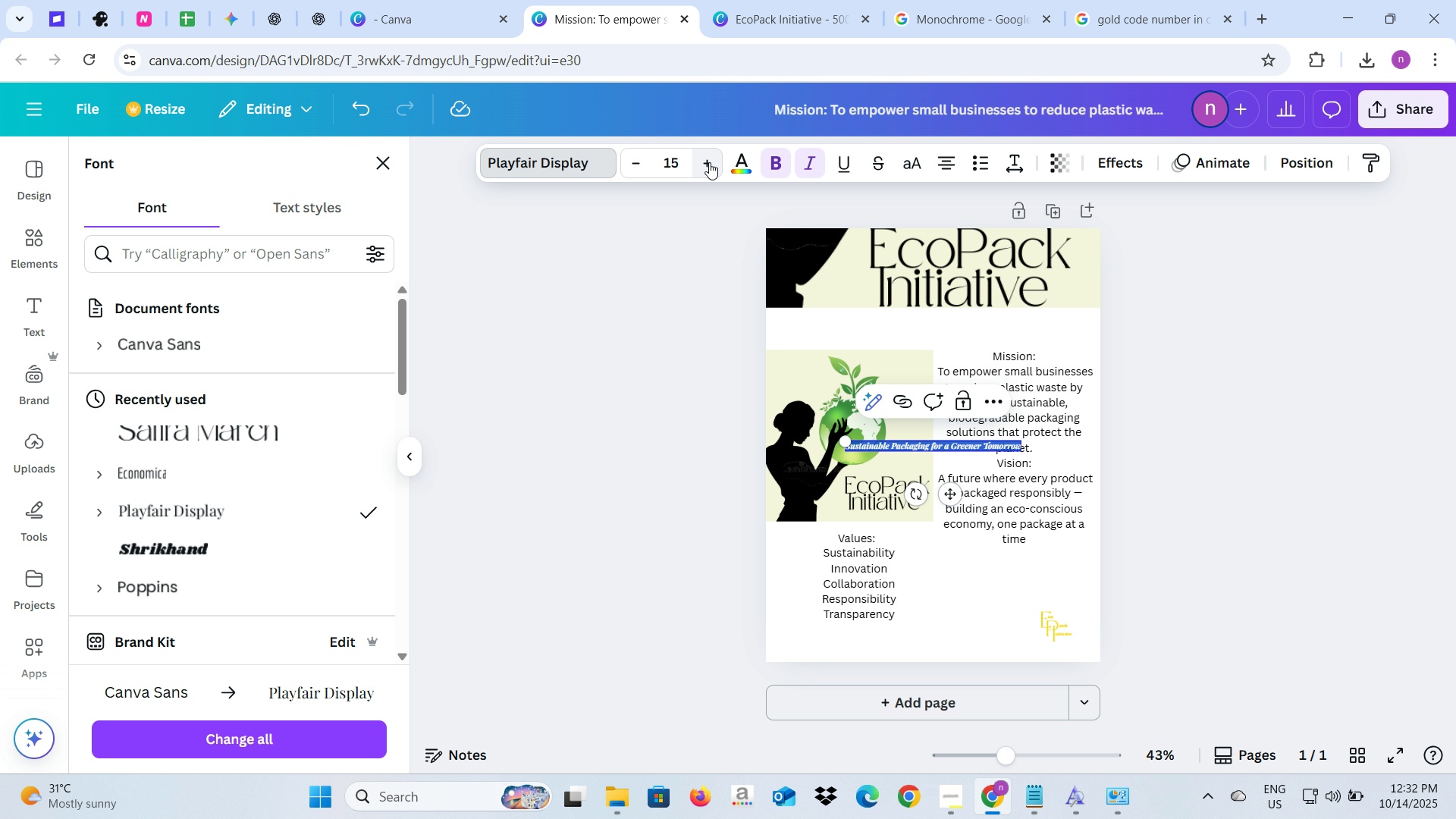 
triple_click([709, 162])
 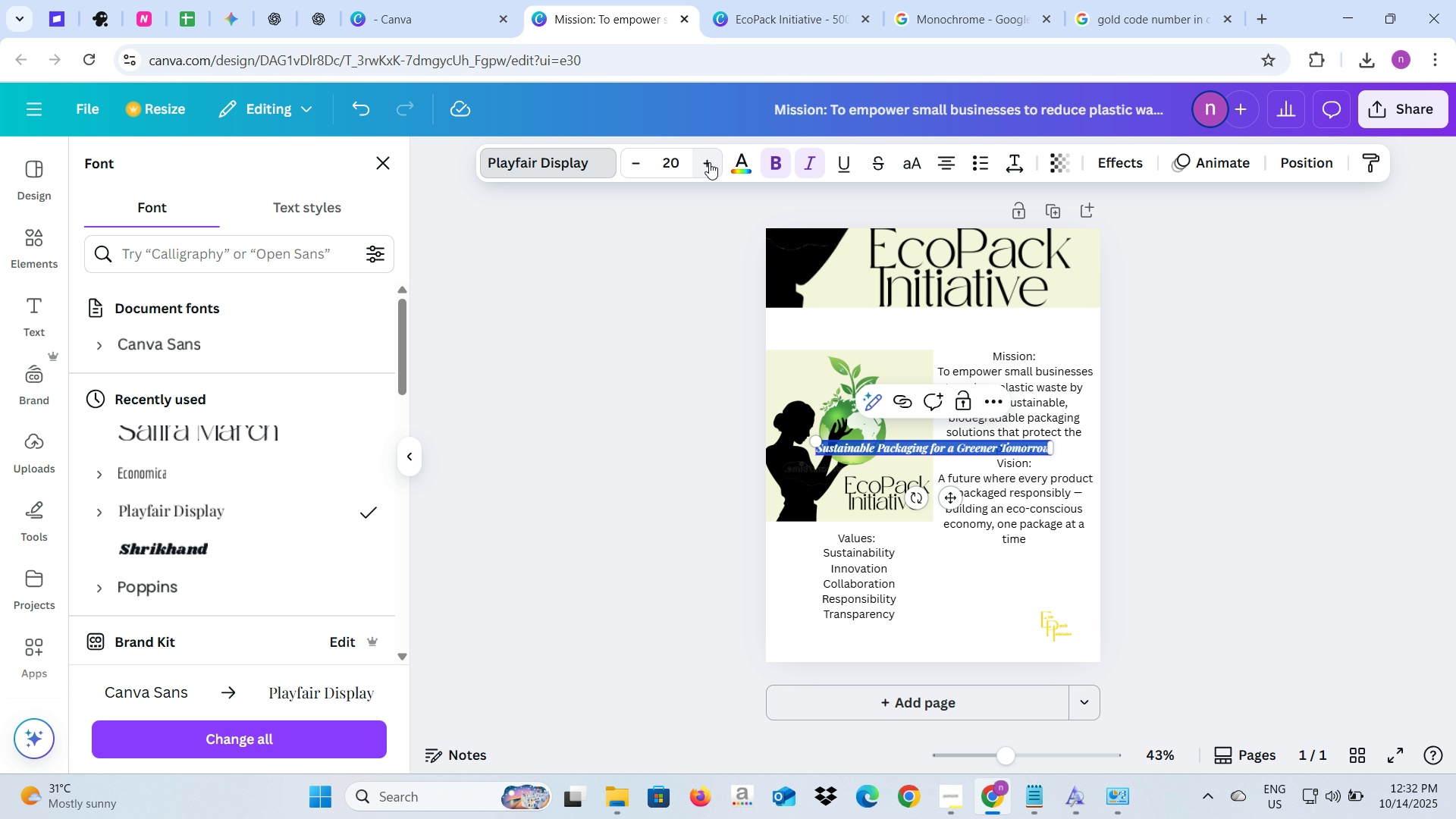 
left_click([709, 162])
 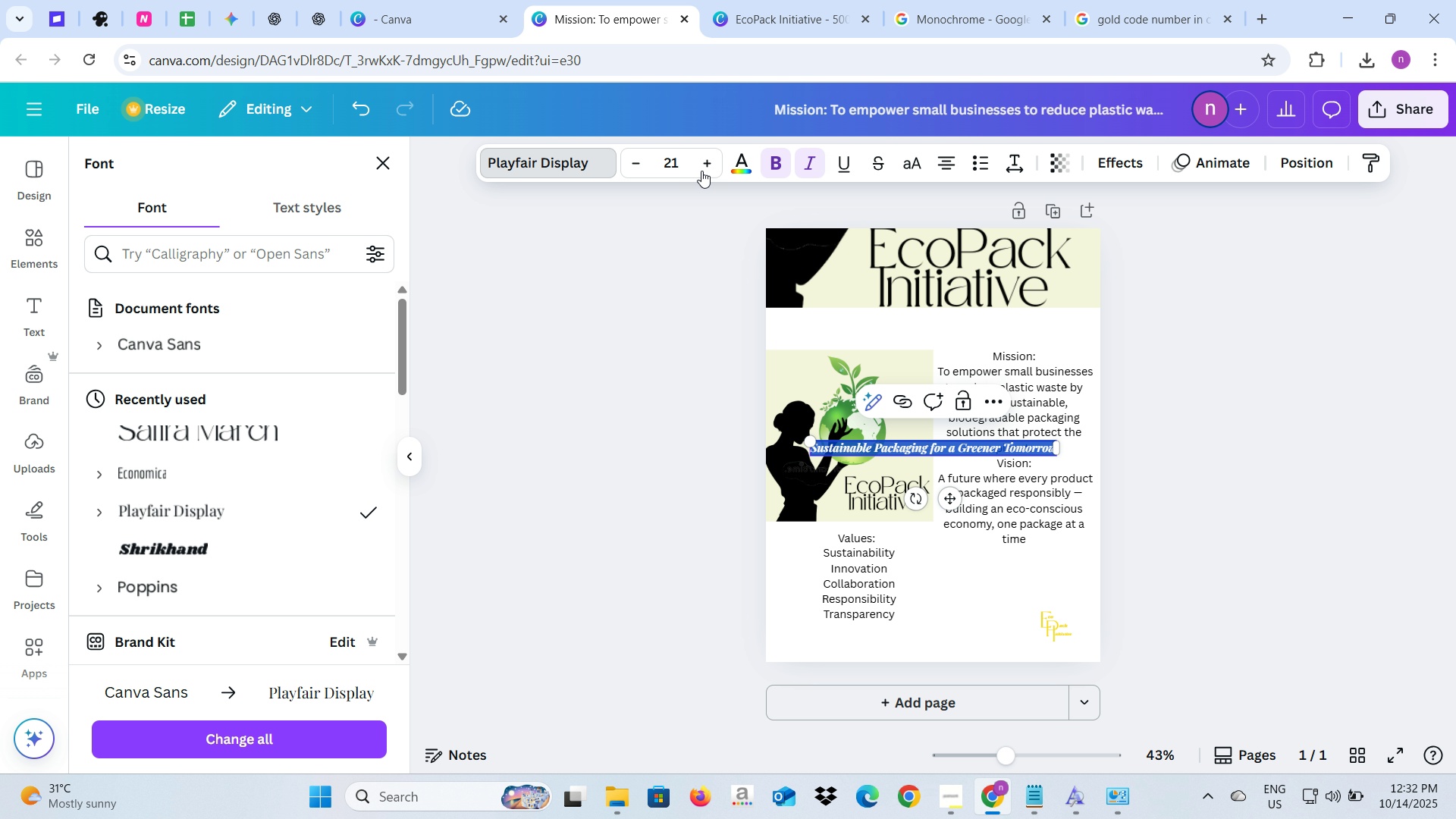 
left_click([679, 163])
 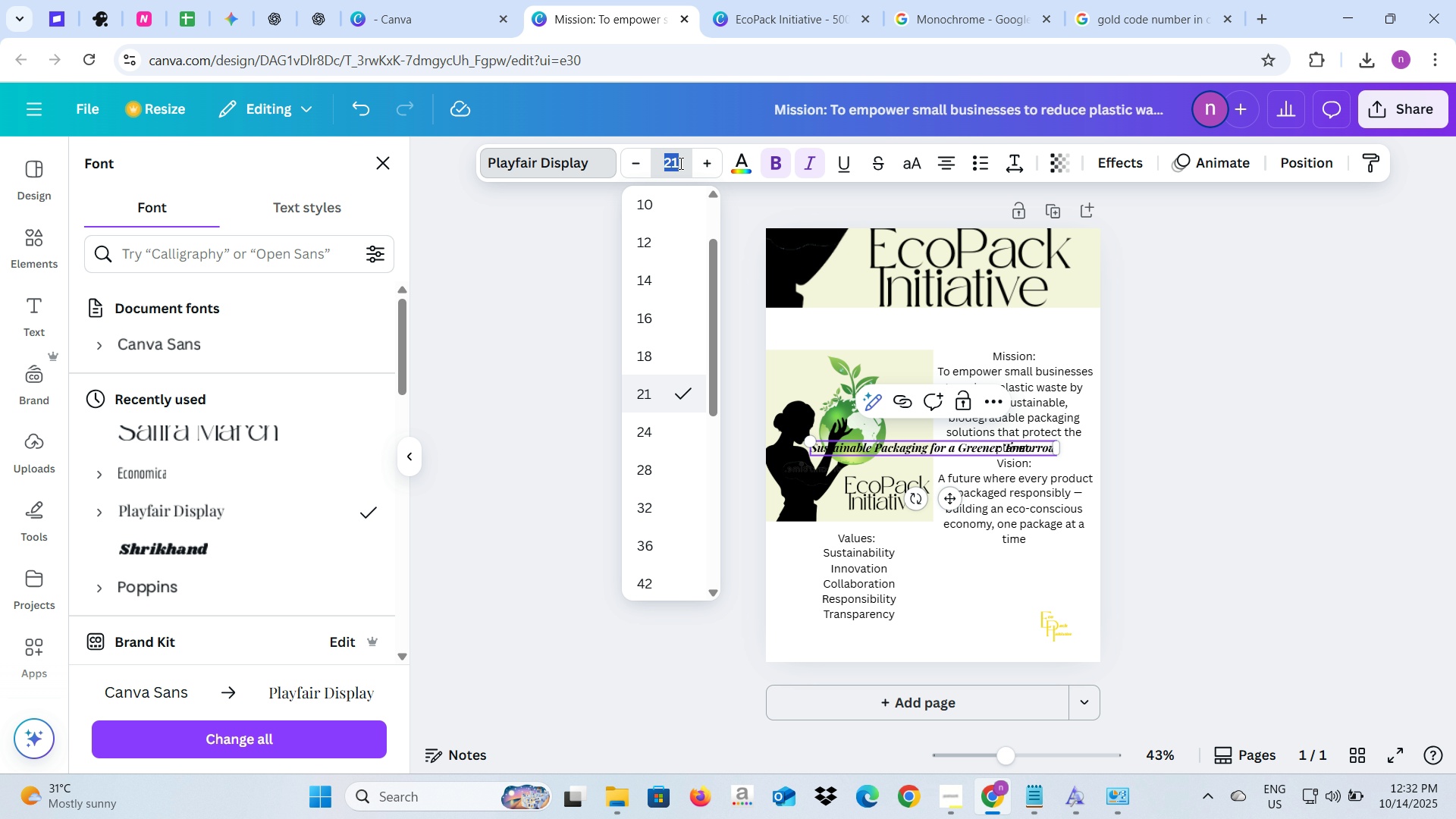 
type(35)
key(Backspace)
key(Backspace)
type(25)
 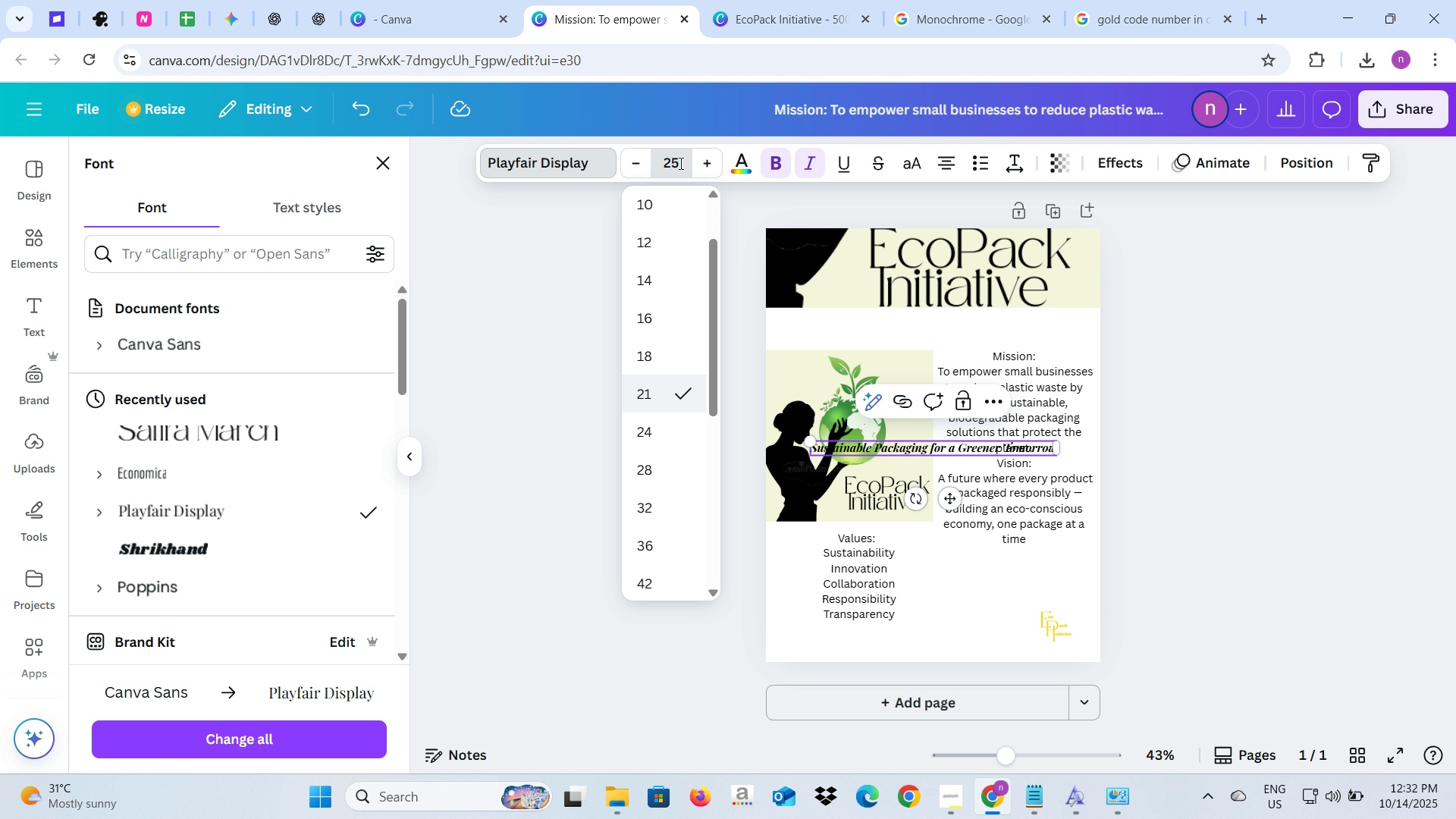 
key(Enter)
 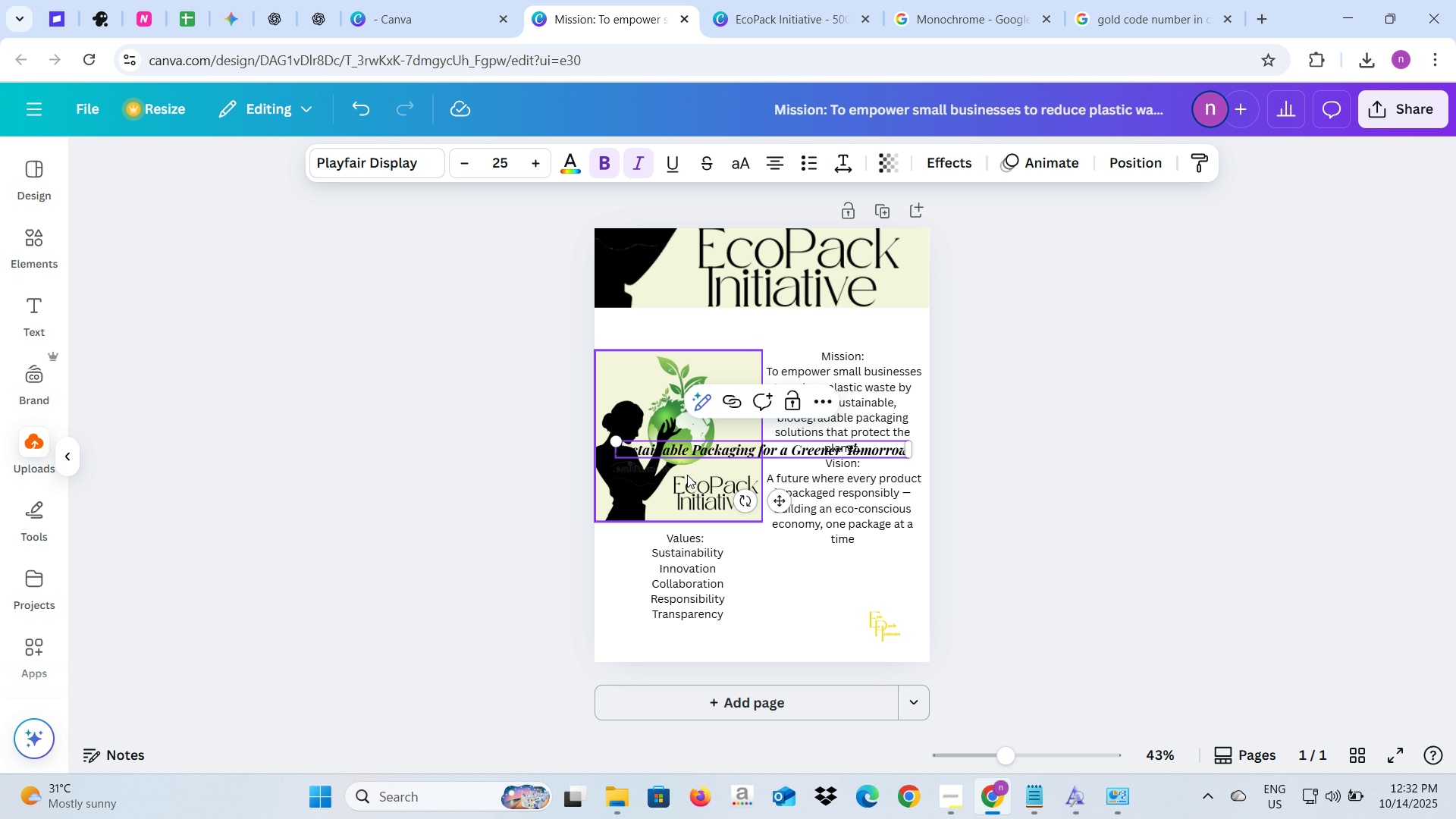 
left_click([733, 469])
 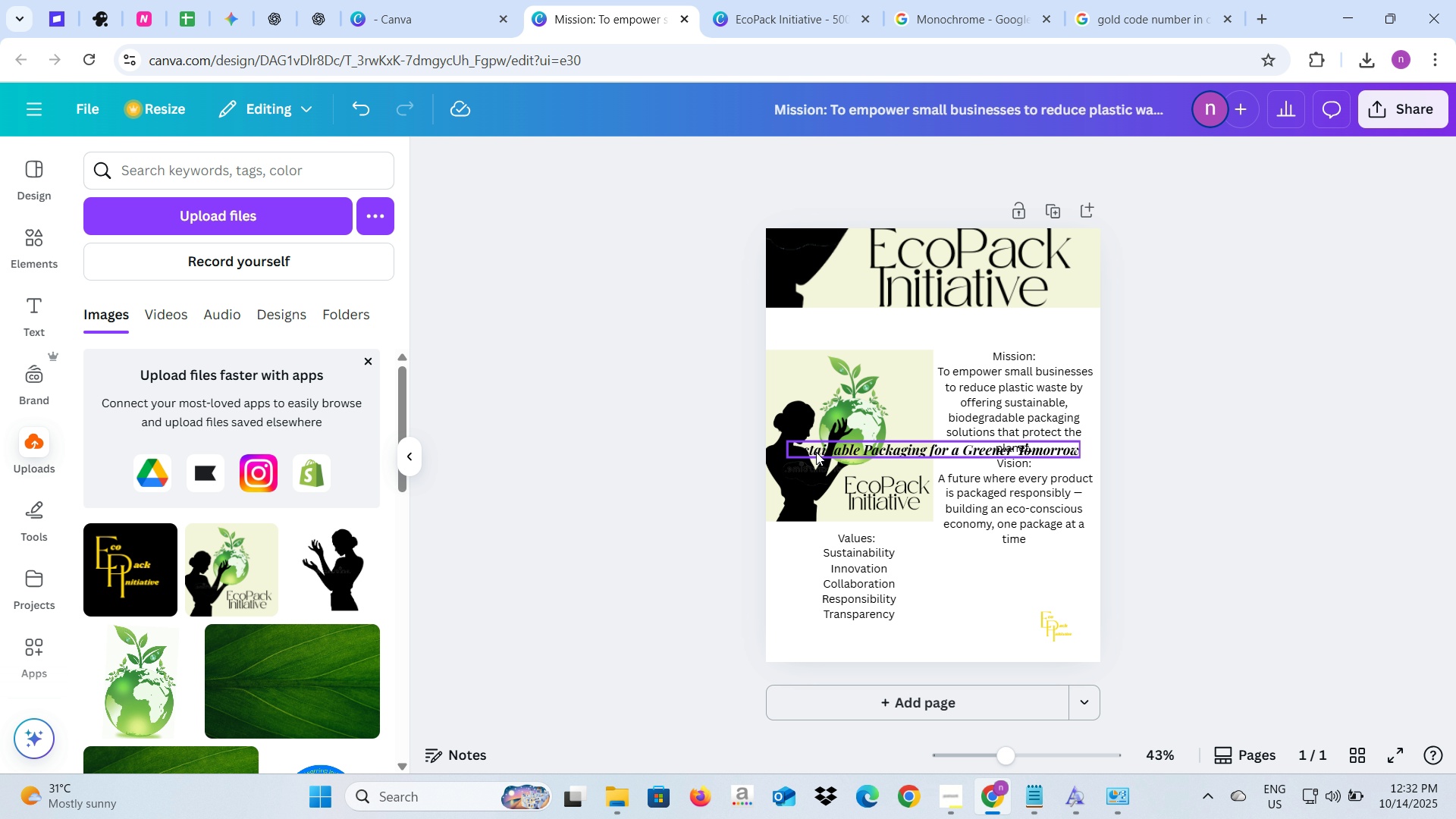 
left_click_drag(start_coordinate=[816, 452], to_coordinate=[823, 396])
 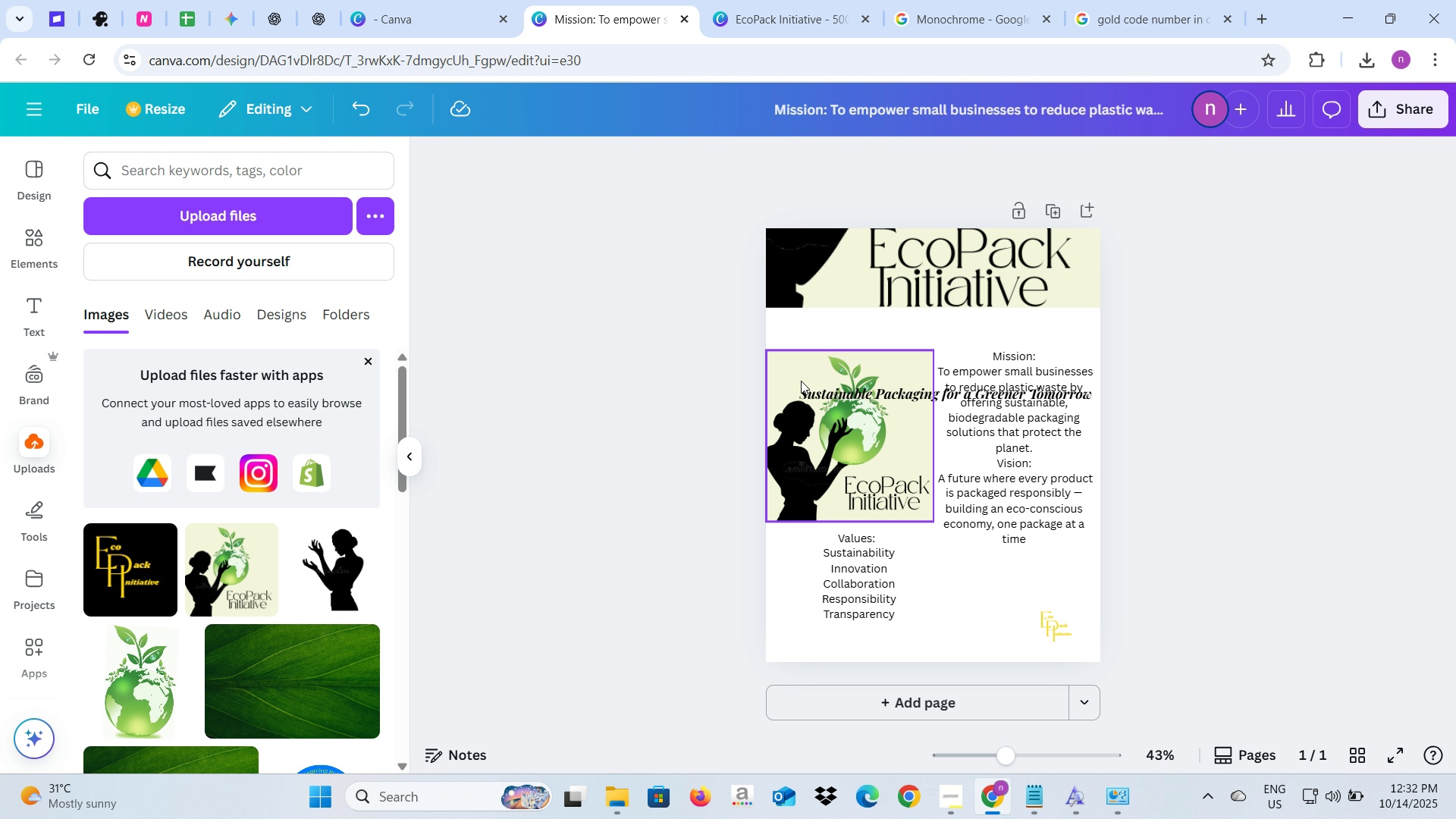 
left_click([807, 391])
 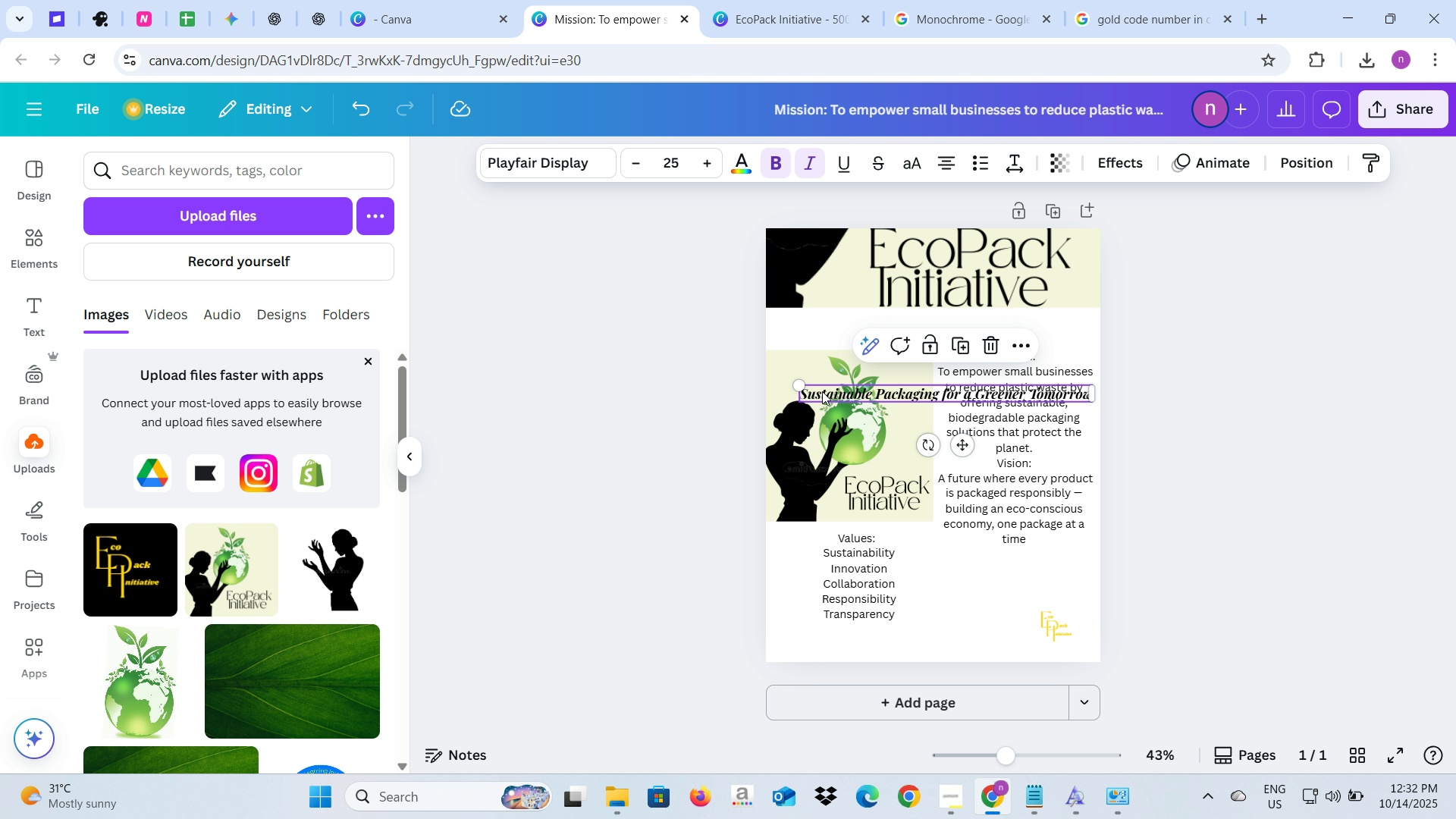 
left_click_drag(start_coordinate=[822, 391], to_coordinate=[809, 330])
 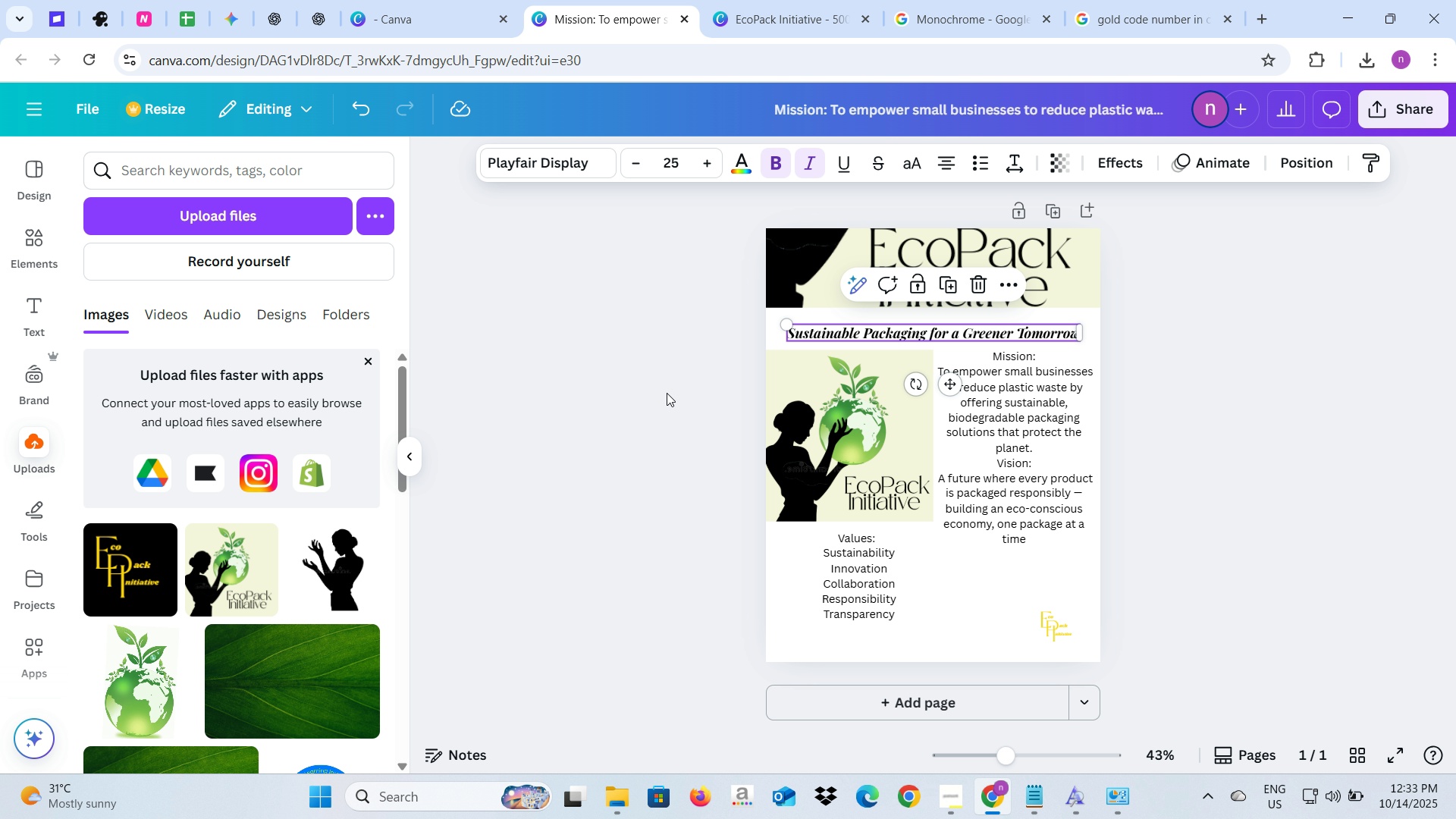 
left_click([667, 393])
 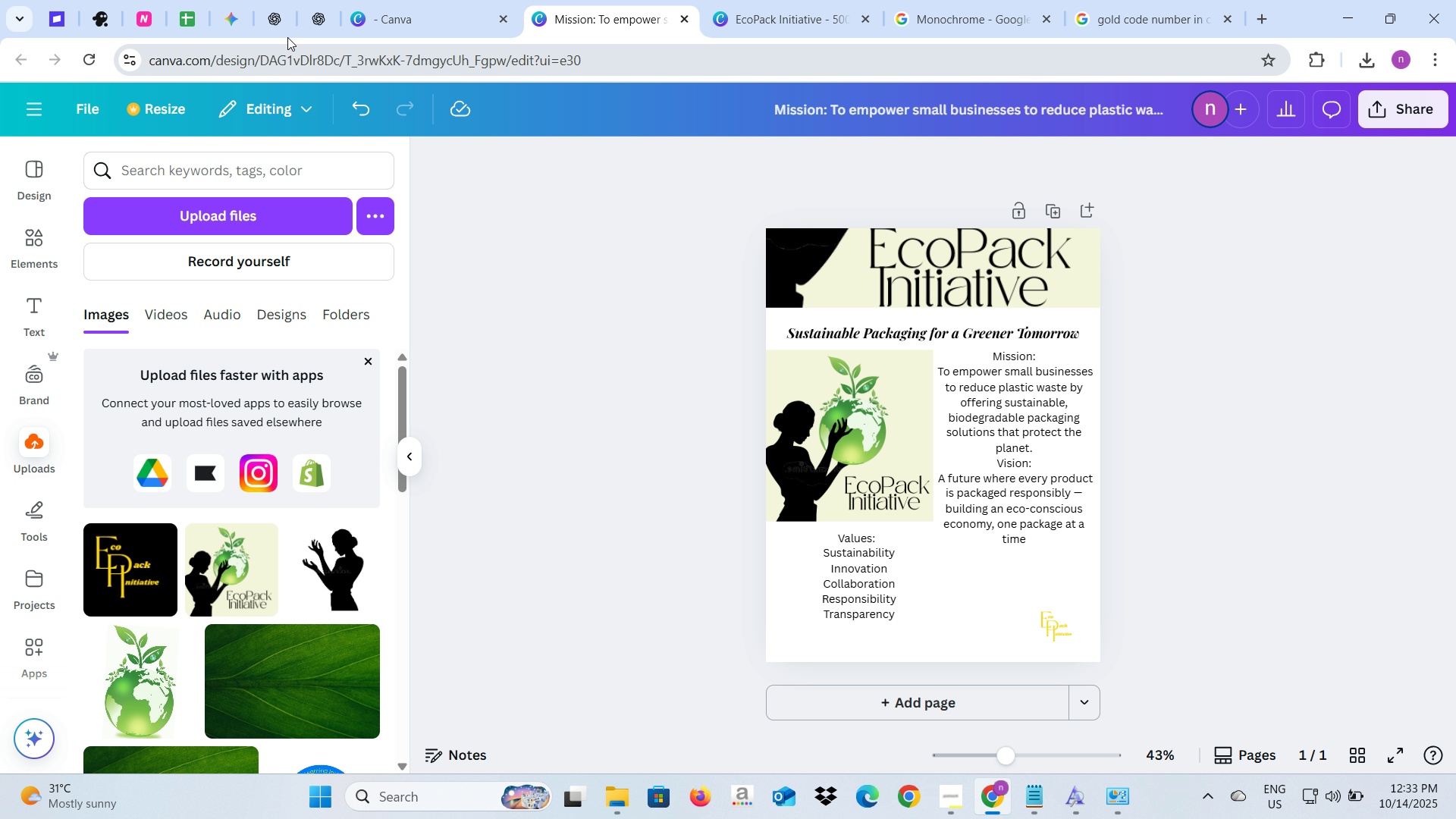 
left_click([318, 21])
 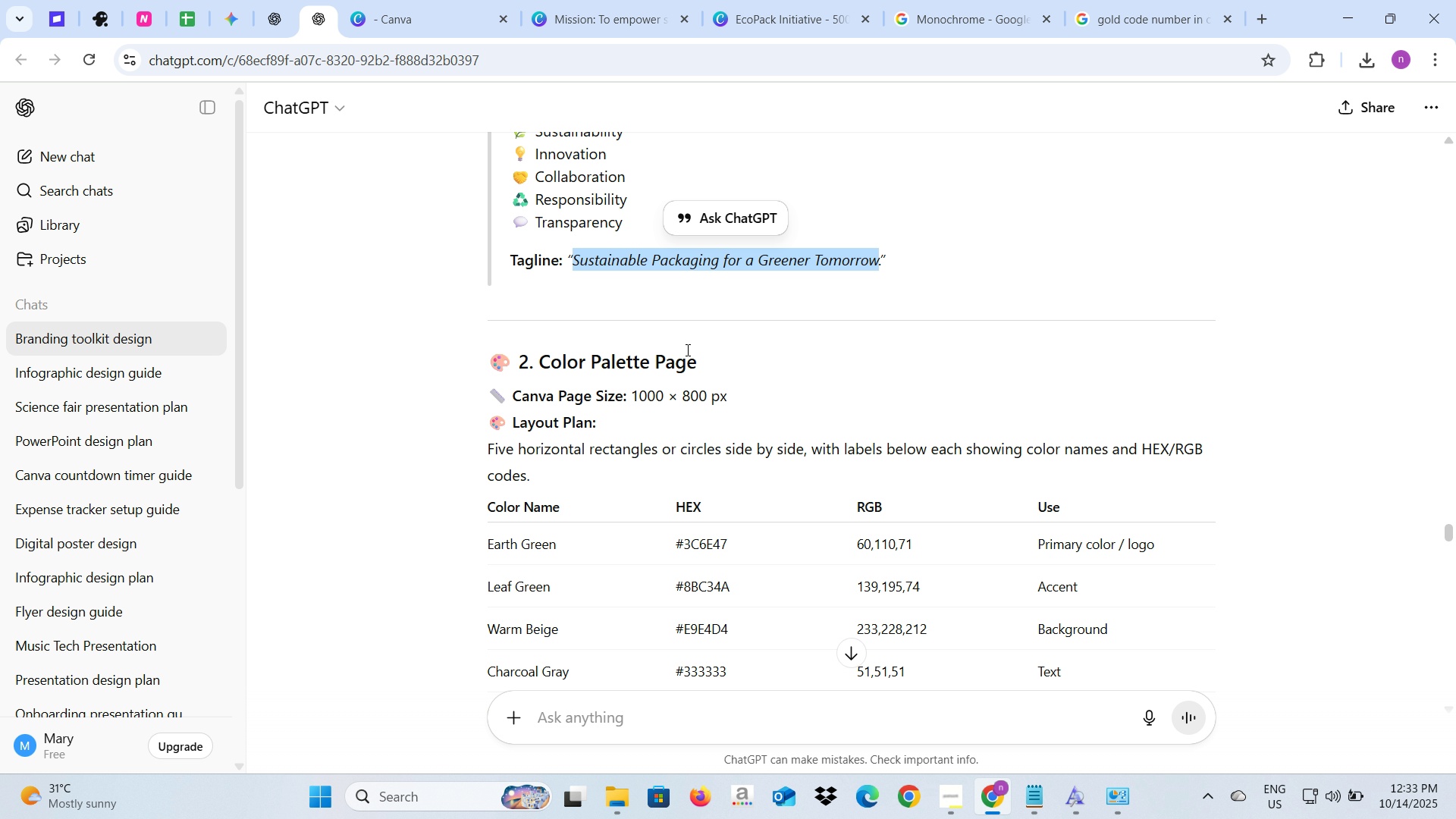 
scroll: coordinate [686, 350], scroll_direction: up, amount: 7.0
 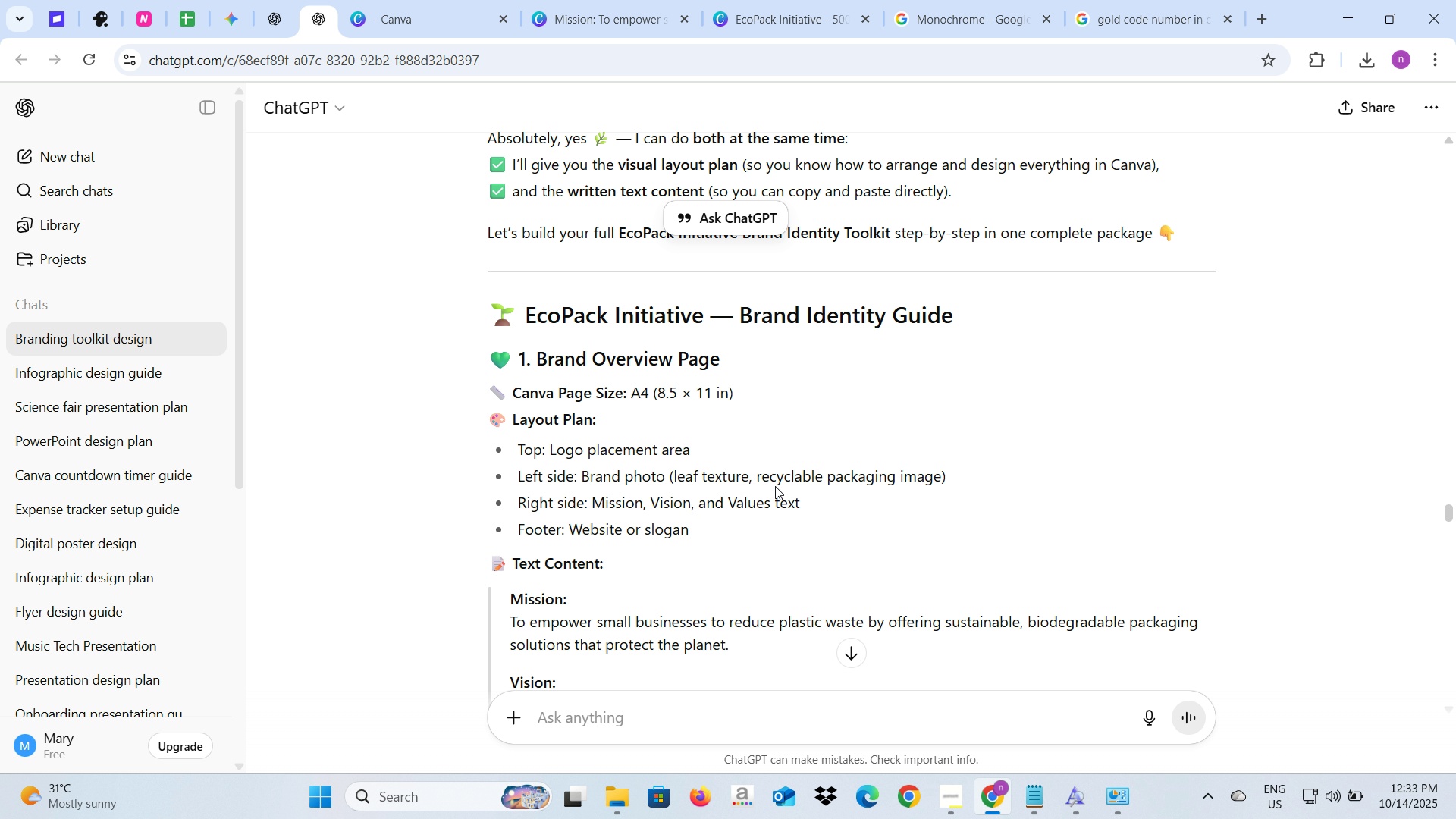 
wait(12.11)
 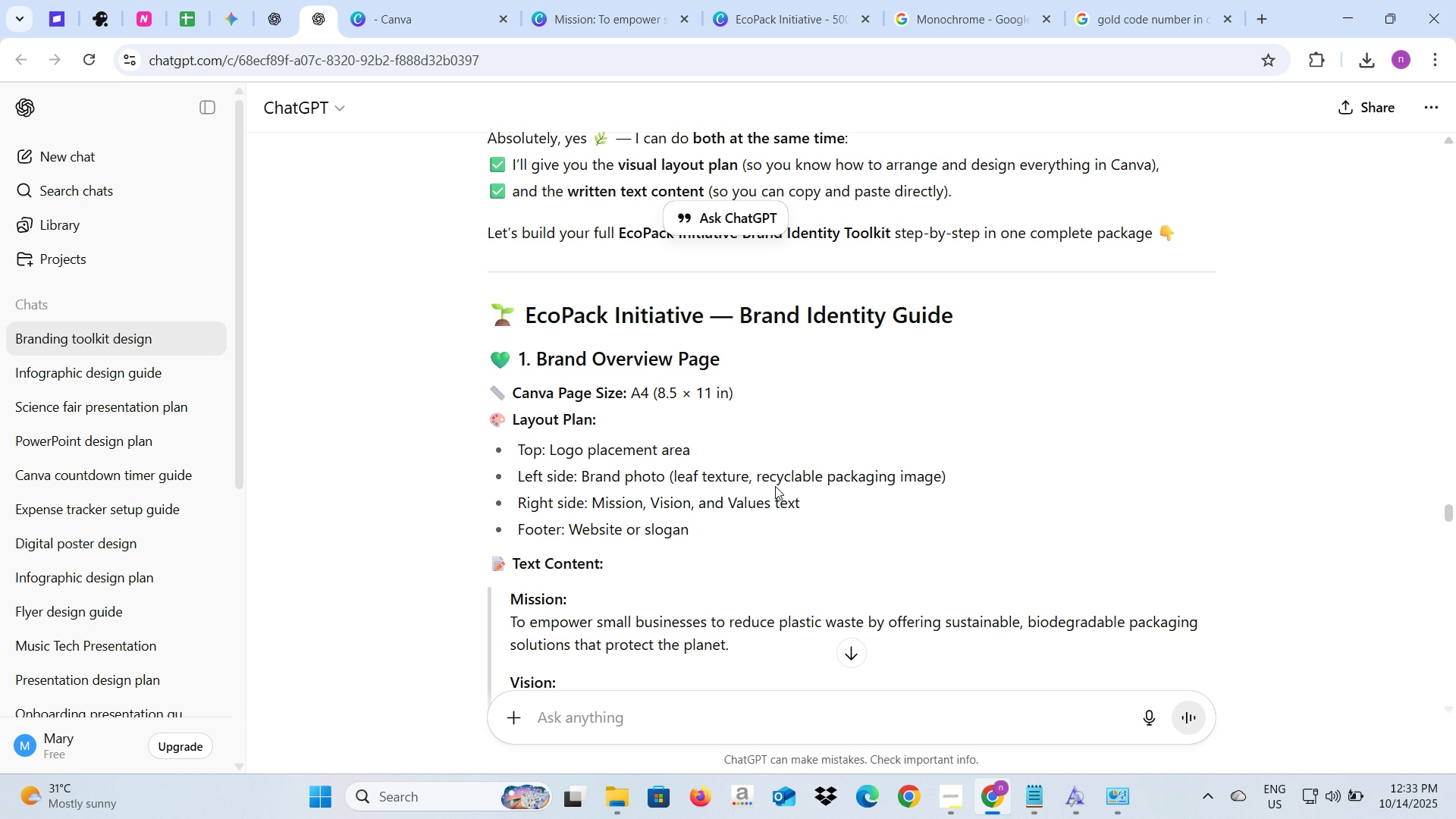 
left_click([644, 447])
 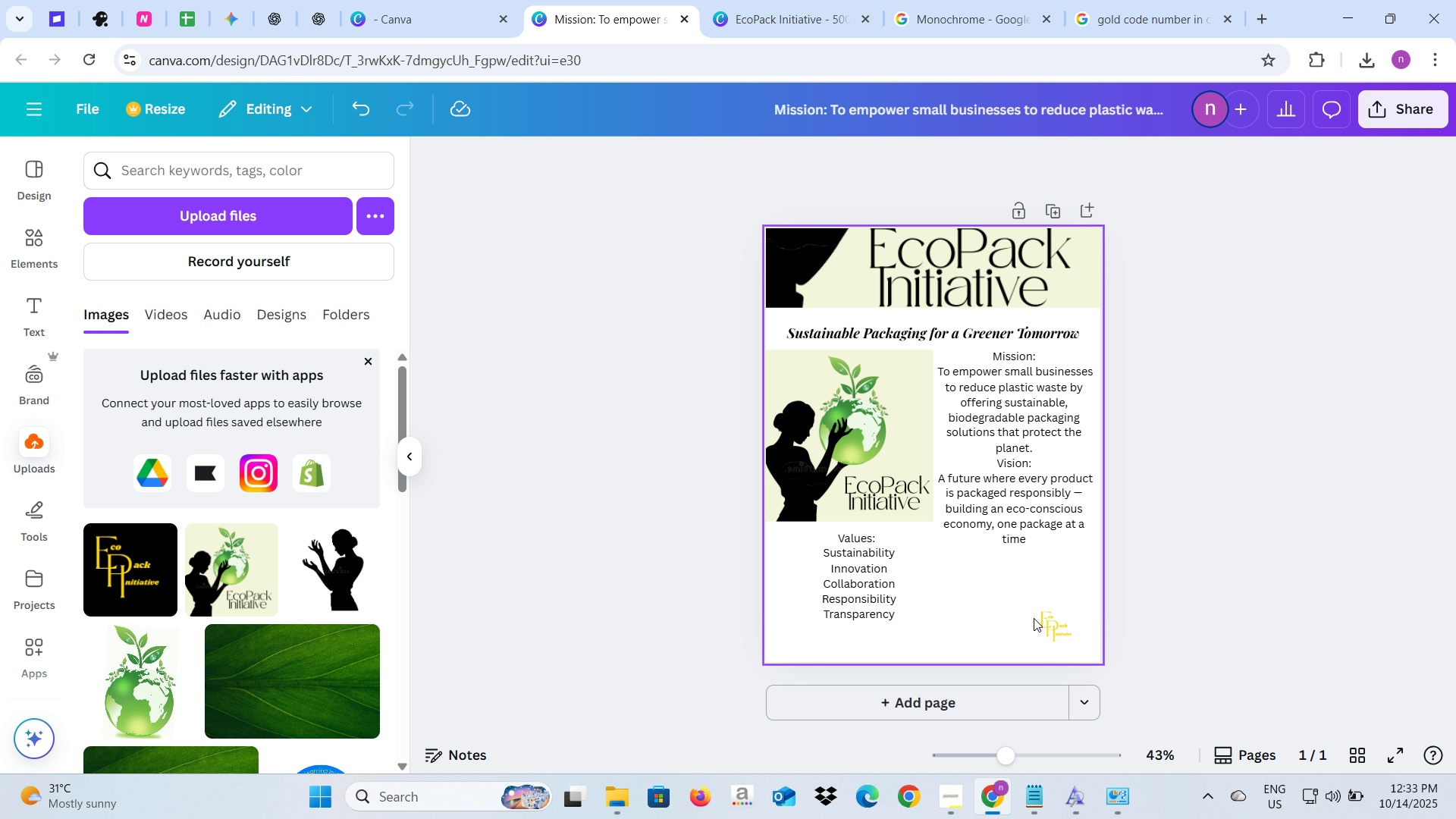 
left_click([1039, 619])
 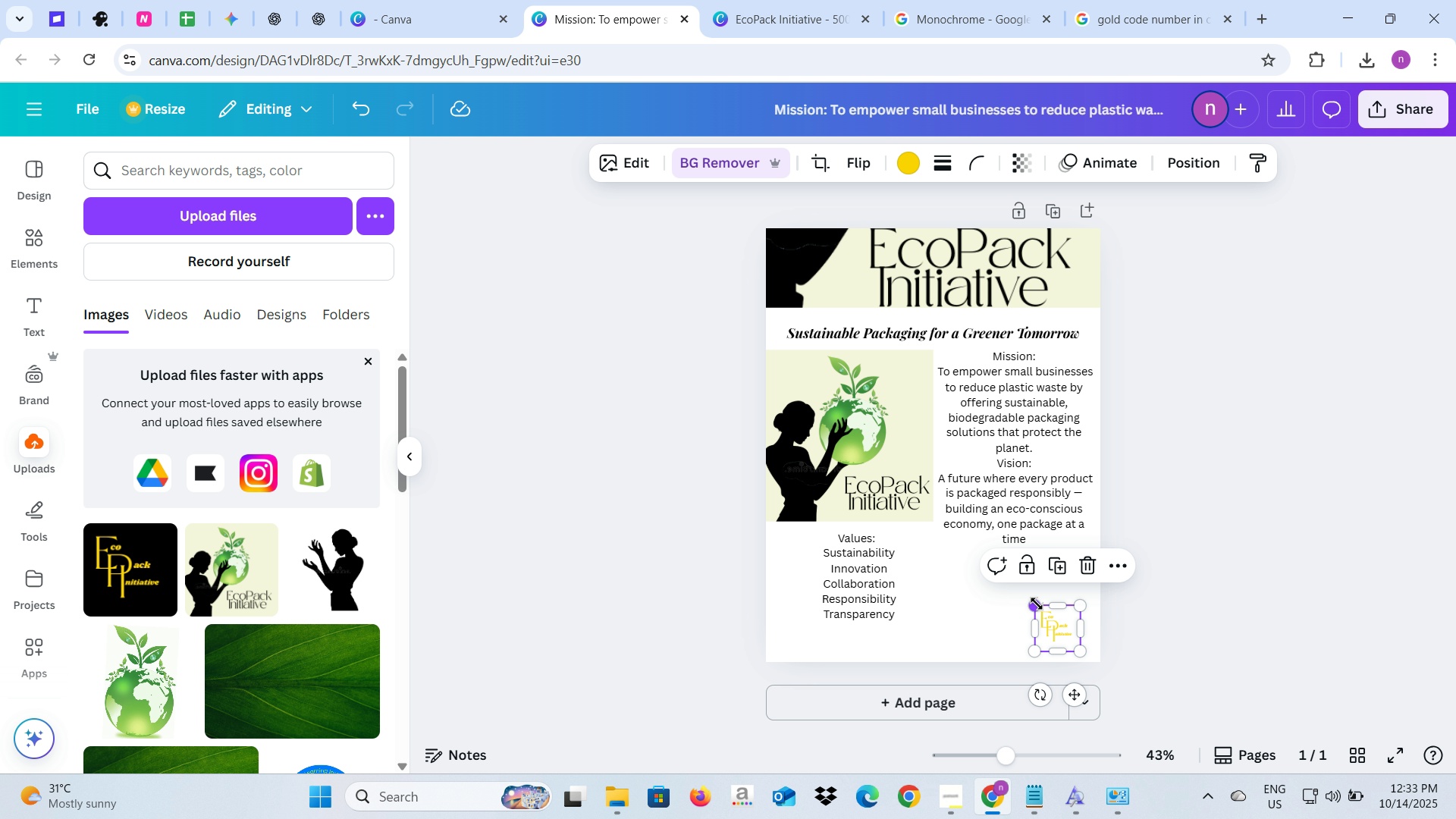 
left_click_drag(start_coordinate=[1037, 604], to_coordinate=[996, 585])
 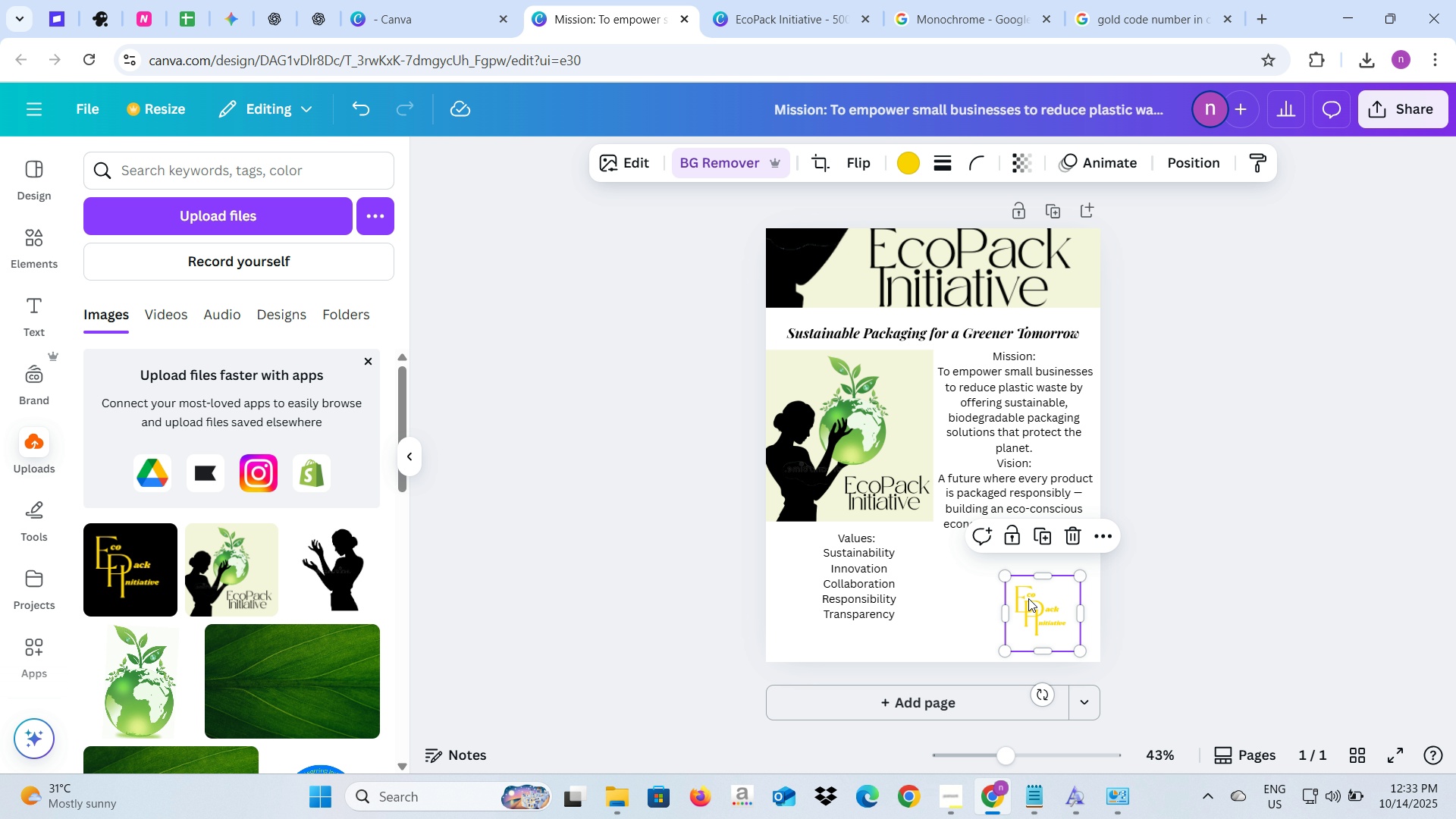 
left_click([1028, 598])
 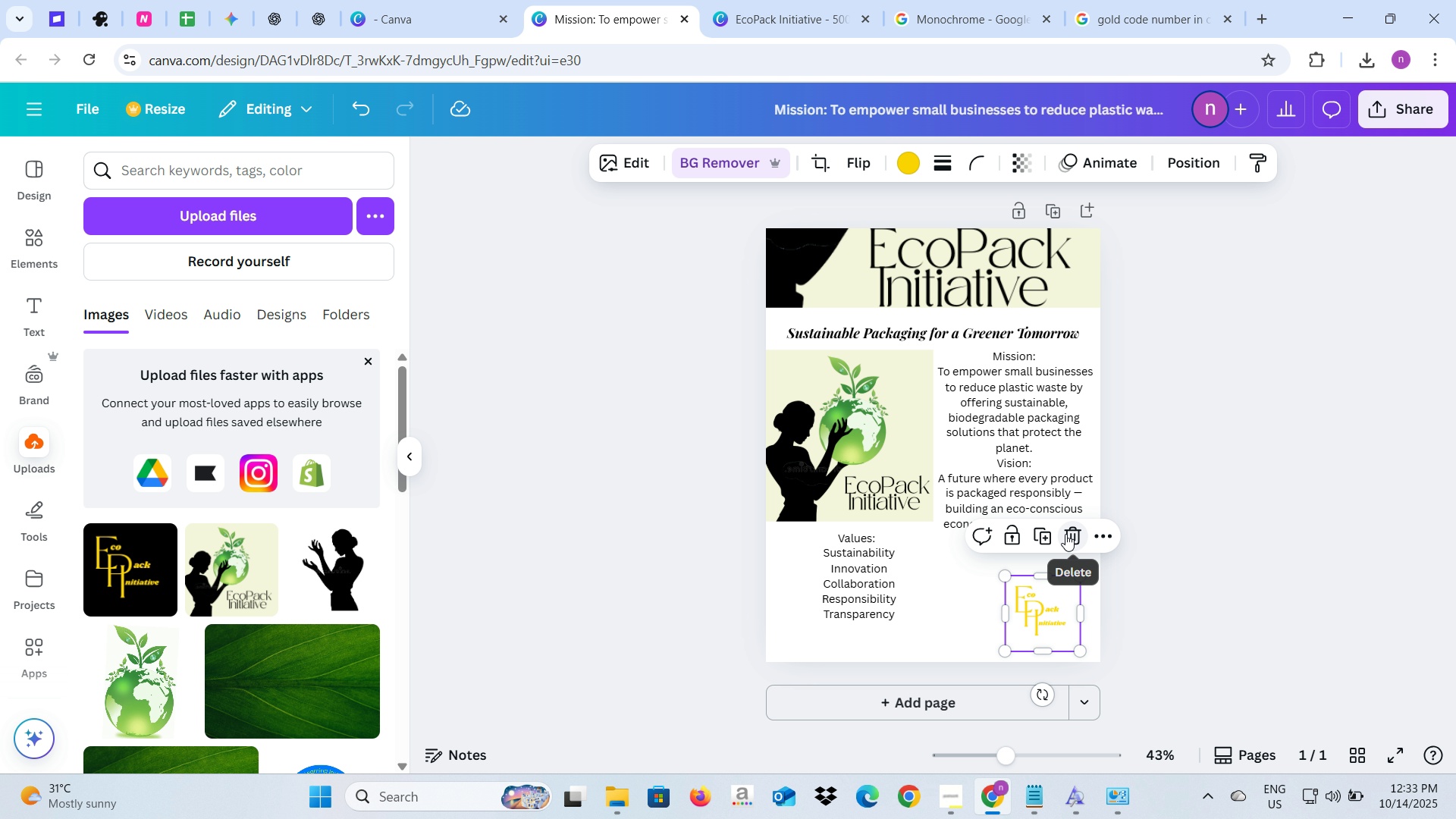 
left_click([1066, 534])
 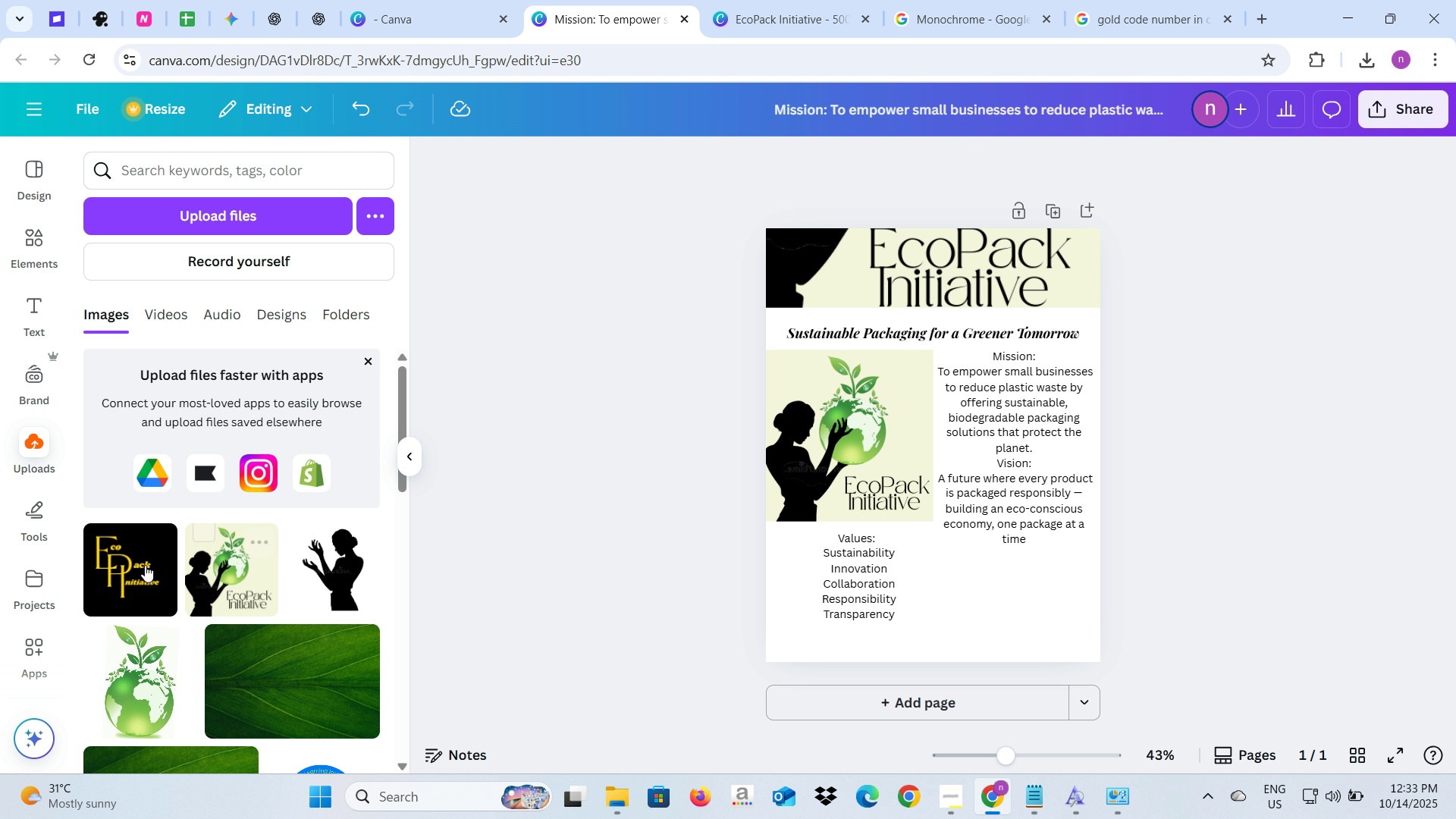 
left_click([145, 565])
 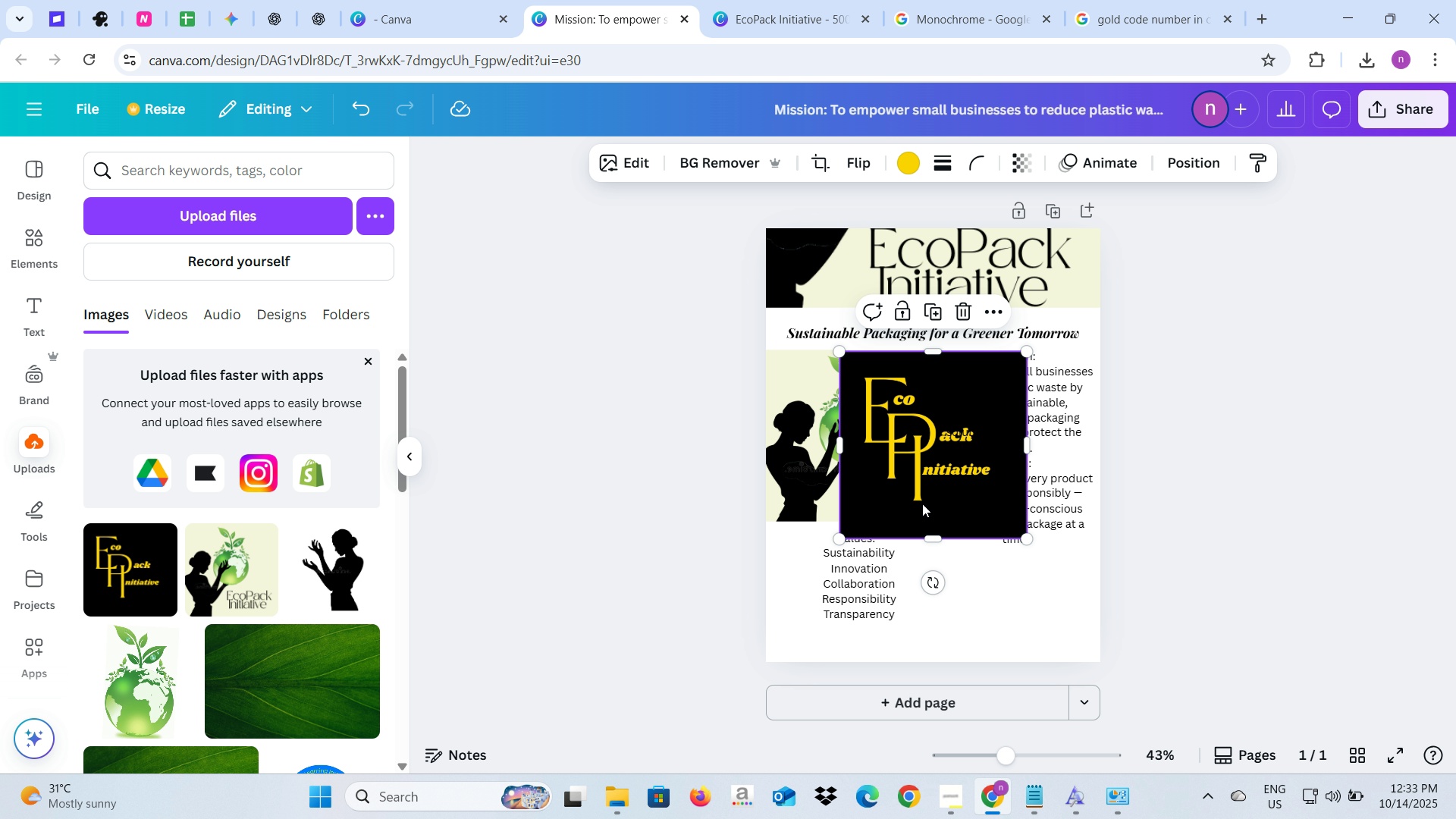 
left_click_drag(start_coordinate=[922, 501], to_coordinate=[996, 615])
 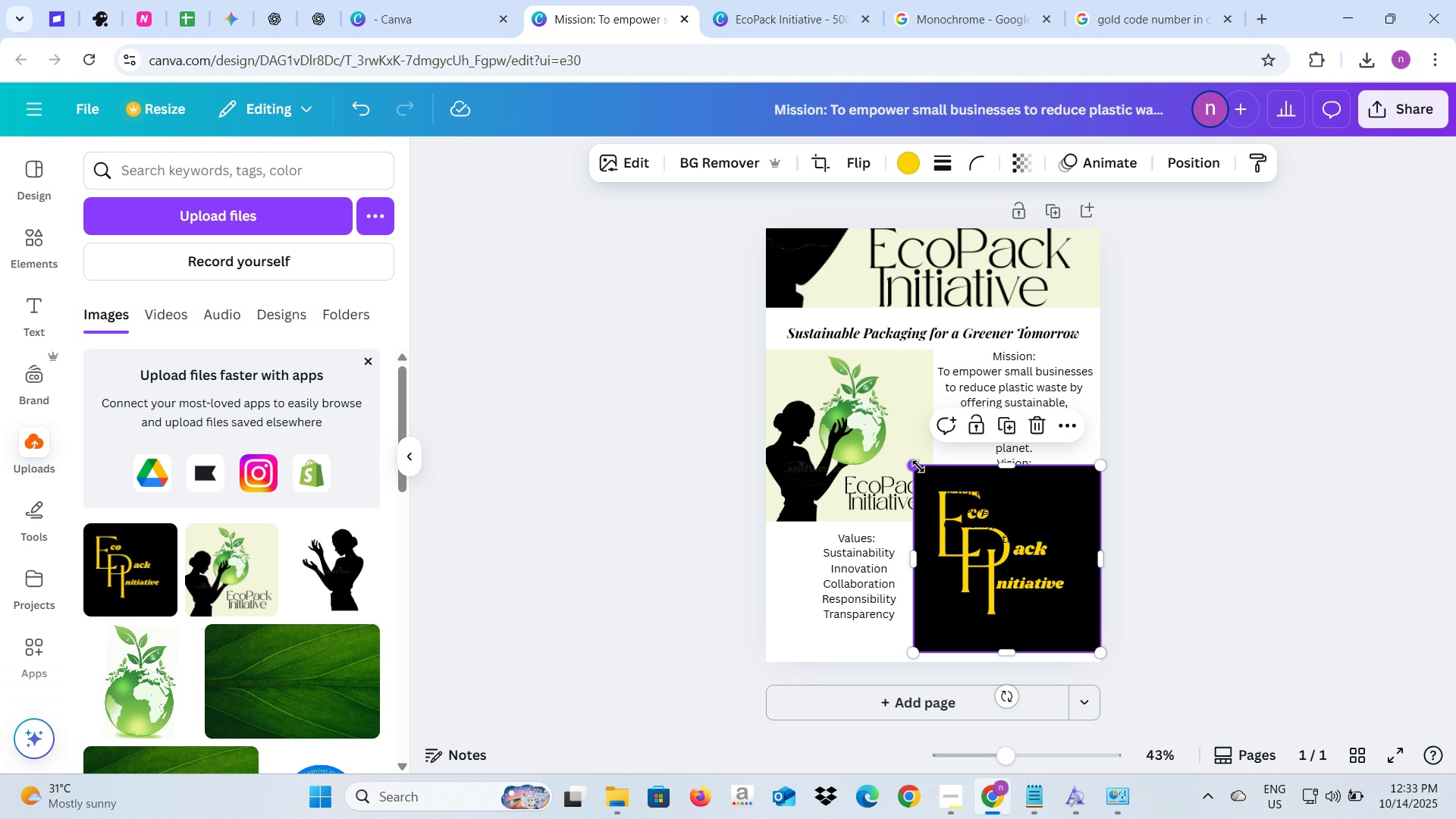 
left_click_drag(start_coordinate=[918, 468], to_coordinate=[965, 576])
 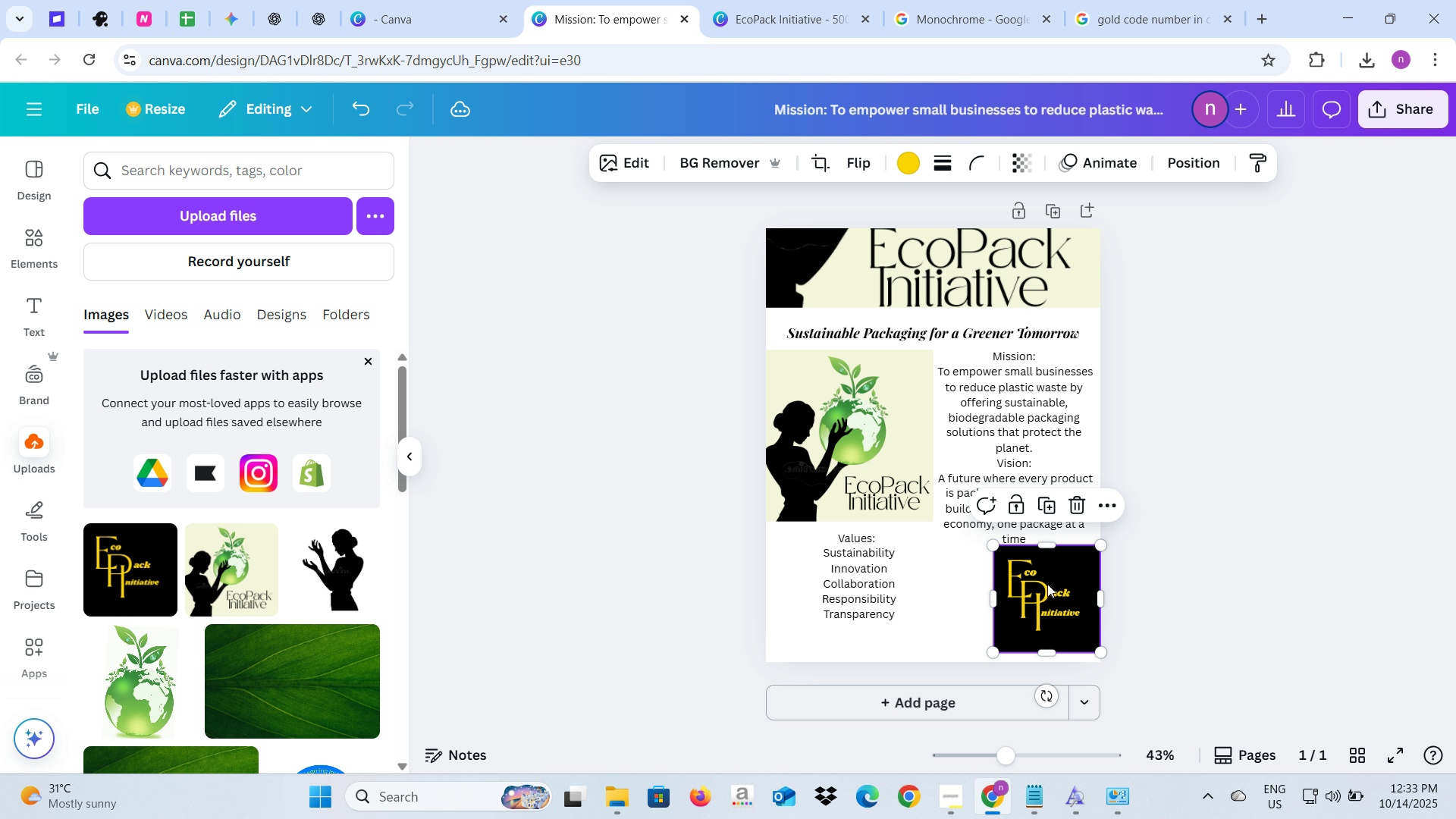 
left_click_drag(start_coordinate=[1047, 583], to_coordinate=[1019, 585])
 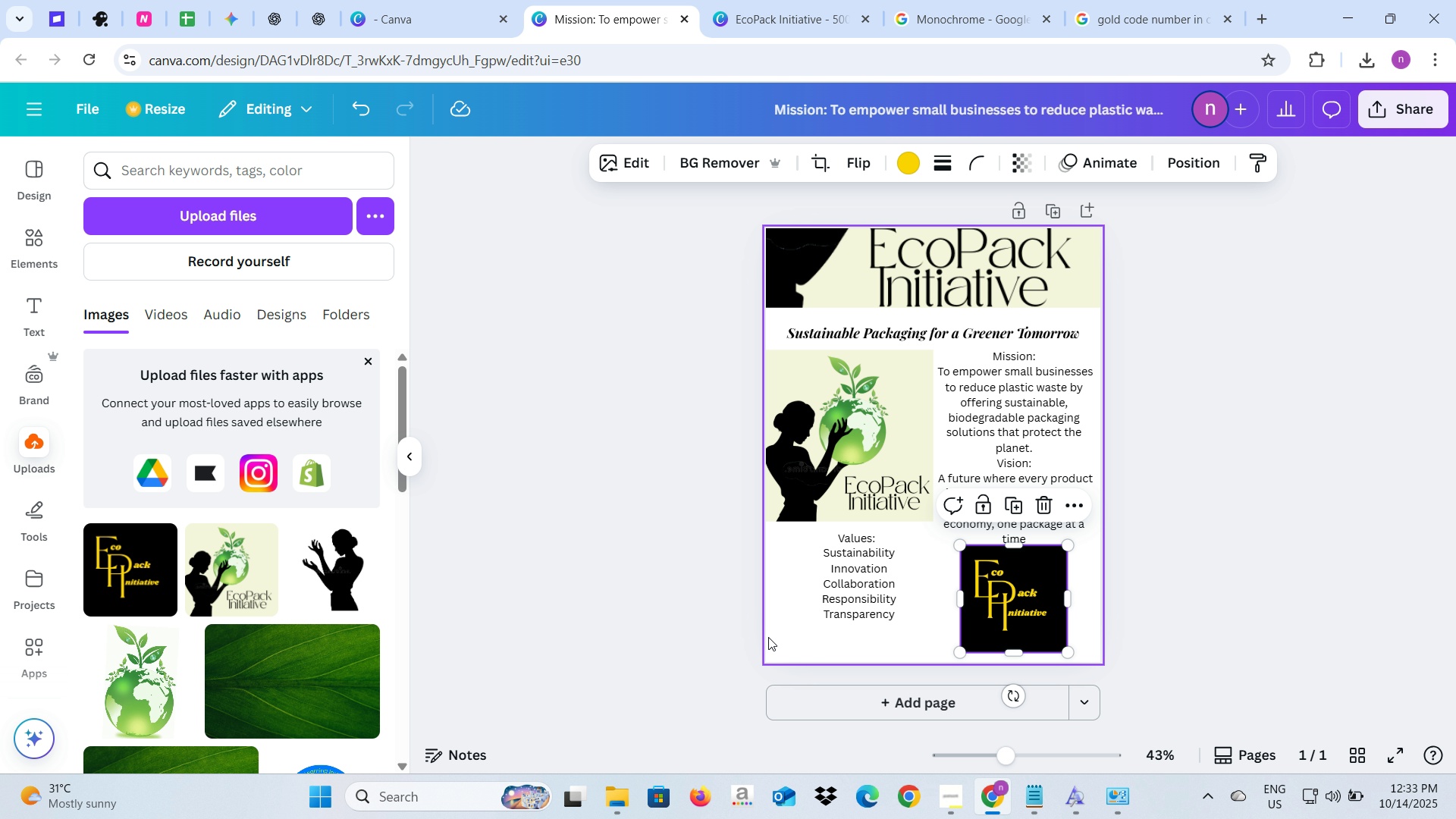 
left_click([657, 620])
 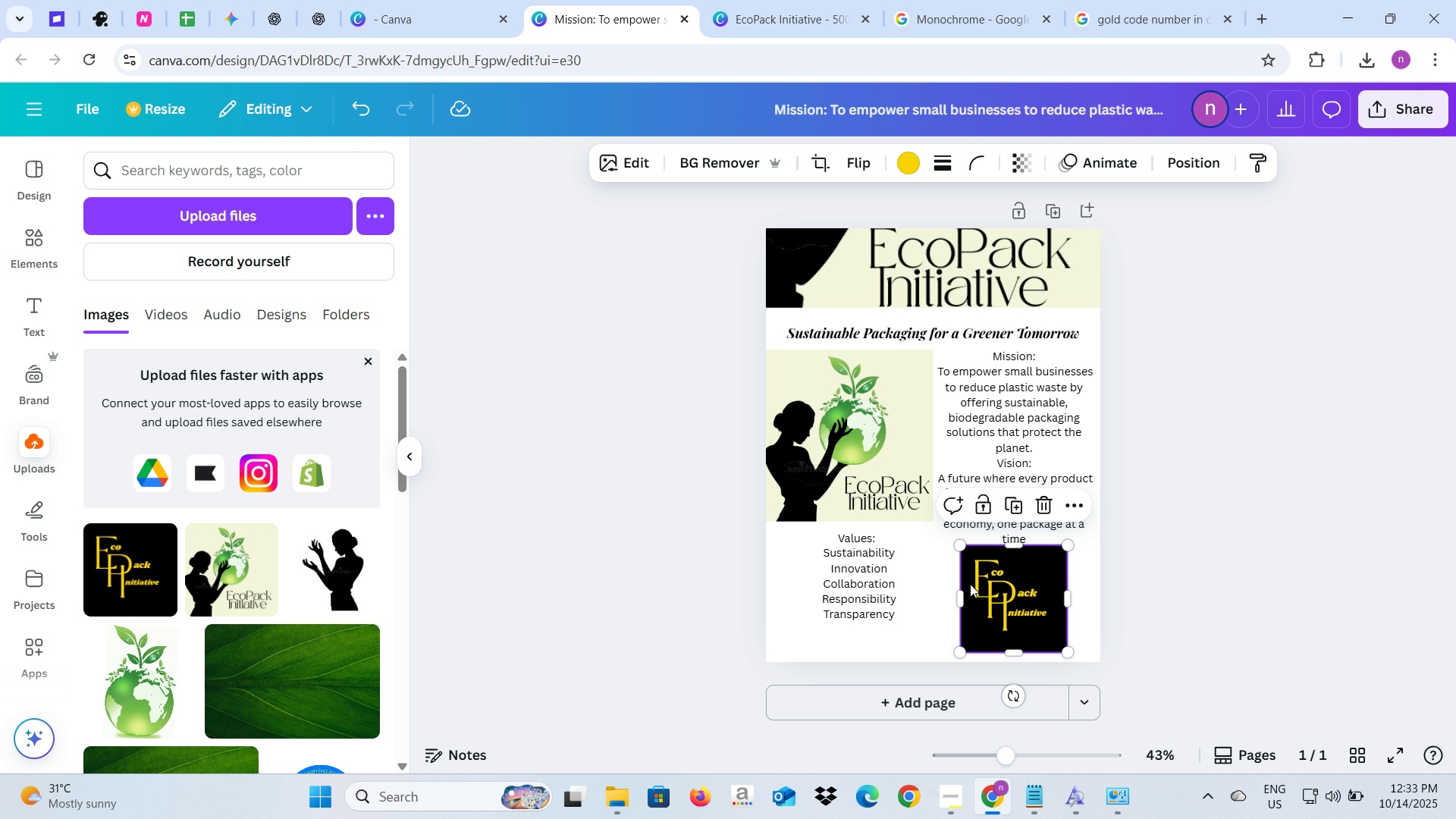 
left_click_drag(start_coordinate=[1005, 588], to_coordinate=[1036, 596])
 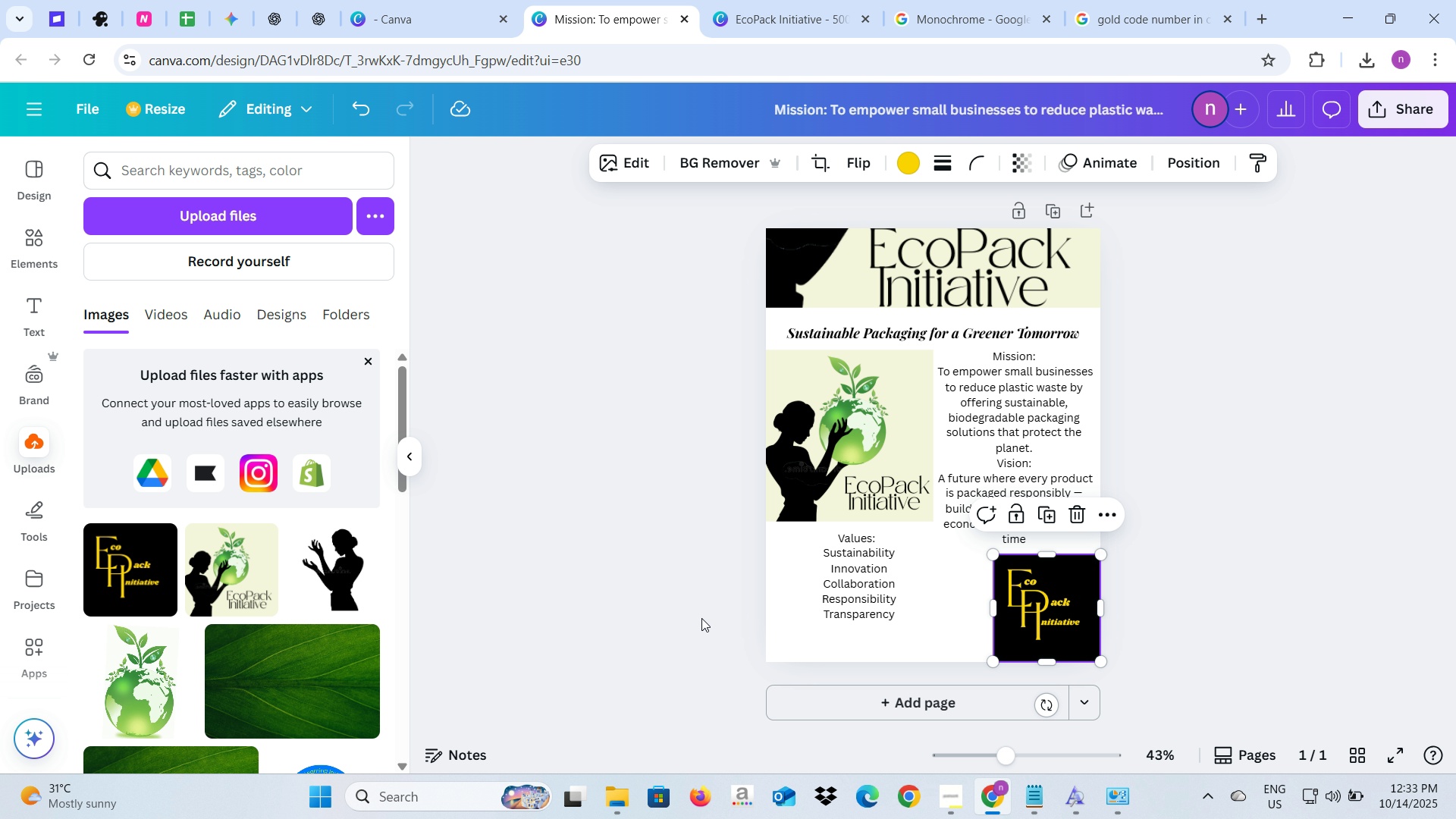 
left_click([701, 618])
 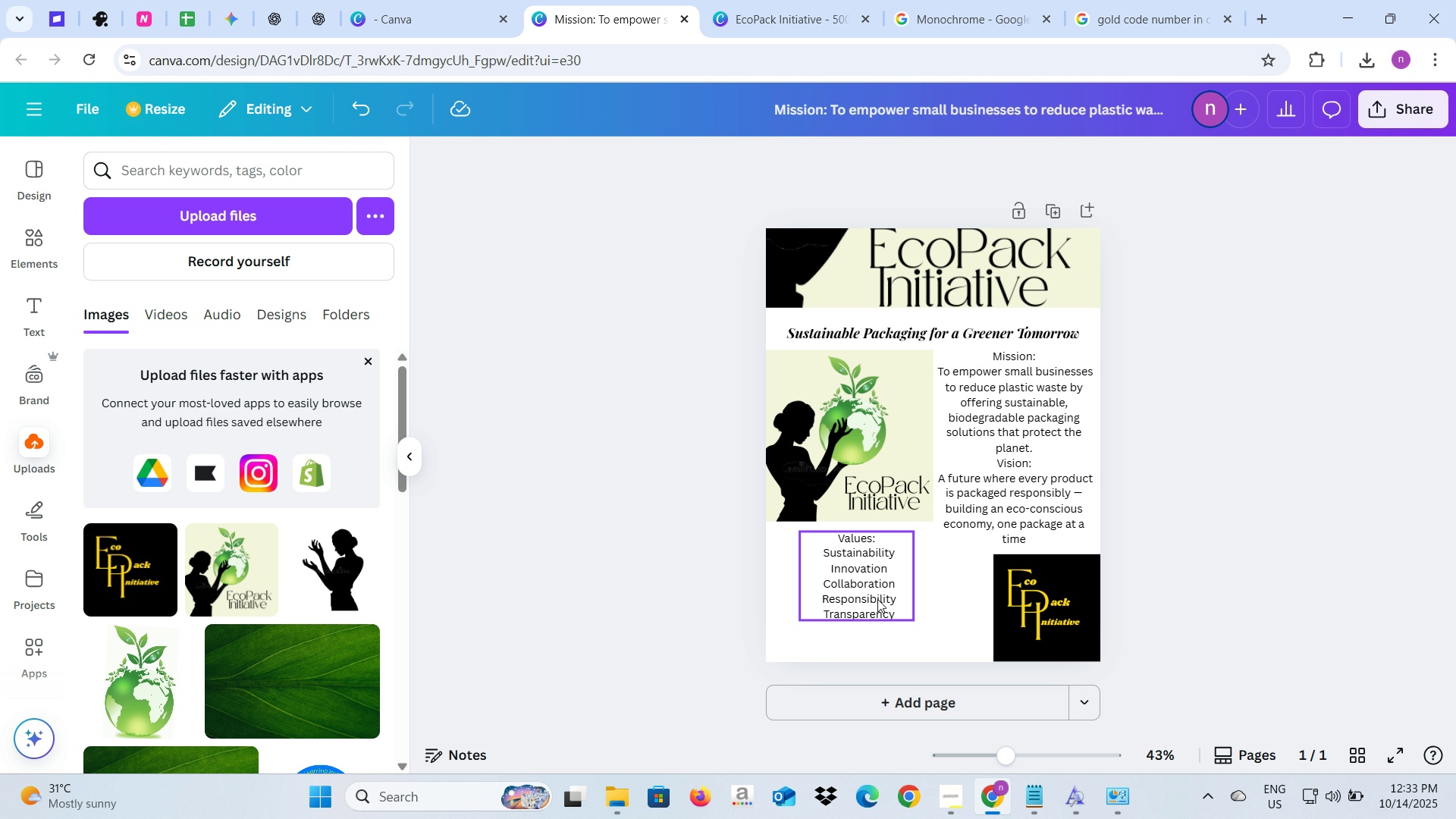 
left_click([872, 598])
 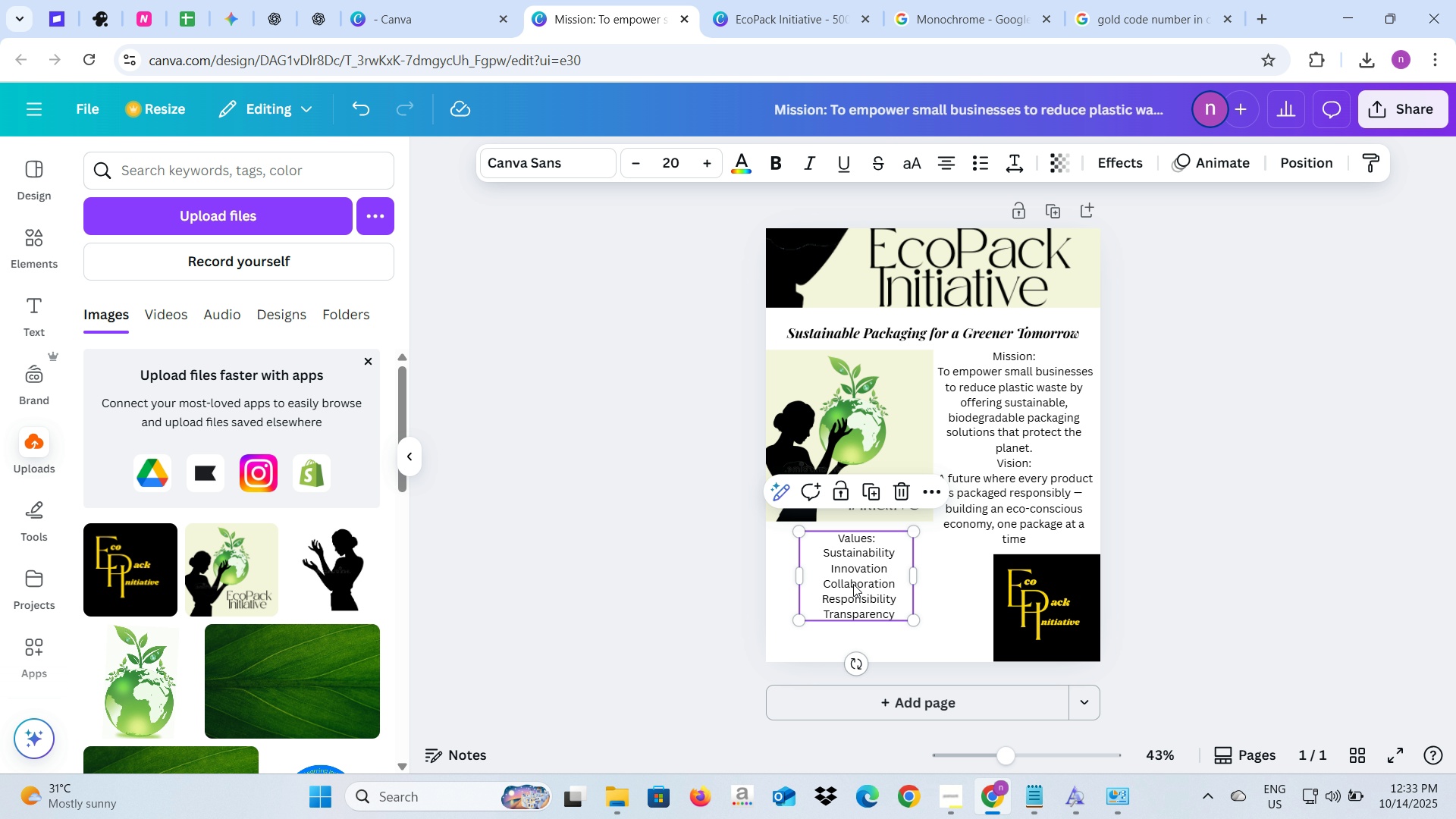 
left_click_drag(start_coordinate=[853, 584], to_coordinate=[864, 587])
 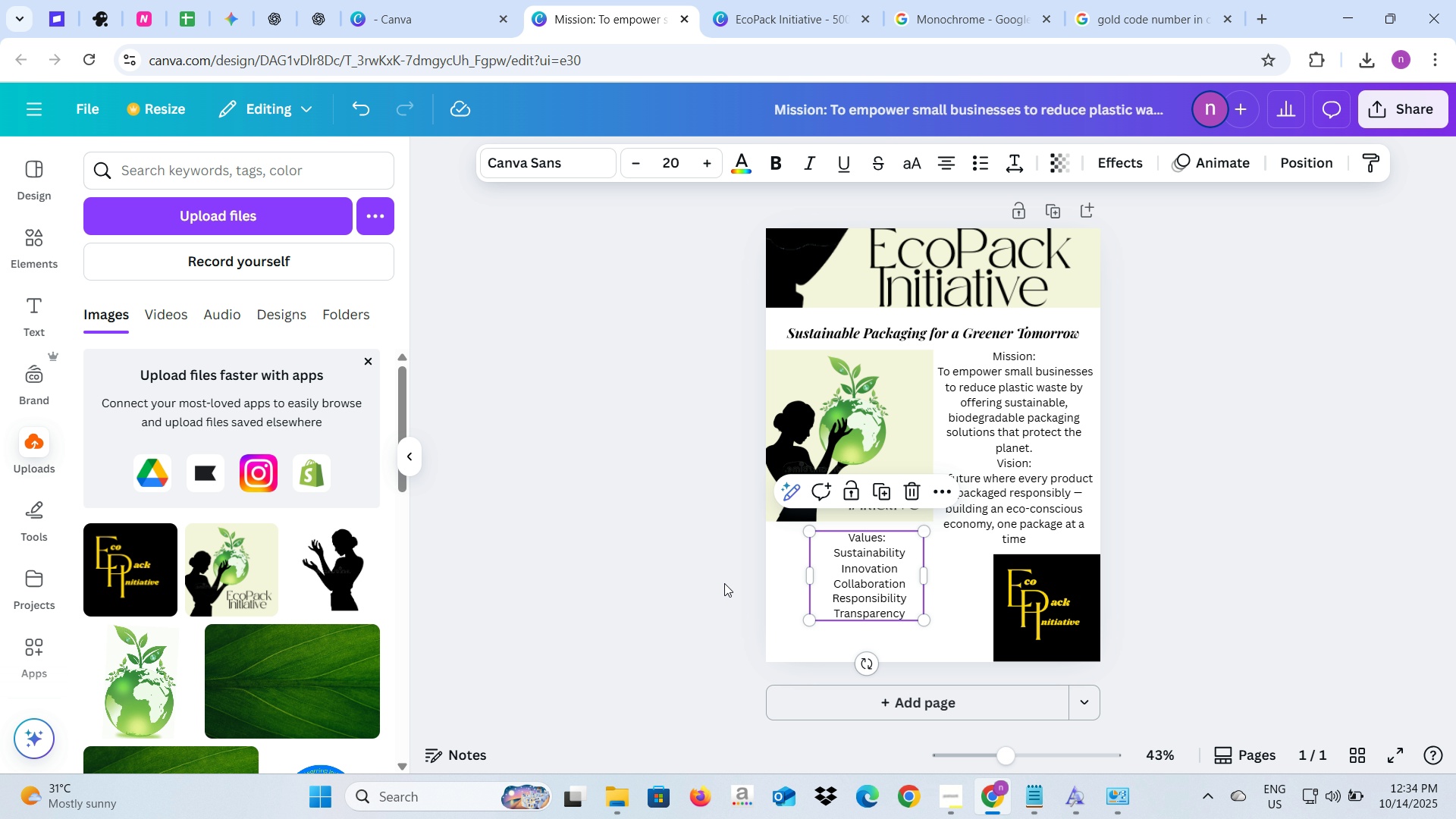 
left_click([717, 588])
 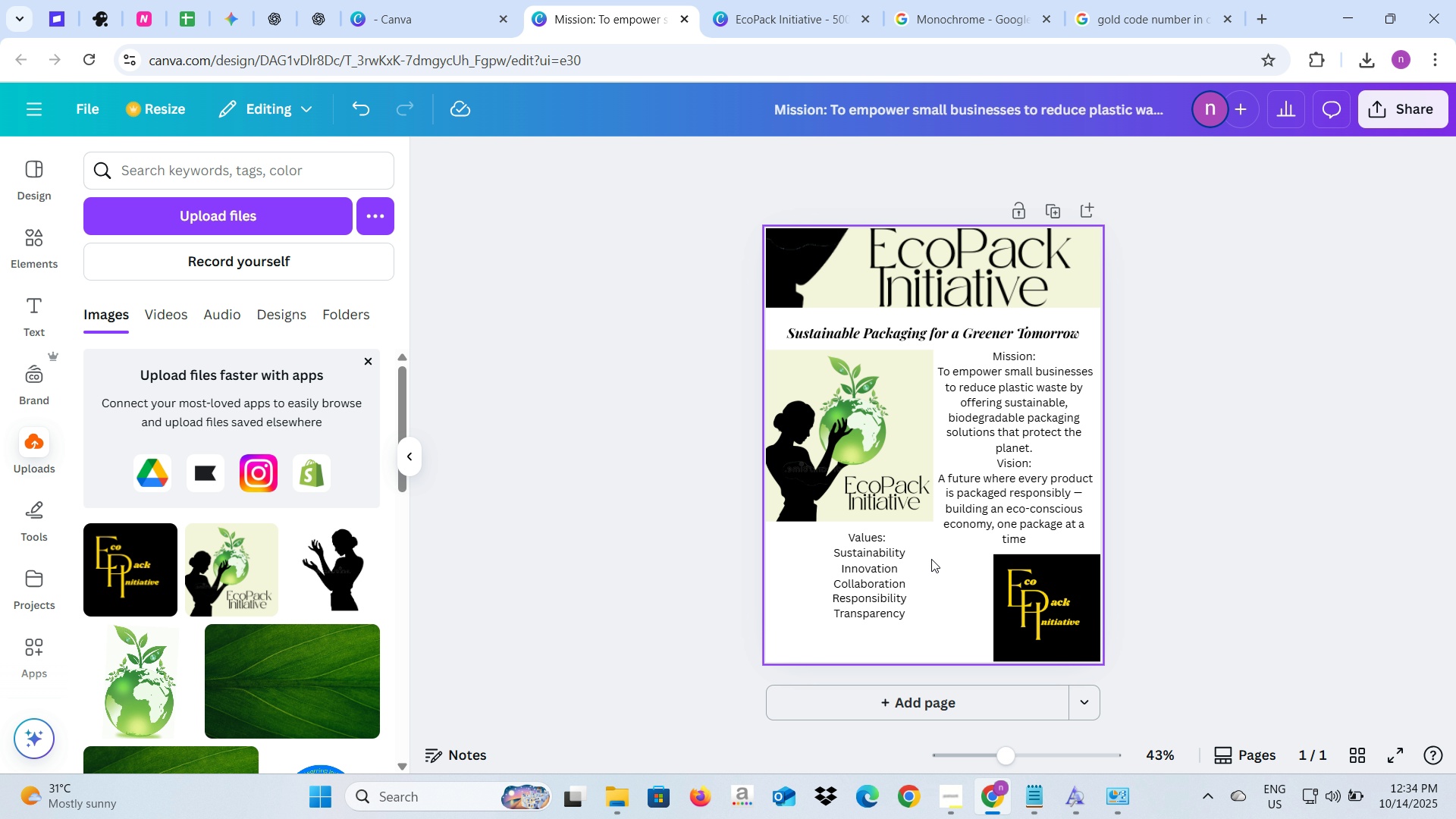 
left_click_drag(start_coordinate=[899, 563], to_coordinate=[879, 569])
 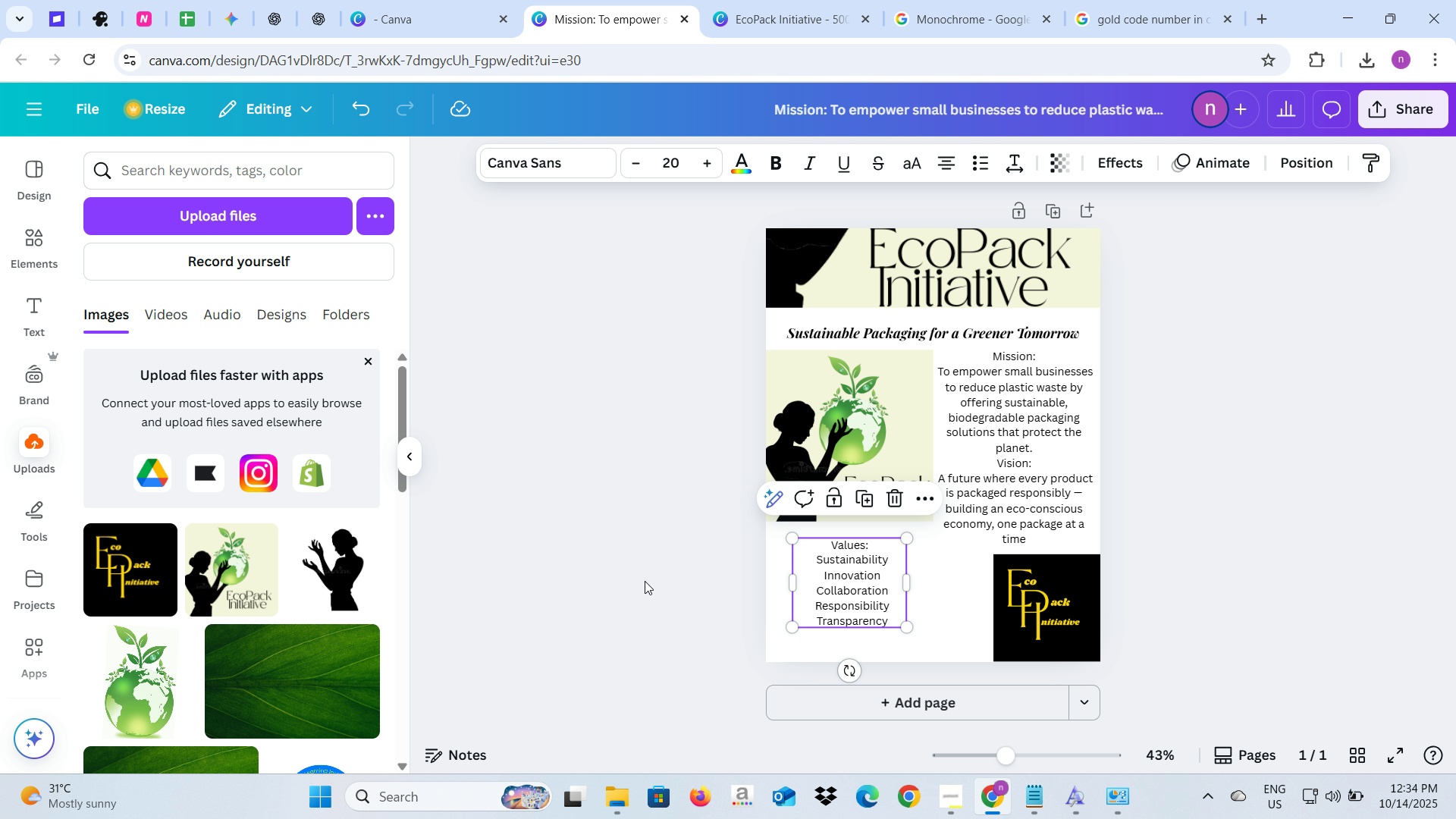 
left_click([645, 581])
 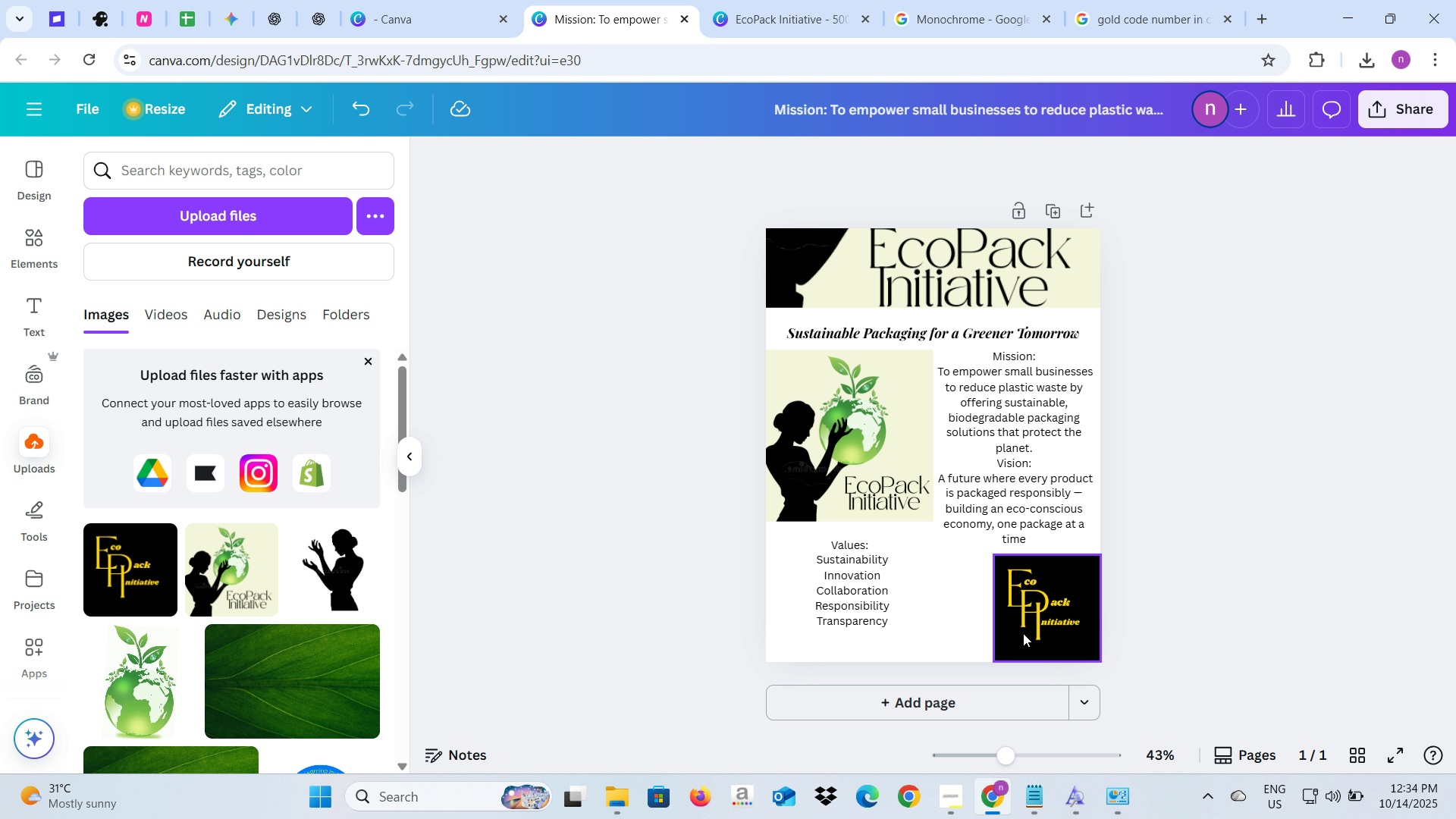 
wait(8.98)
 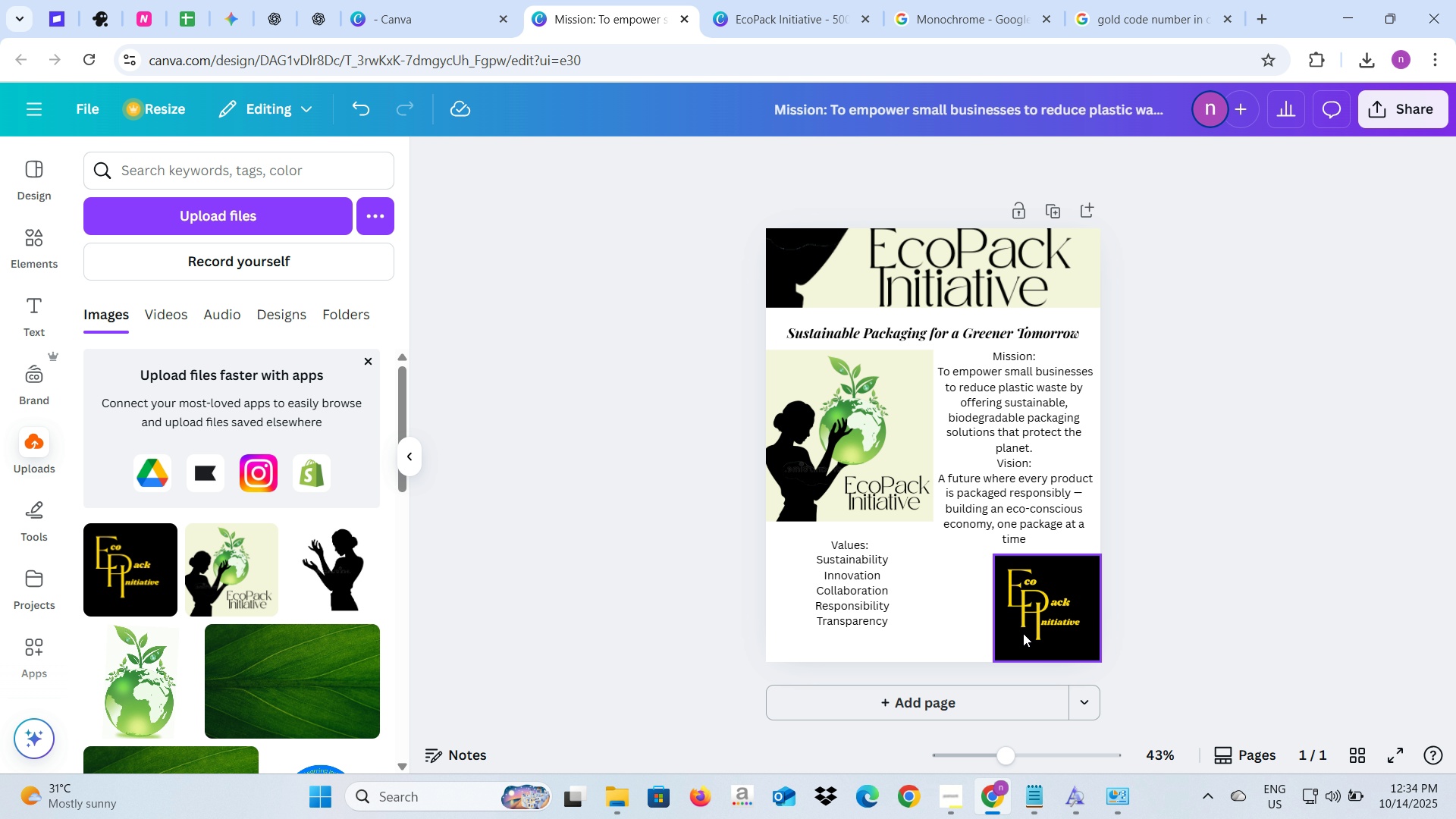 
left_click([739, 0])
 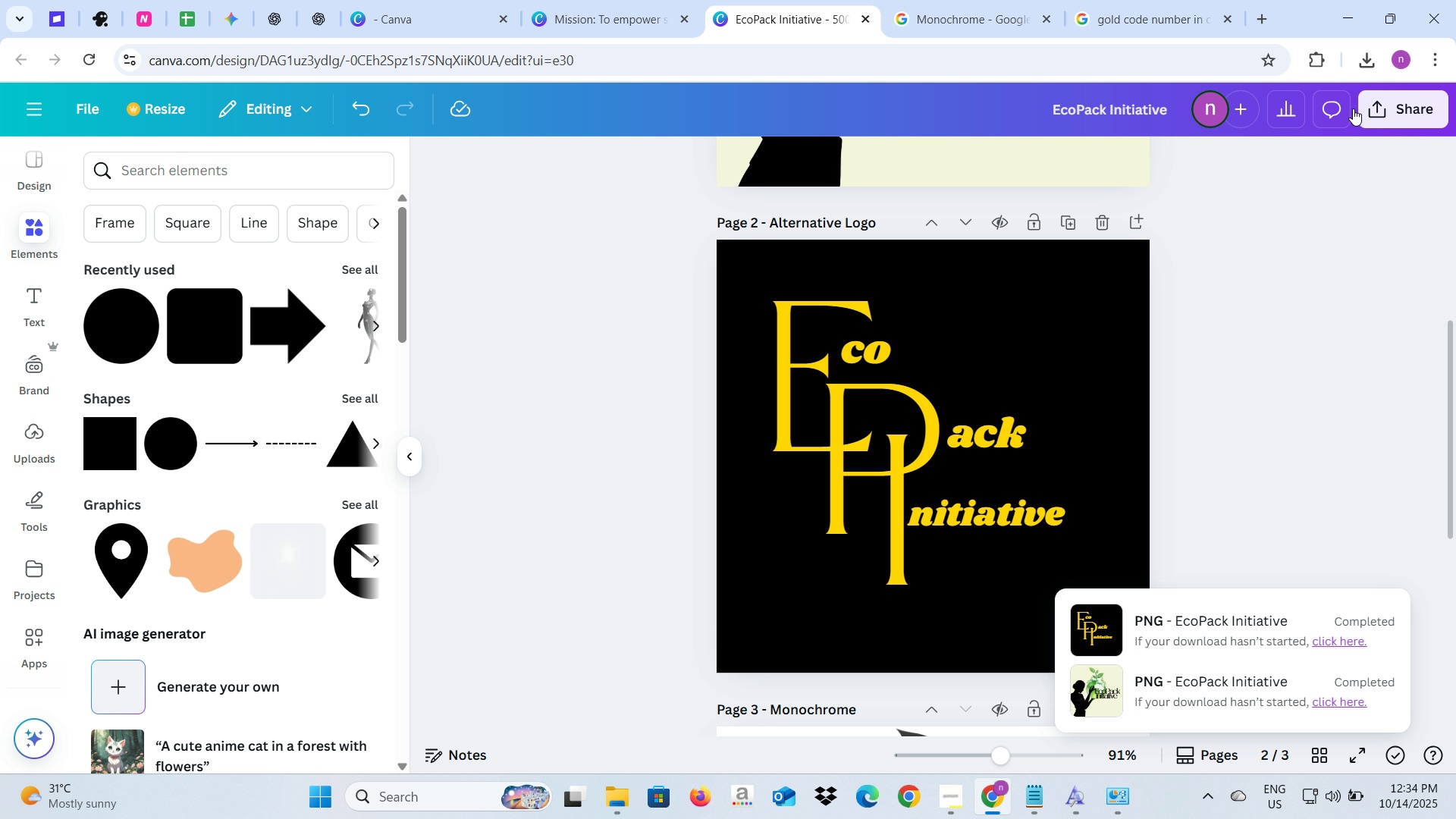 
left_click([1367, 110])
 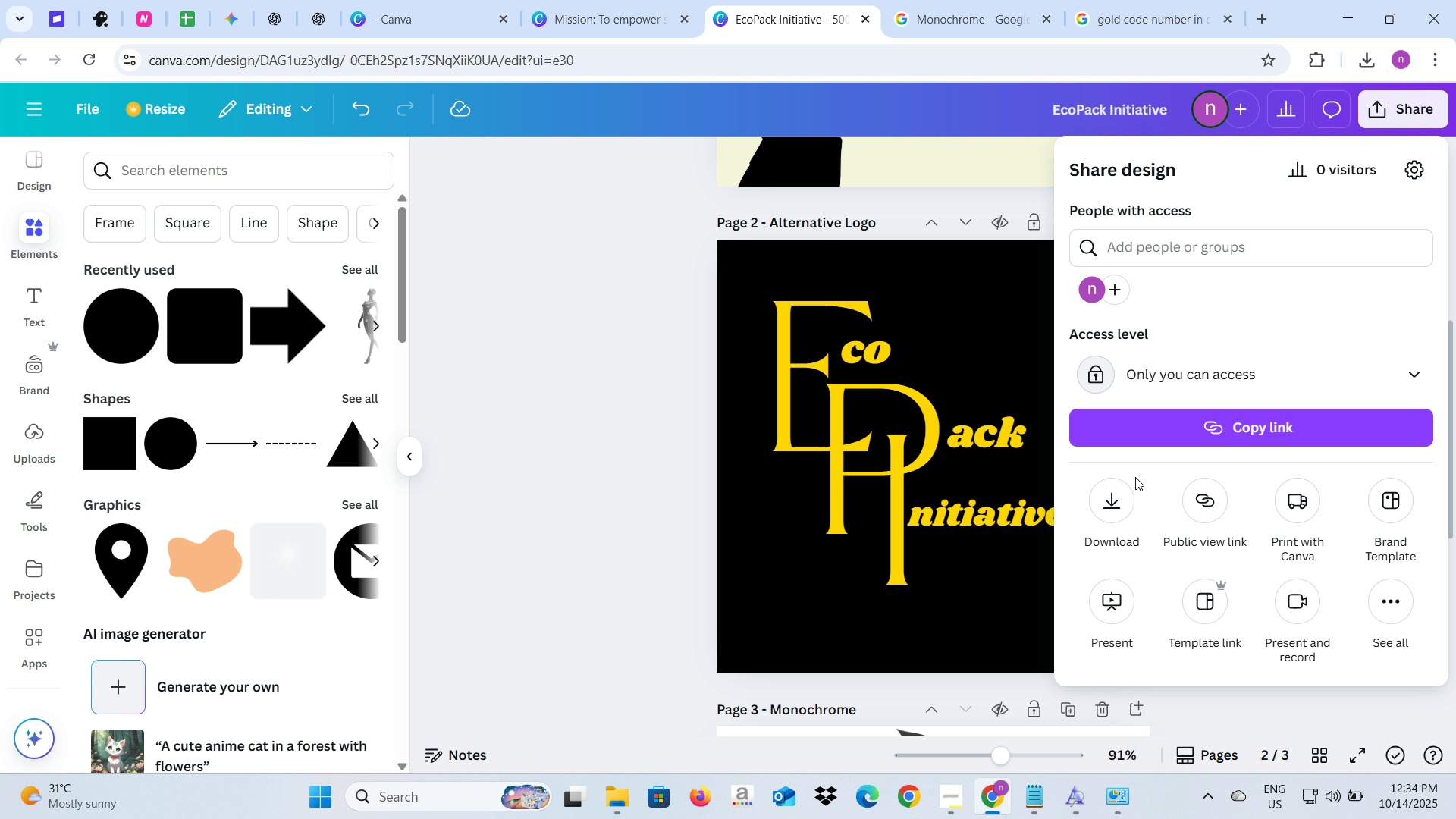 
left_click([1117, 513])
 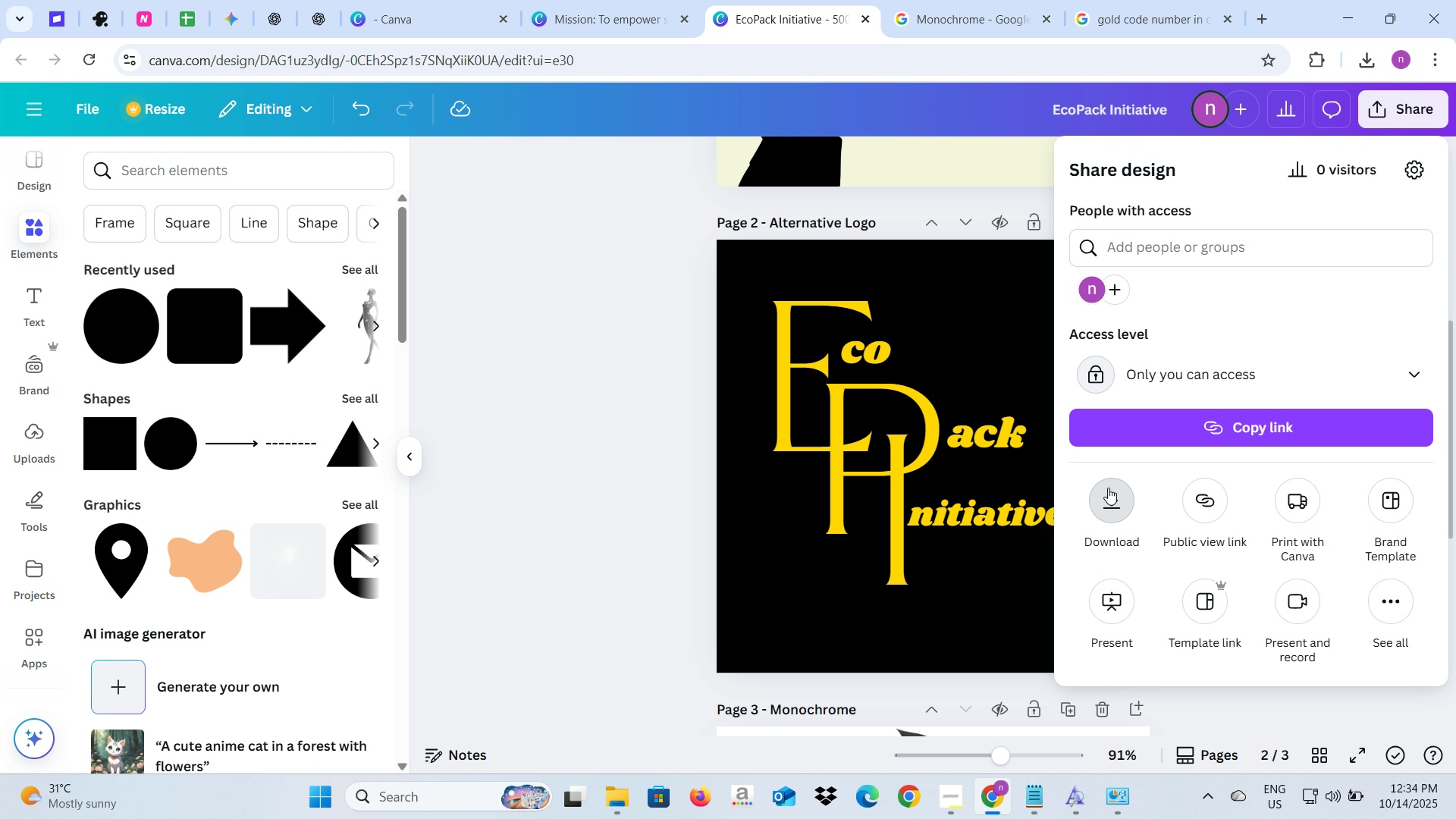 
mouse_move([1125, 488])
 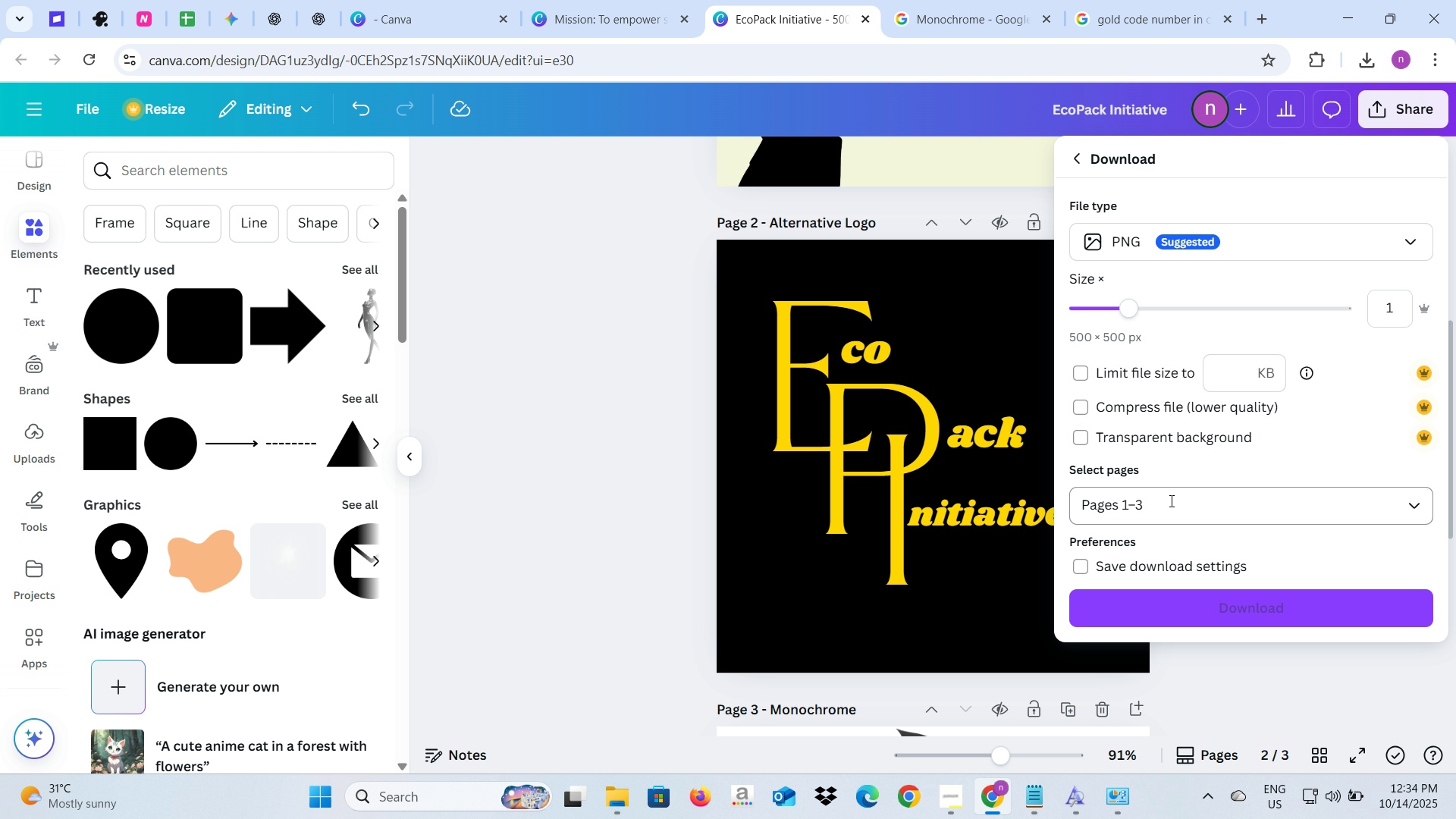 
left_click([1170, 500])
 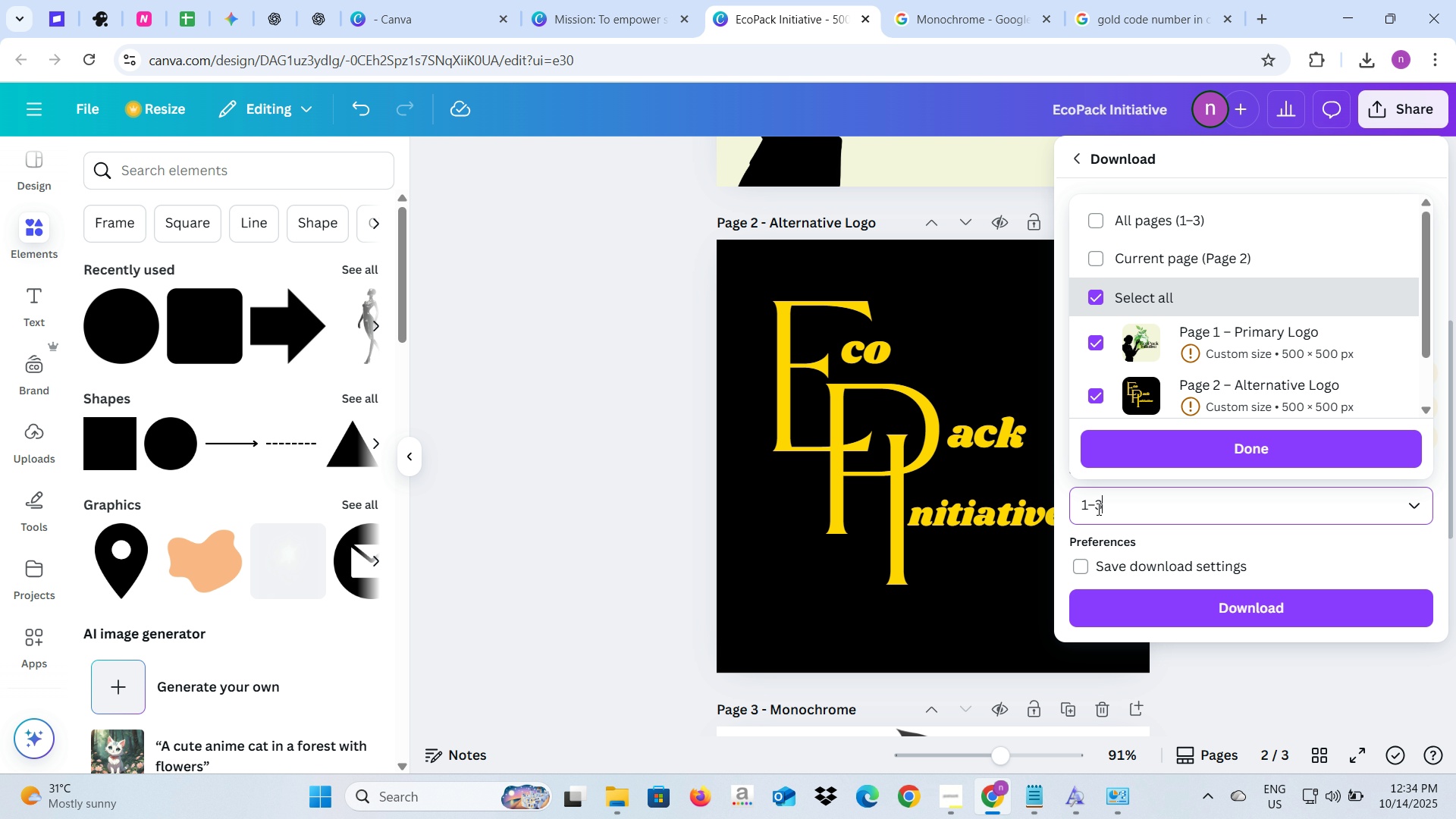 
left_click([1092, 509])
 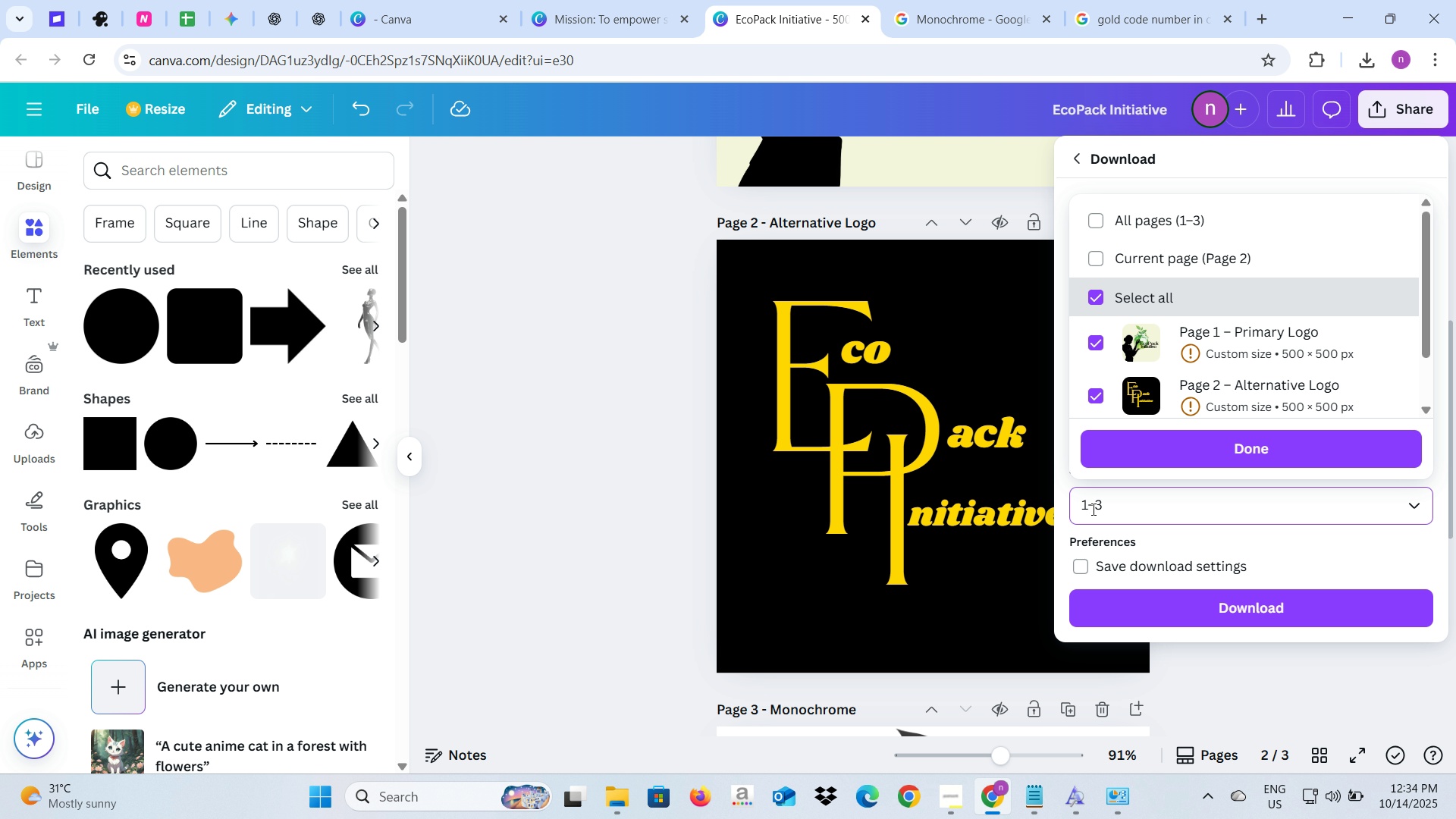 
key(Backspace)
 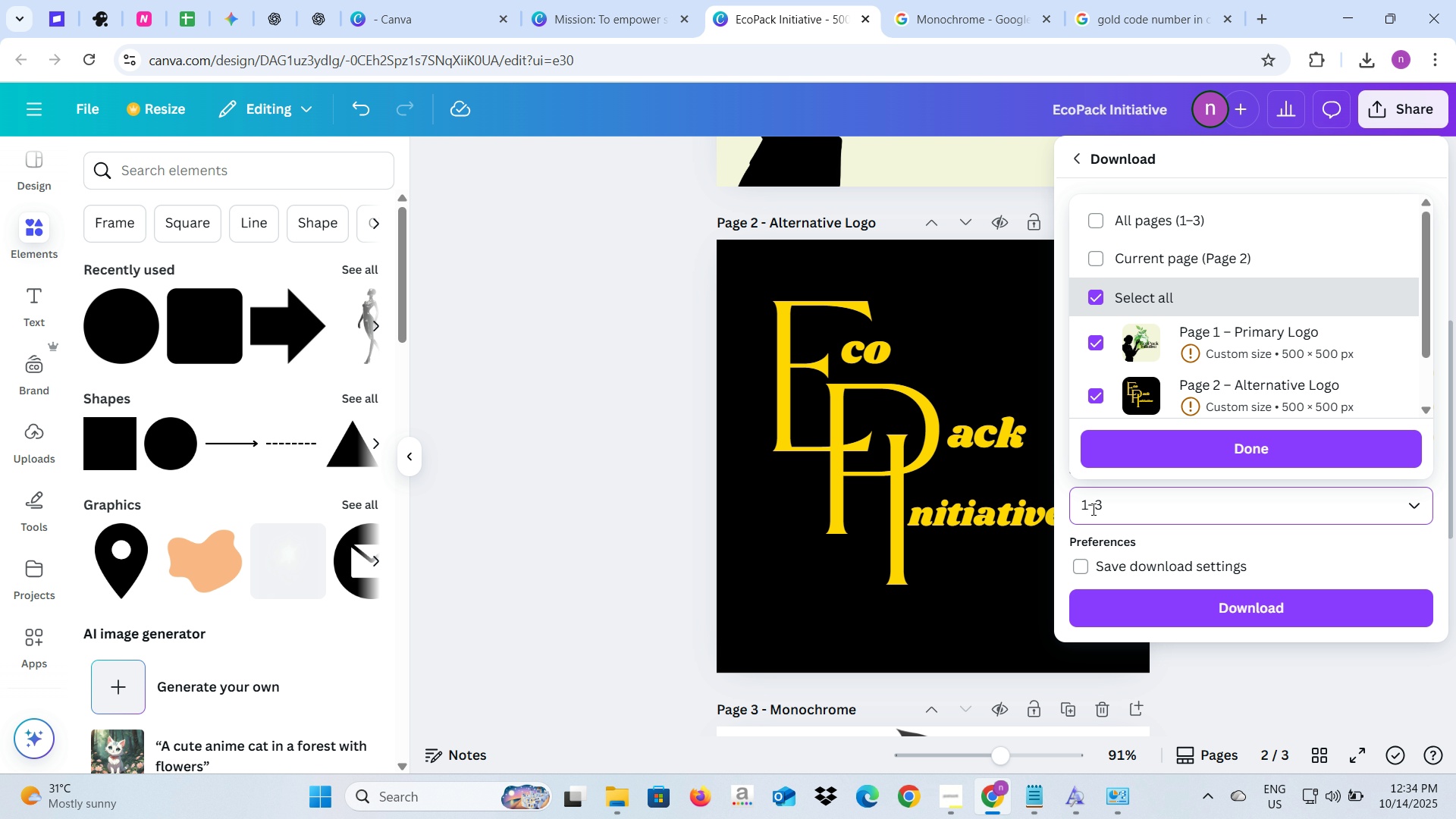 
key(Backspace)
 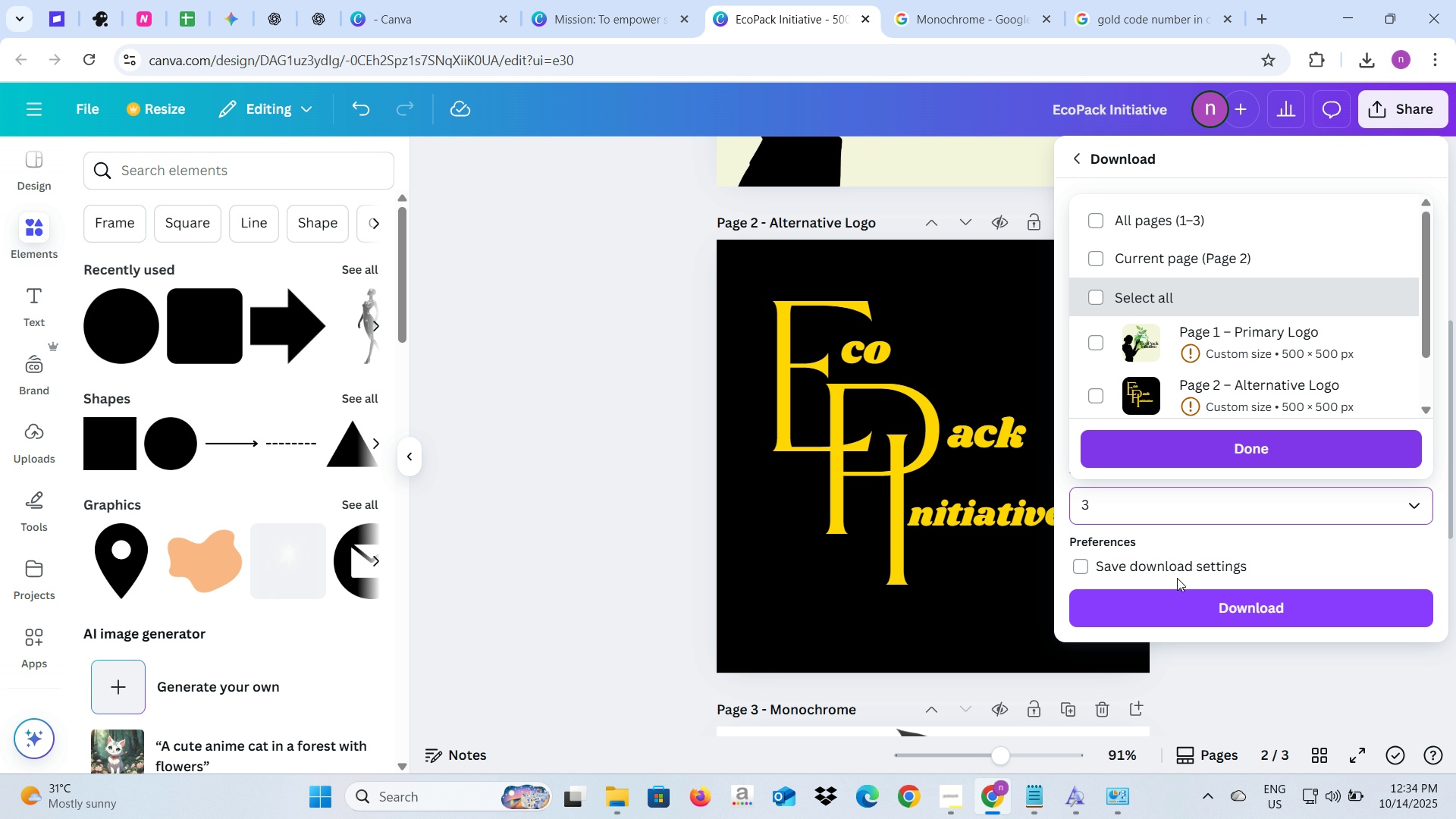 
left_click([1185, 607])
 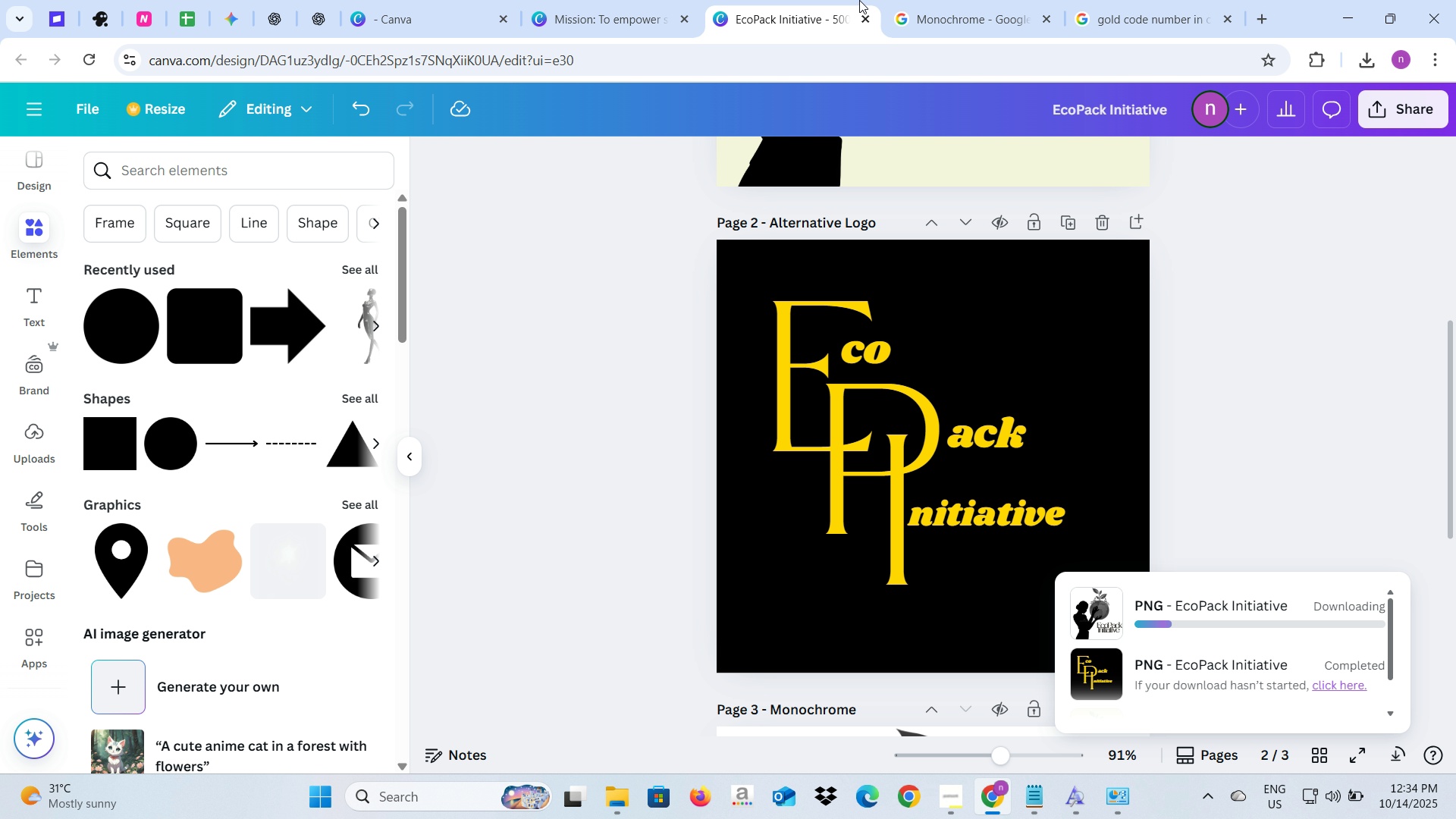 
left_click([606, 0])
 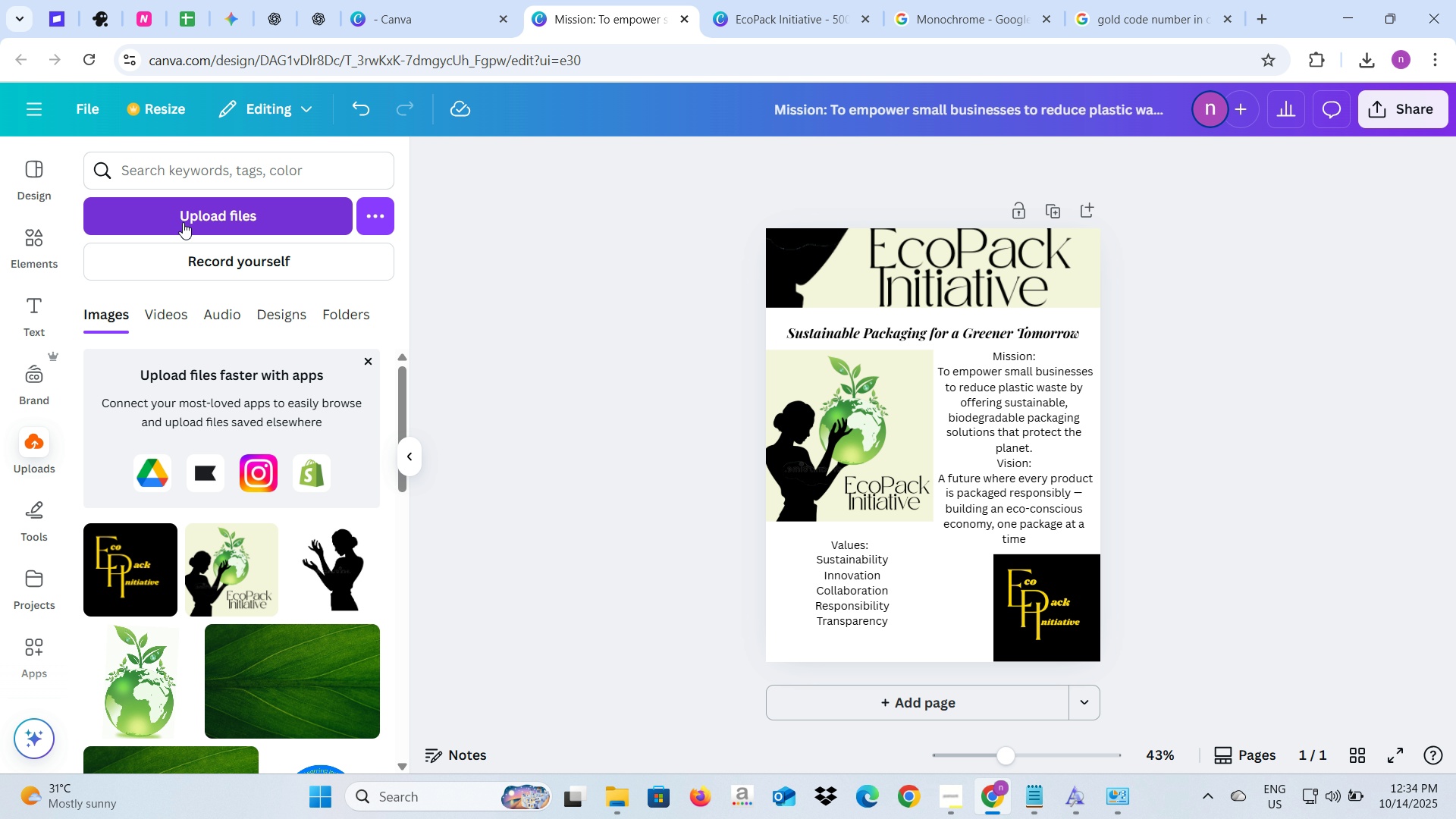 
left_click([183, 222])
 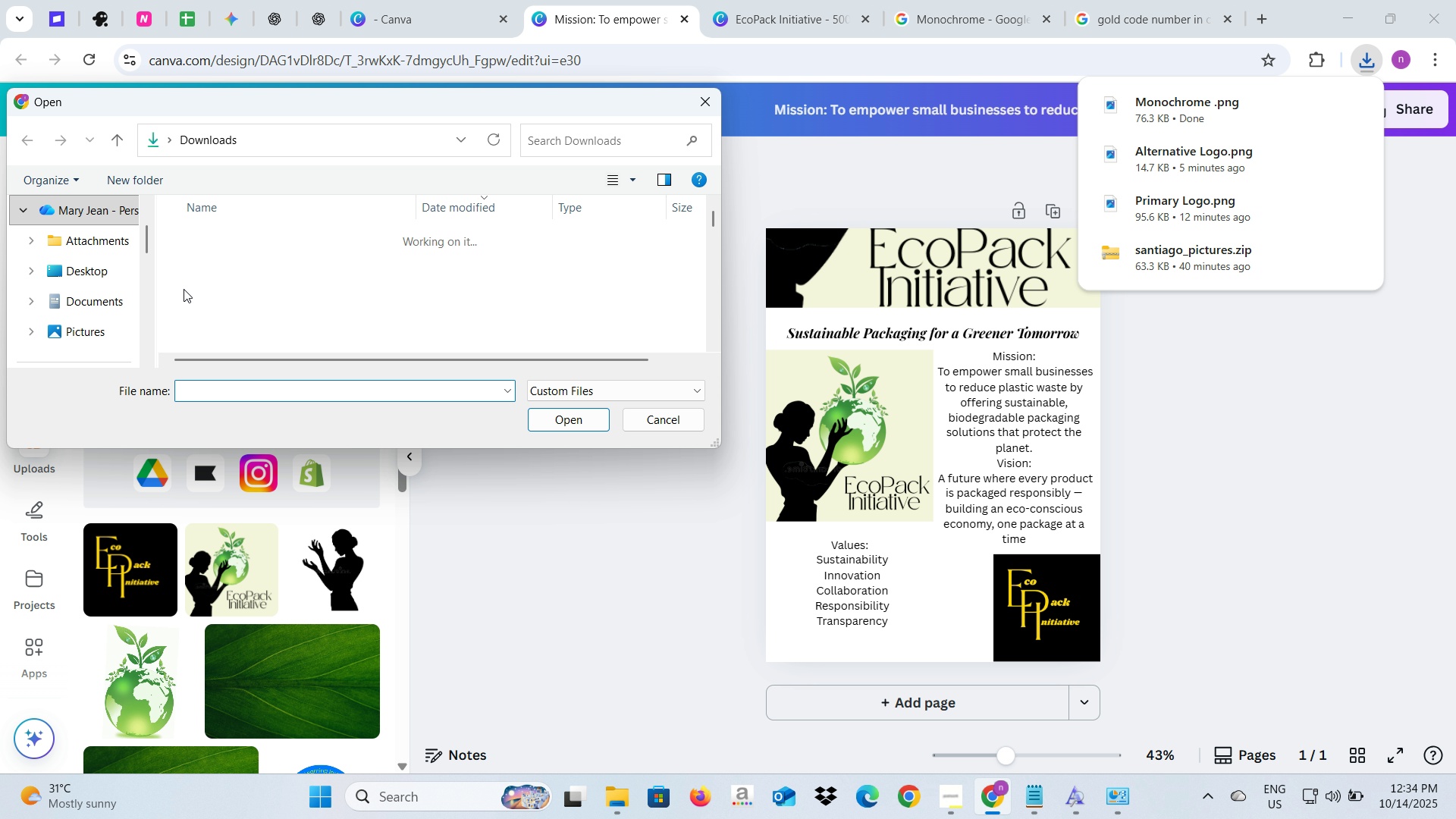 
wait(6.54)
 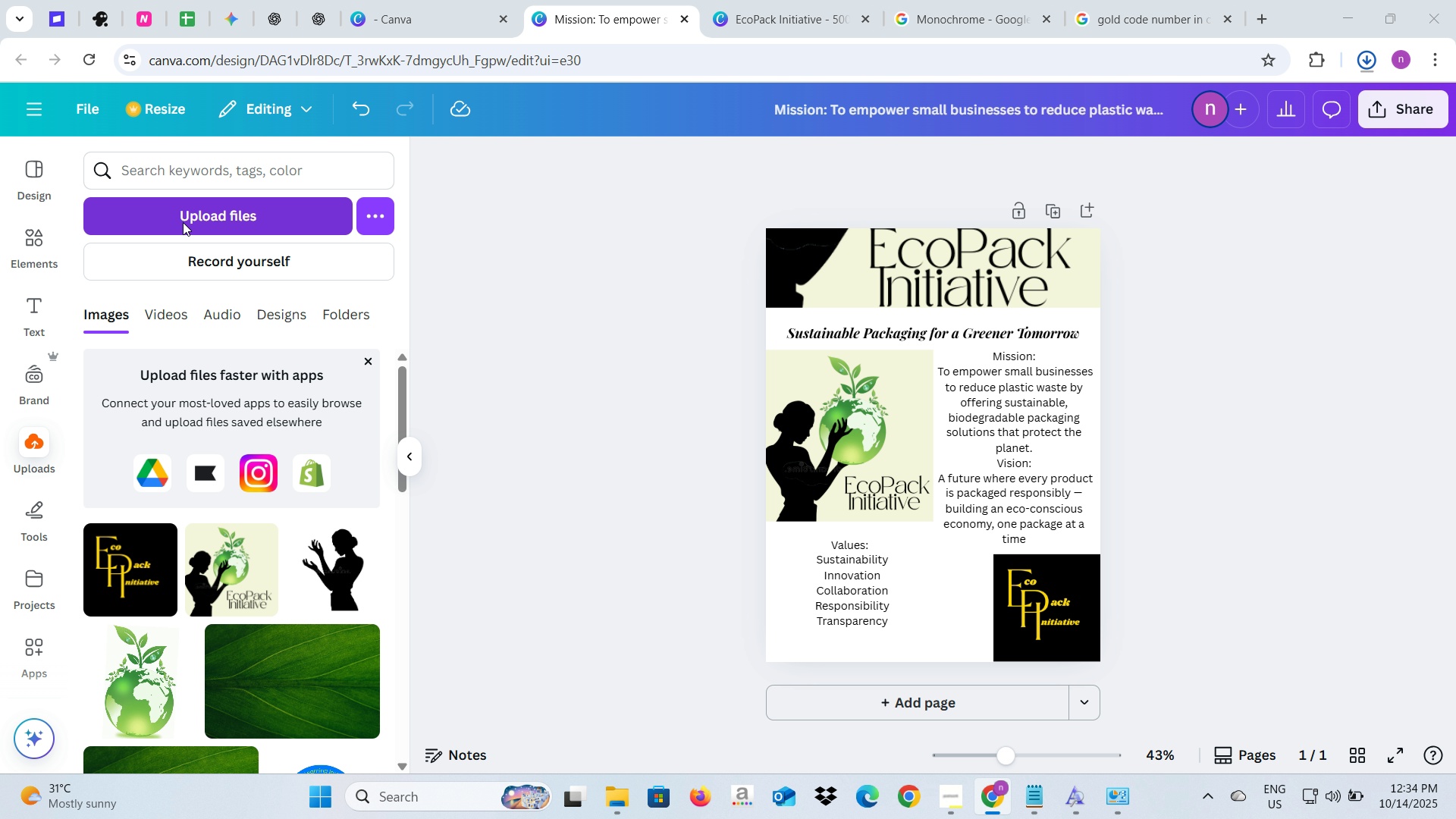 
left_click([199, 264])
 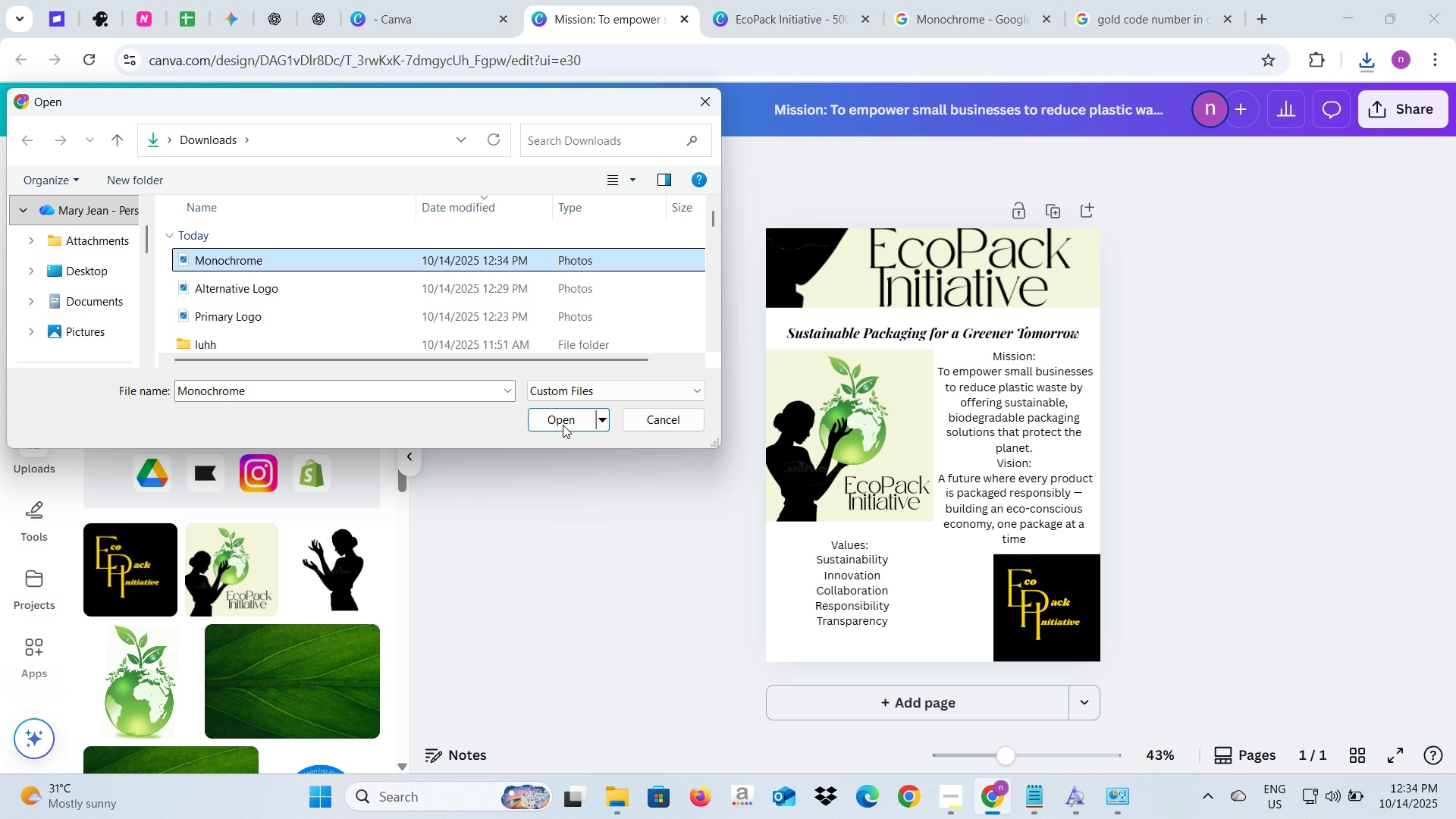 
left_click([563, 423])
 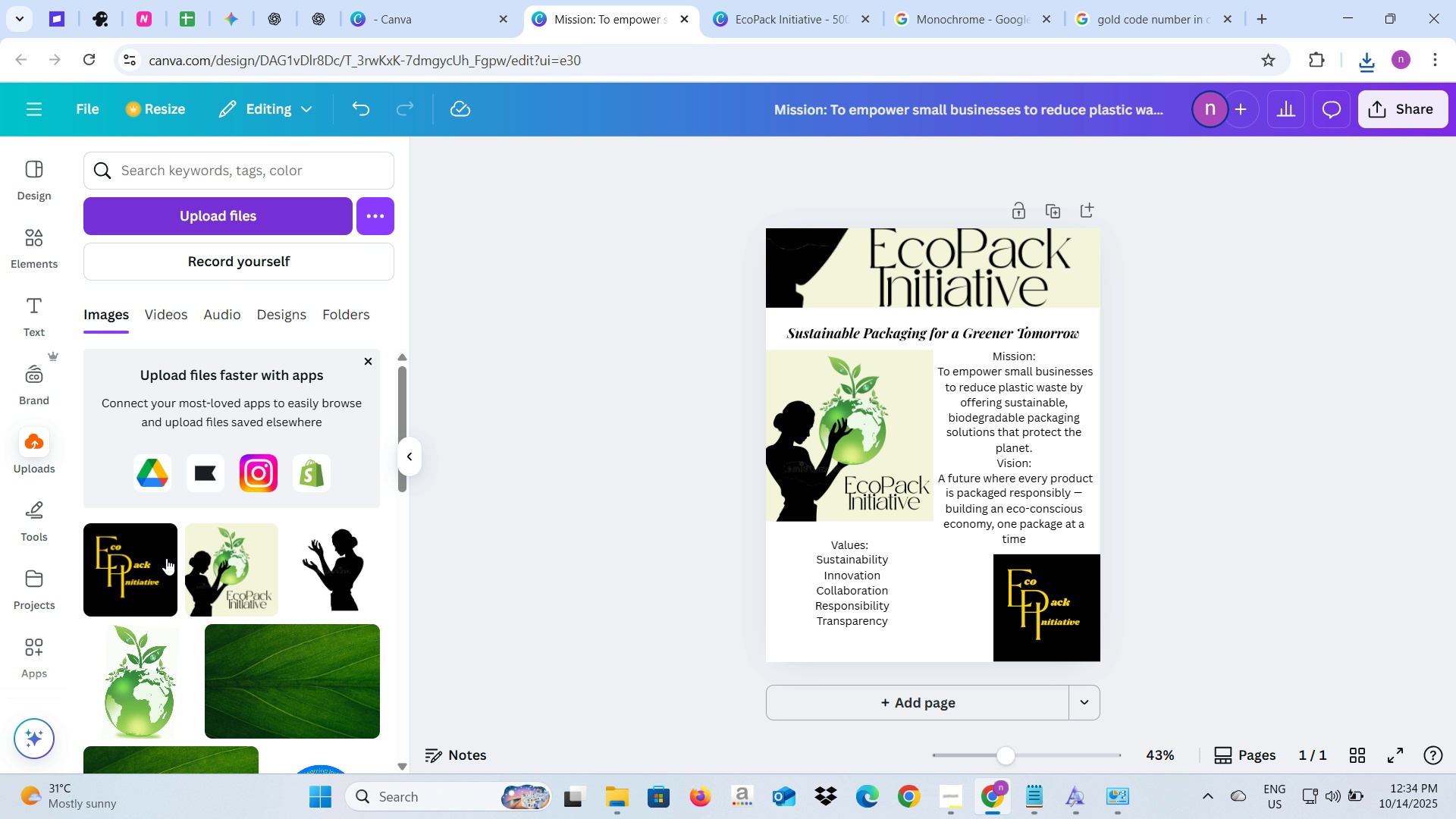 
left_click([158, 570])
 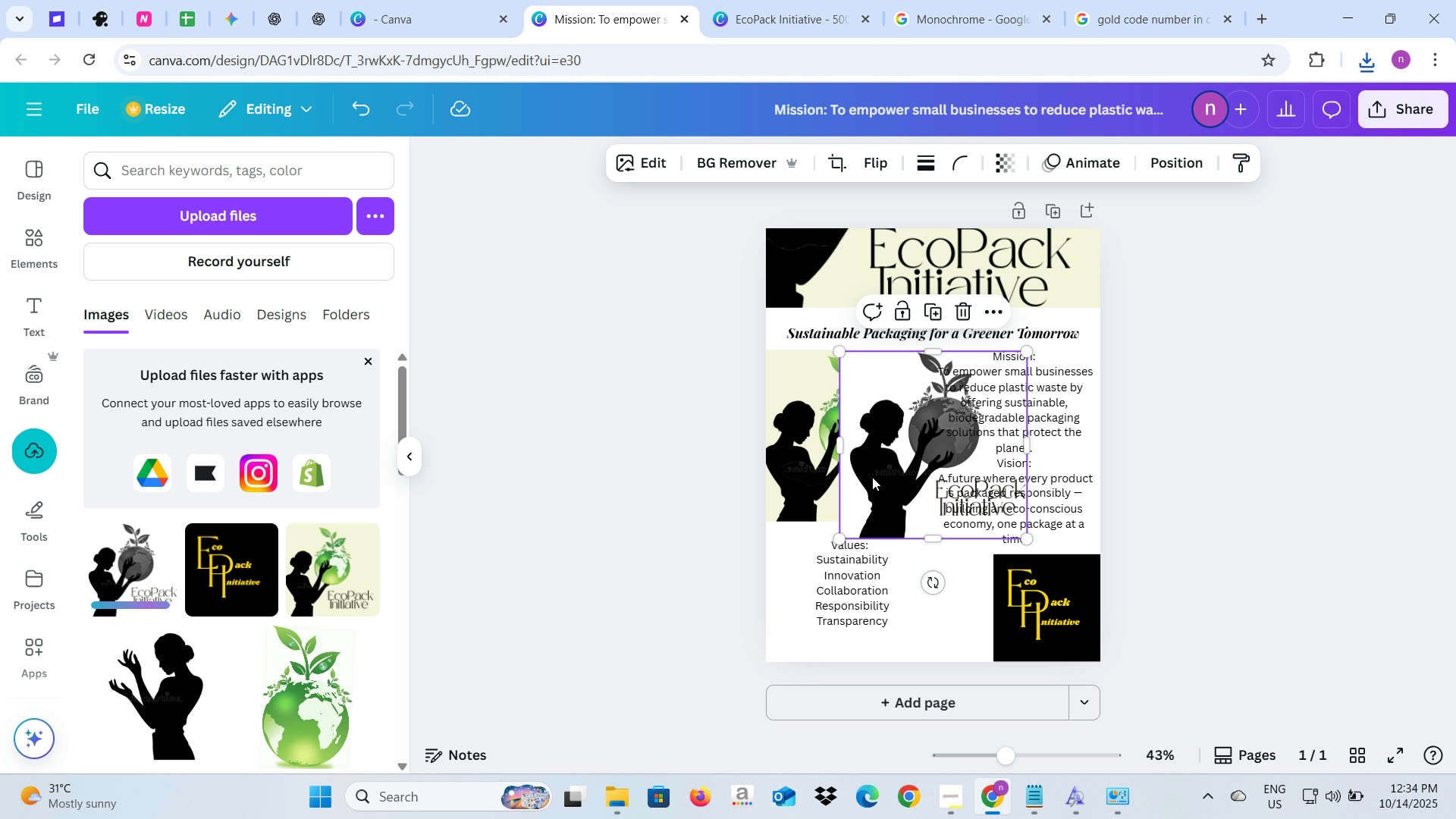 
left_click_drag(start_coordinate=[894, 454], to_coordinate=[879, 457])
 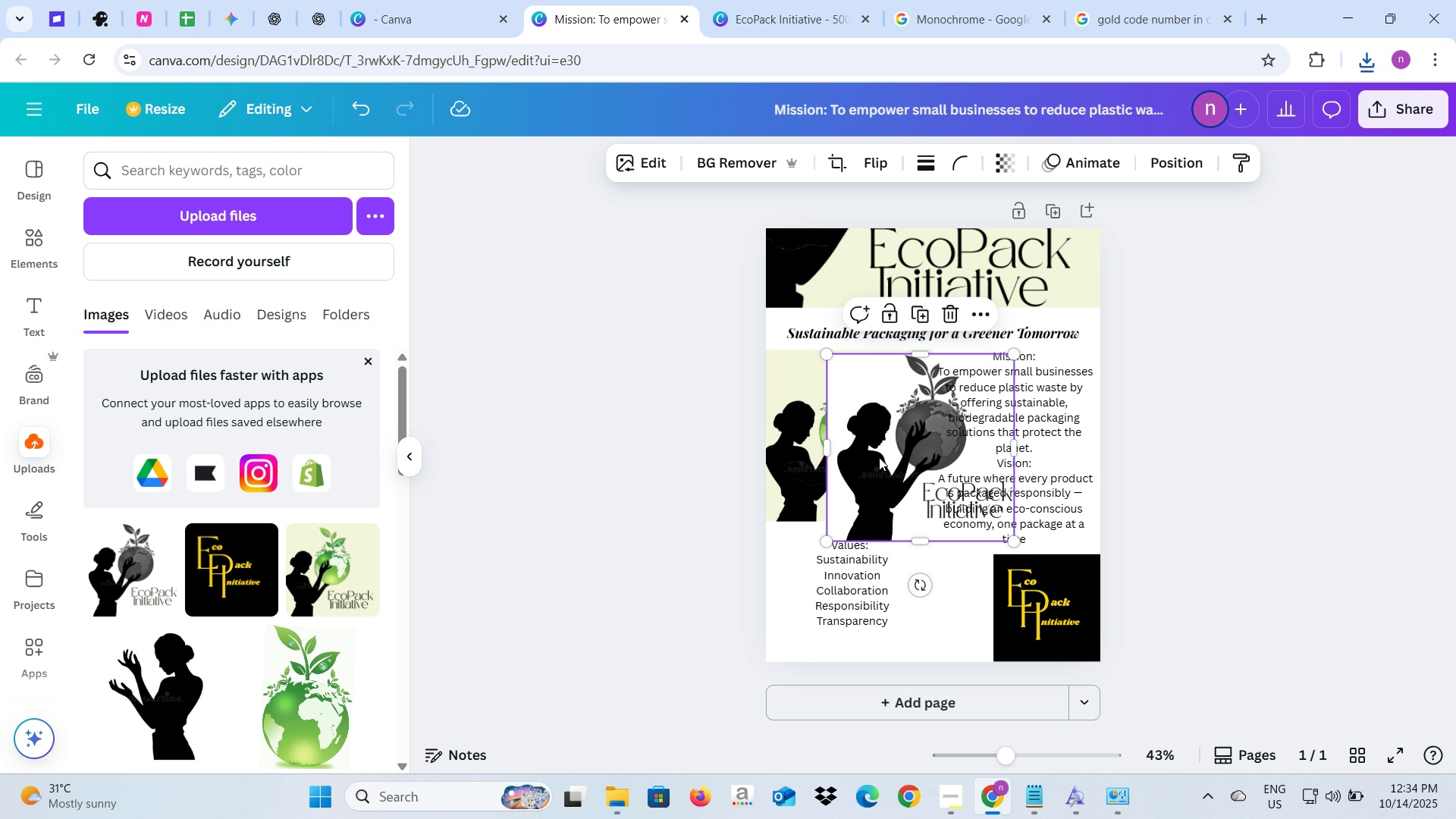 
right_click([879, 457])
 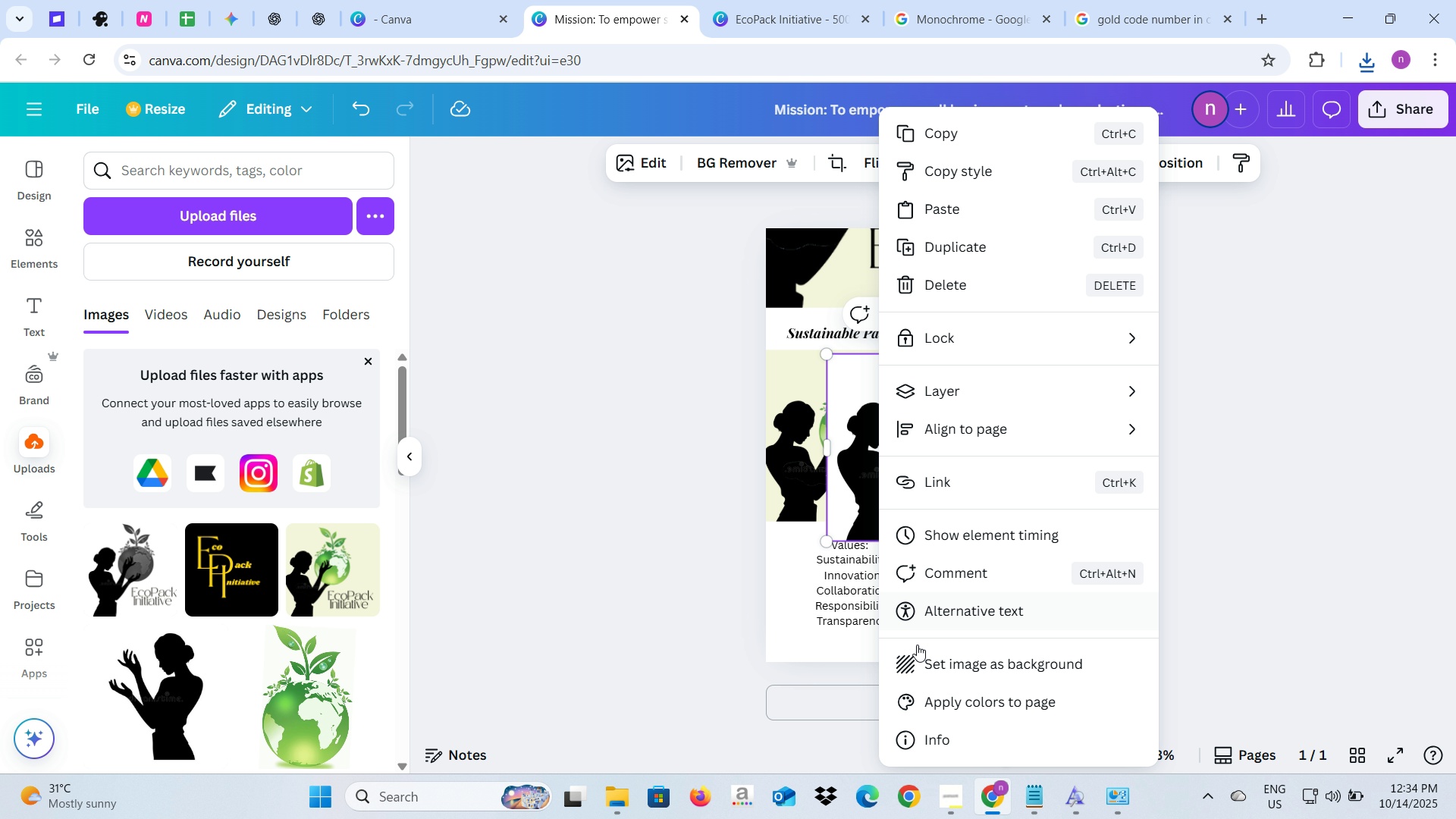 
left_click([918, 651])
 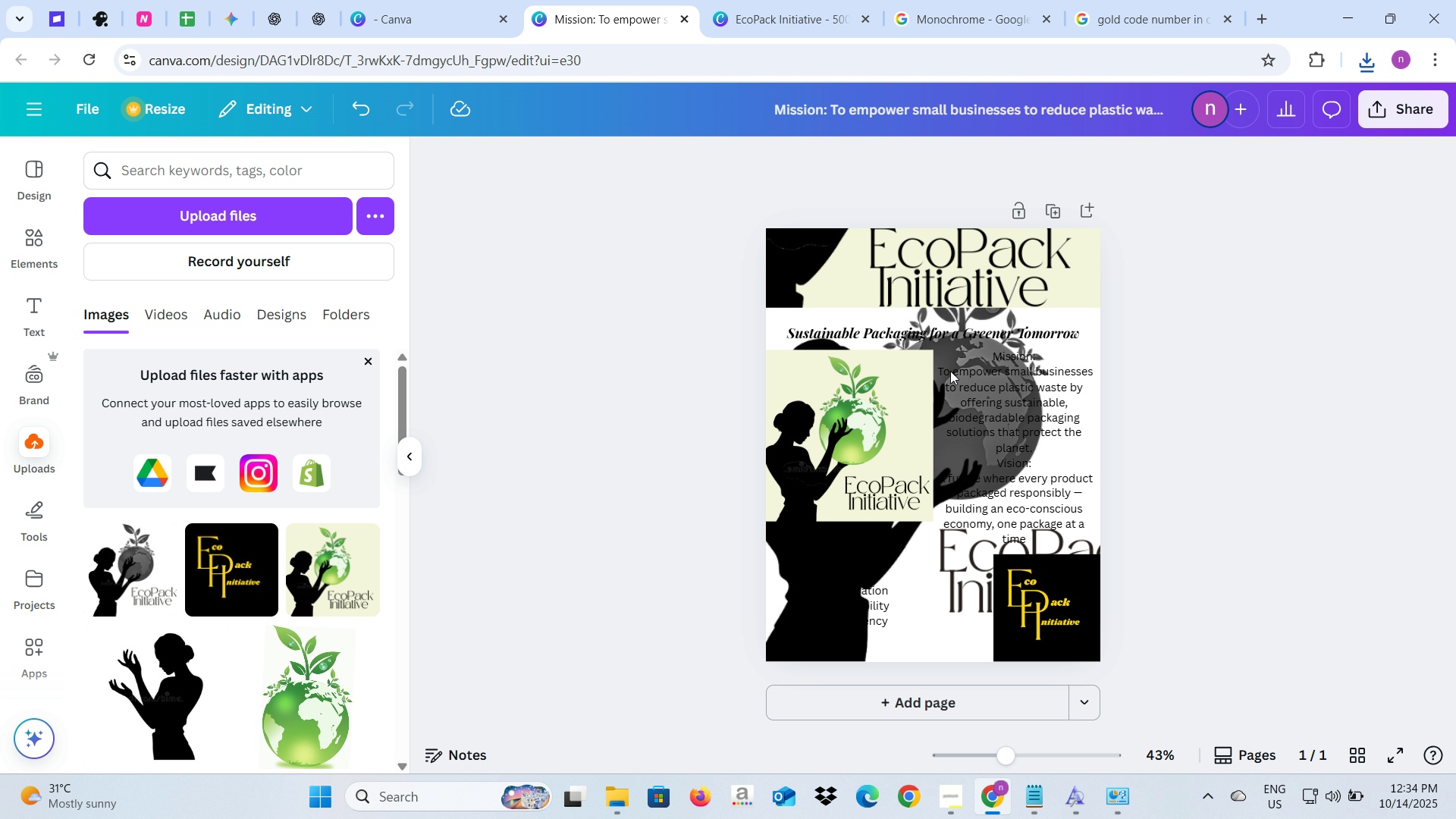 
left_click([936, 334])
 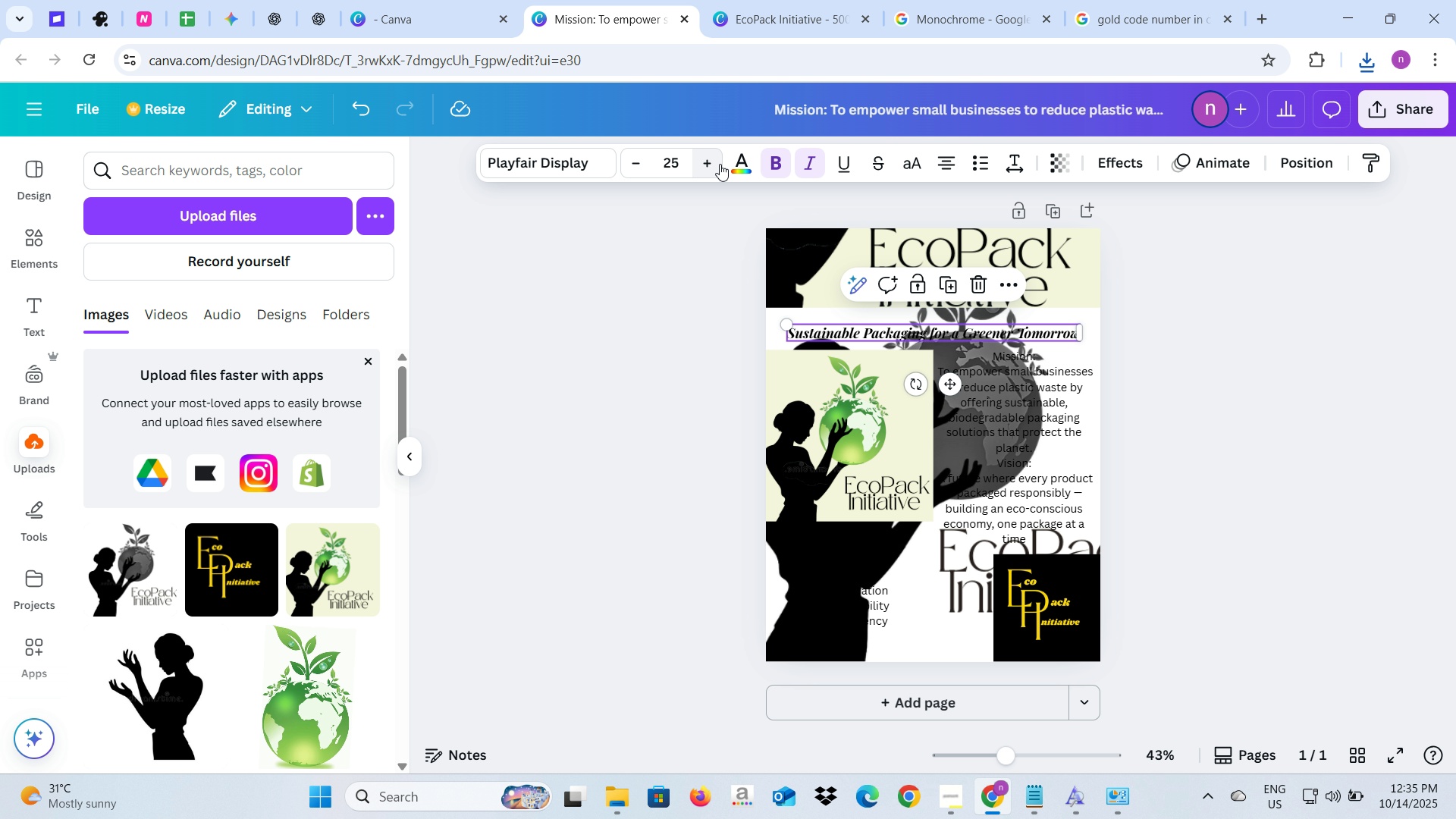 
left_click([730, 158])
 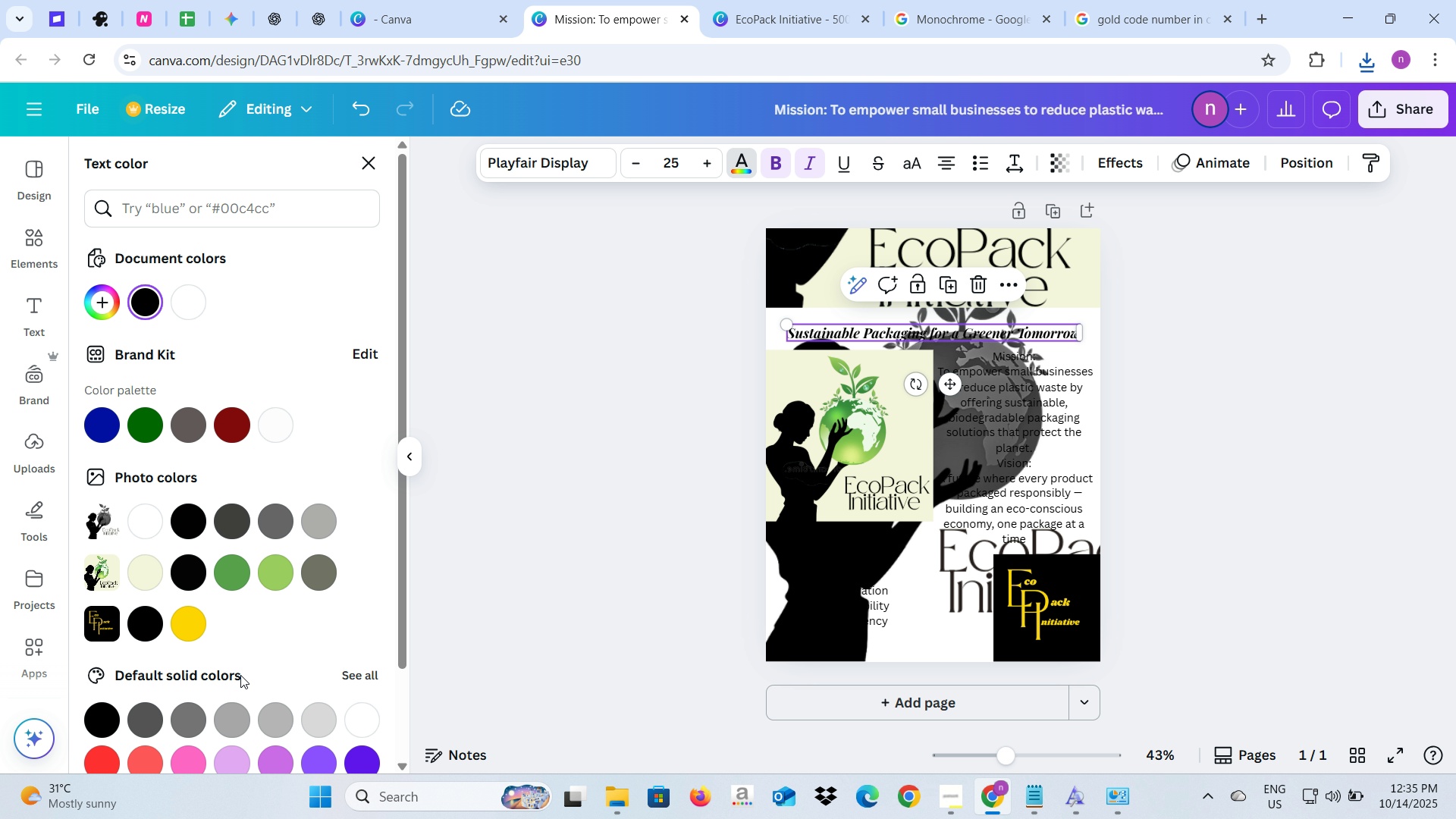 
left_click([197, 630])
 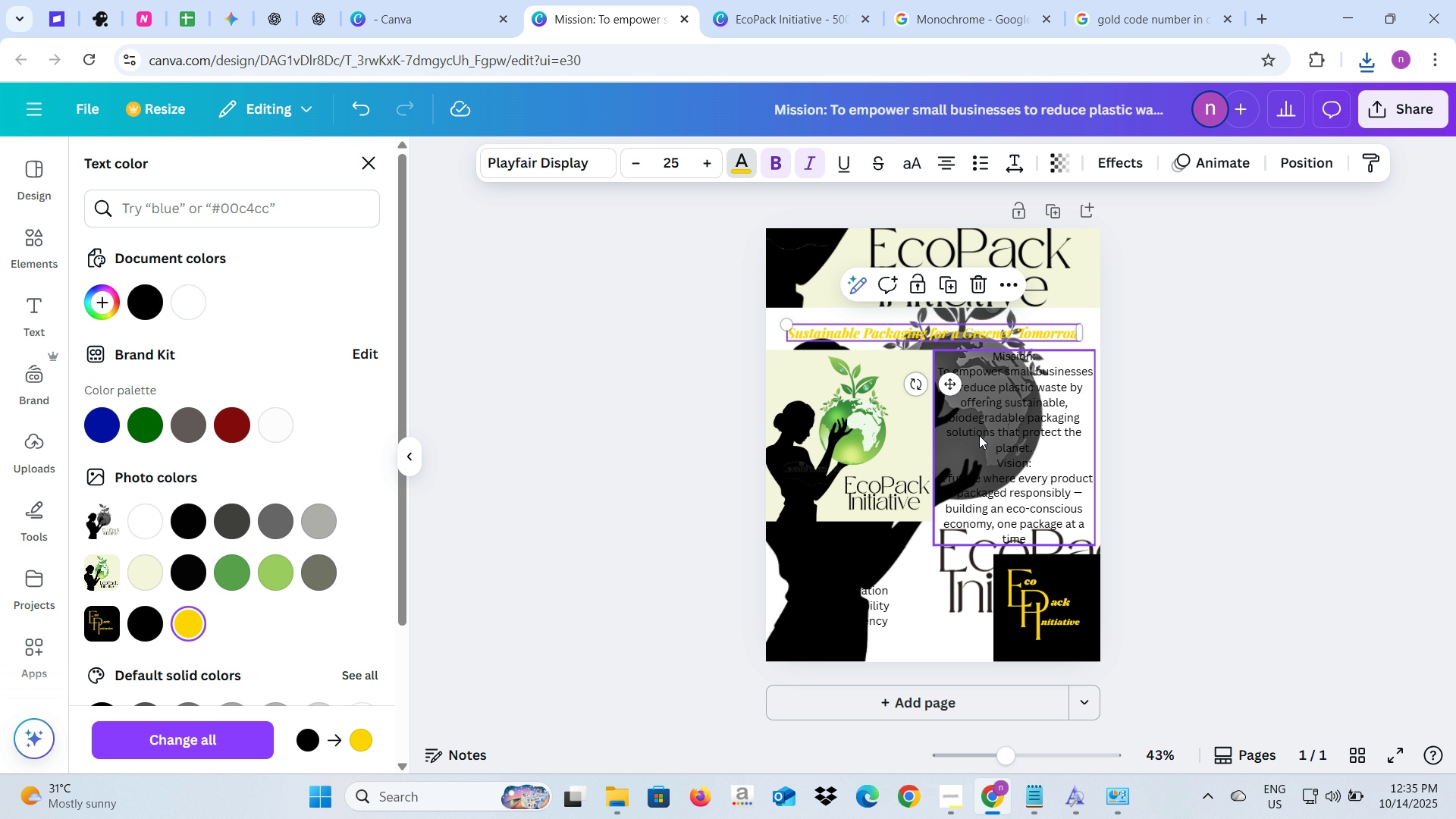 
left_click([979, 435])
 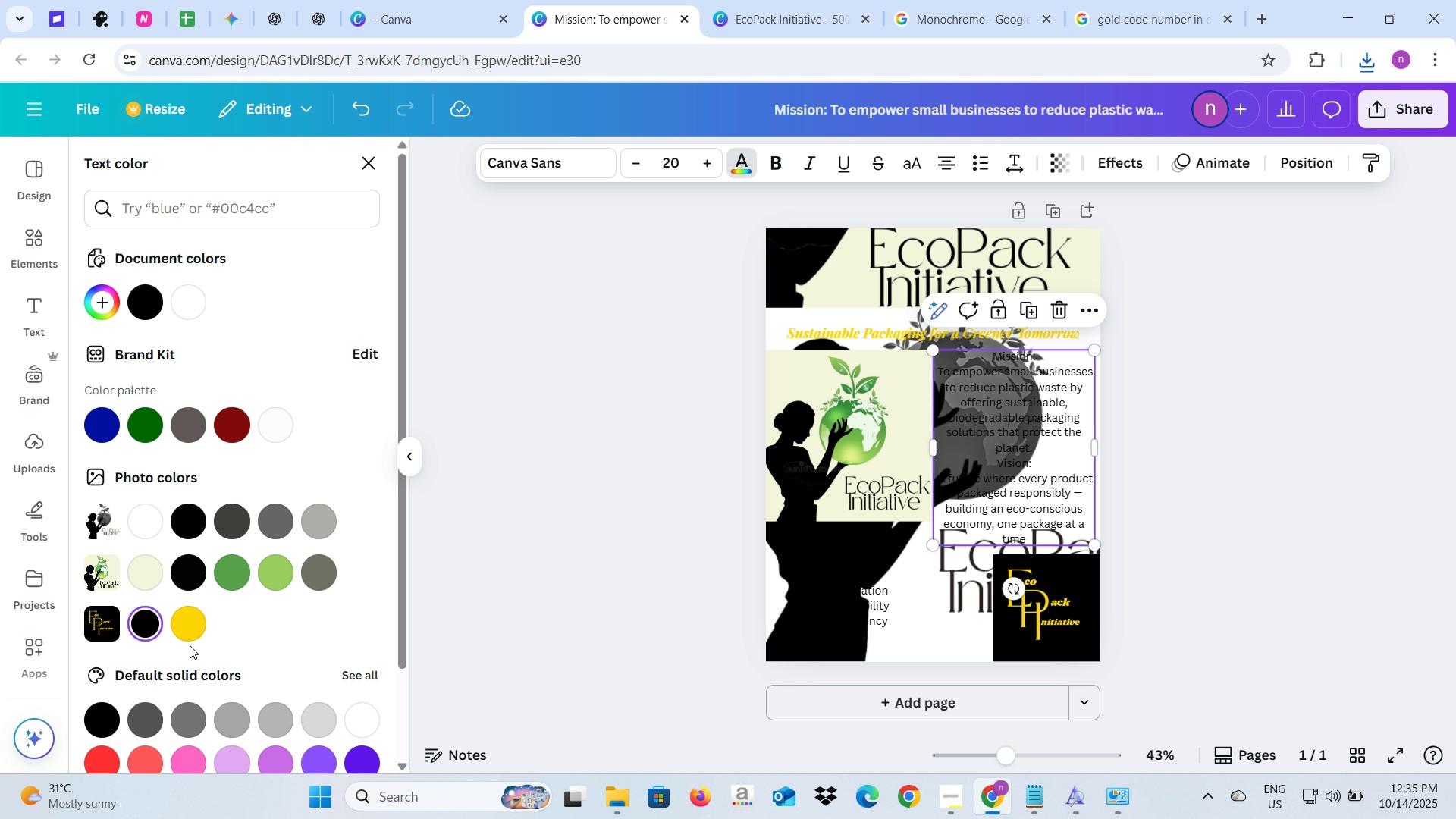 
left_click([190, 623])
 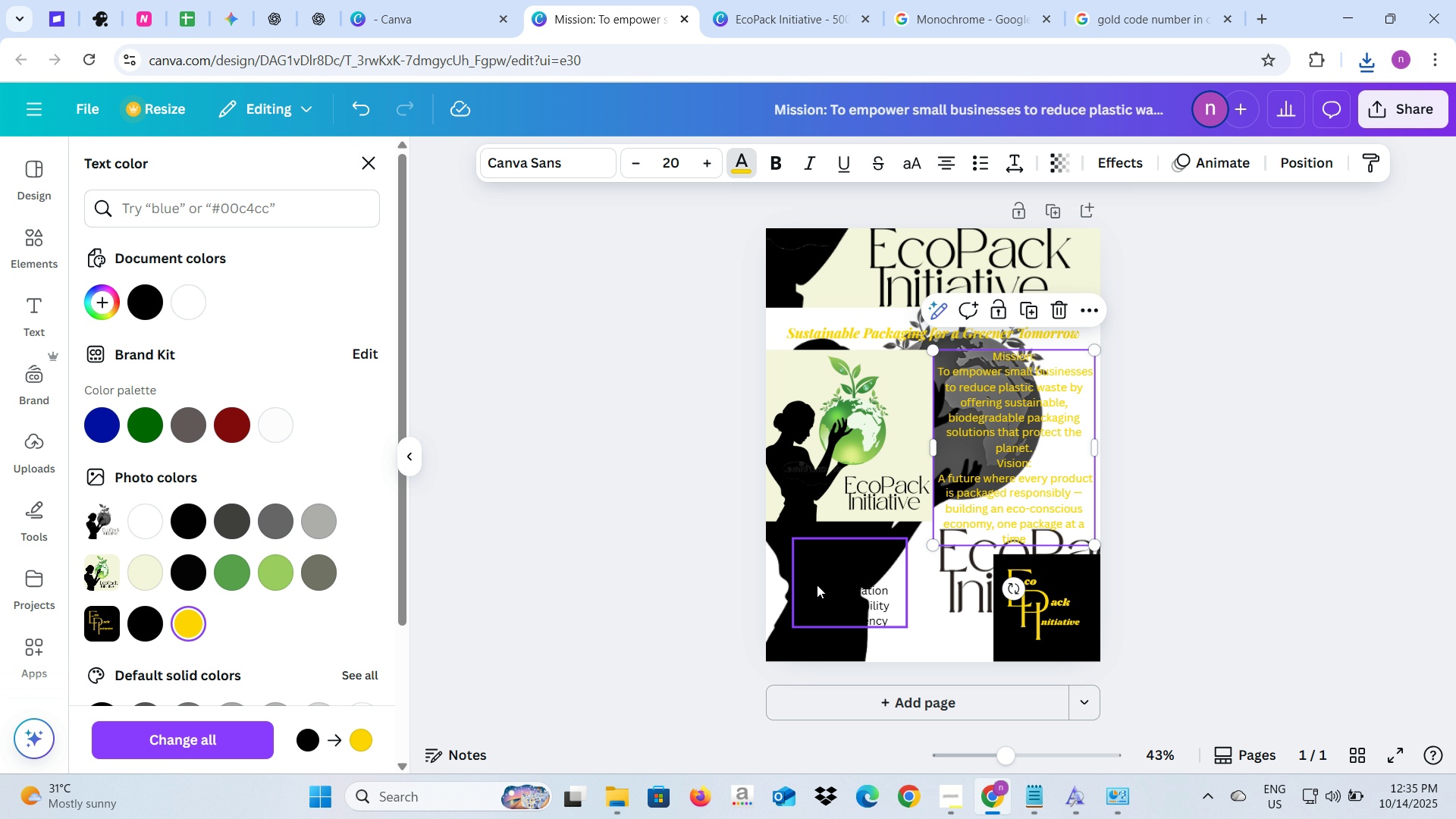 
left_click([817, 585])
 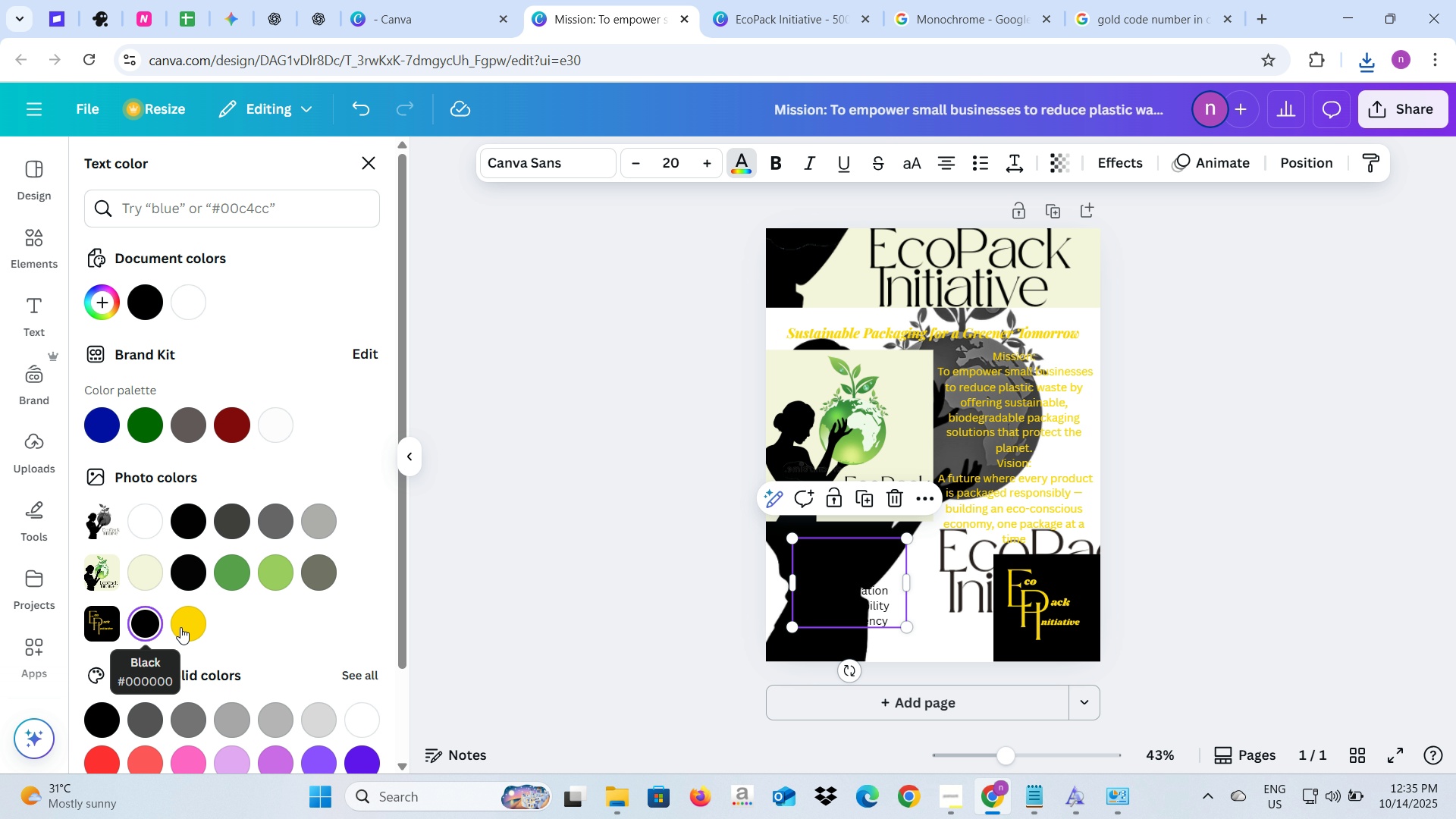 
left_click([187, 627])
 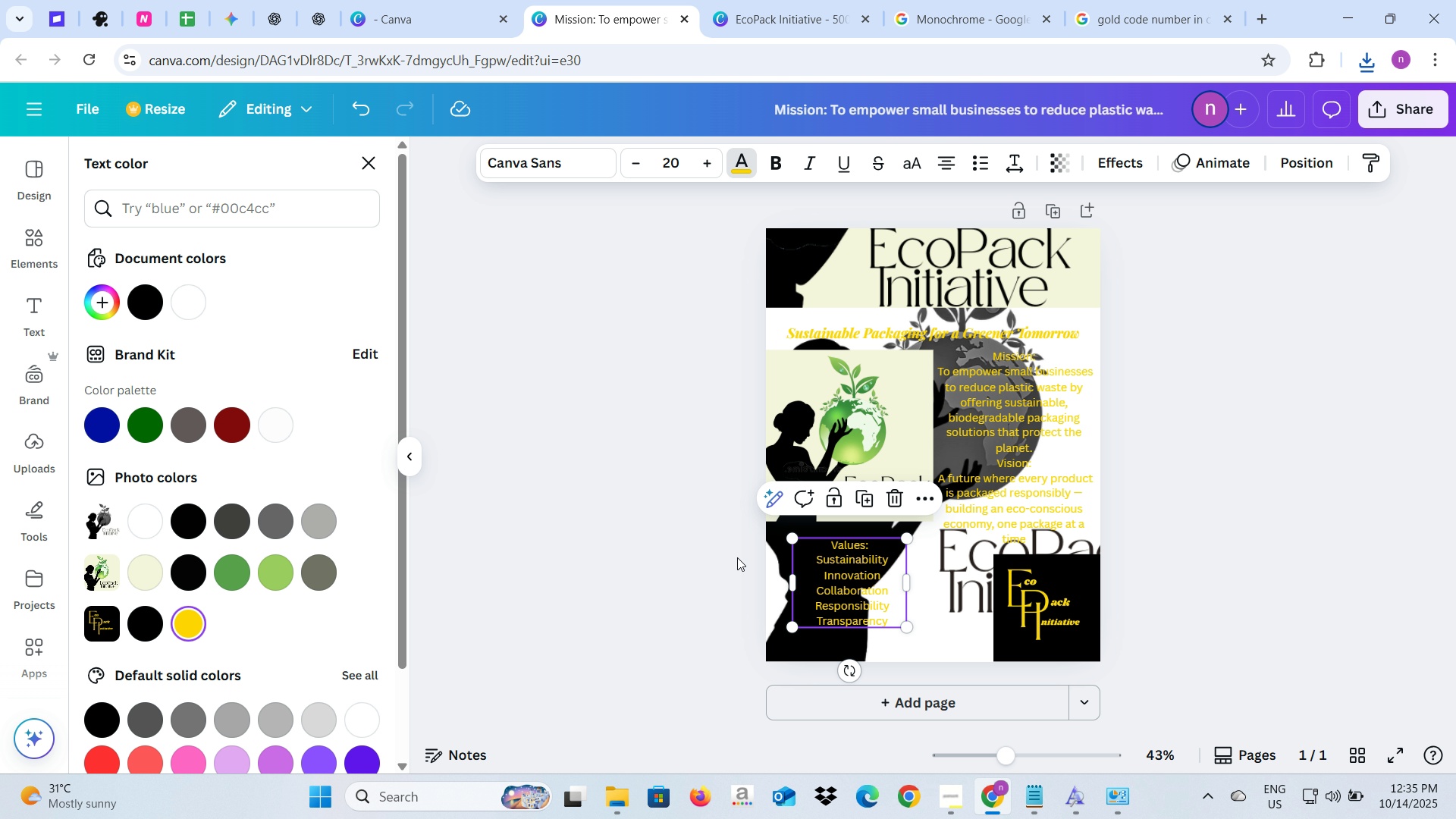 
wait(9.45)
 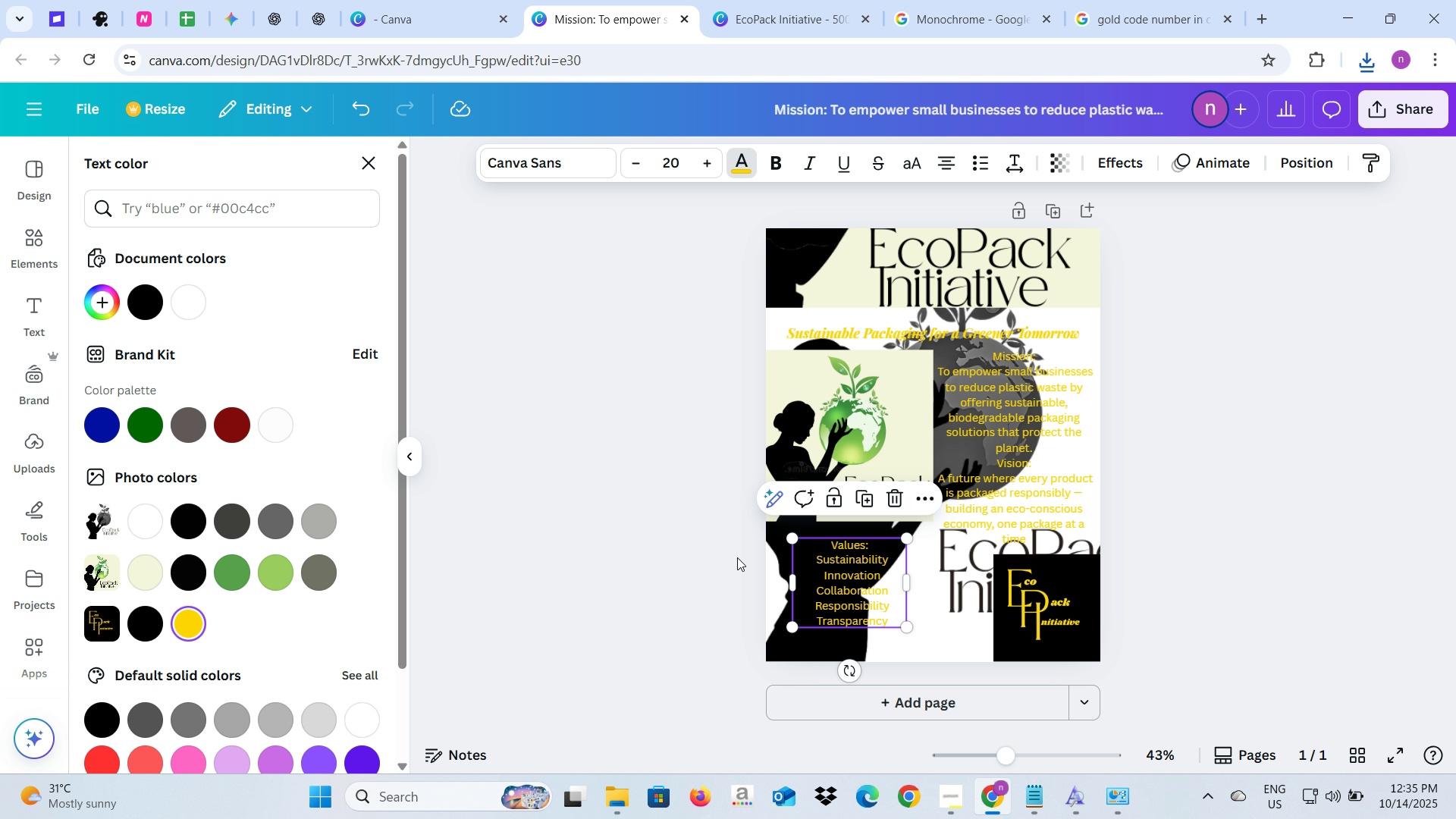 
left_click([48, 241])
 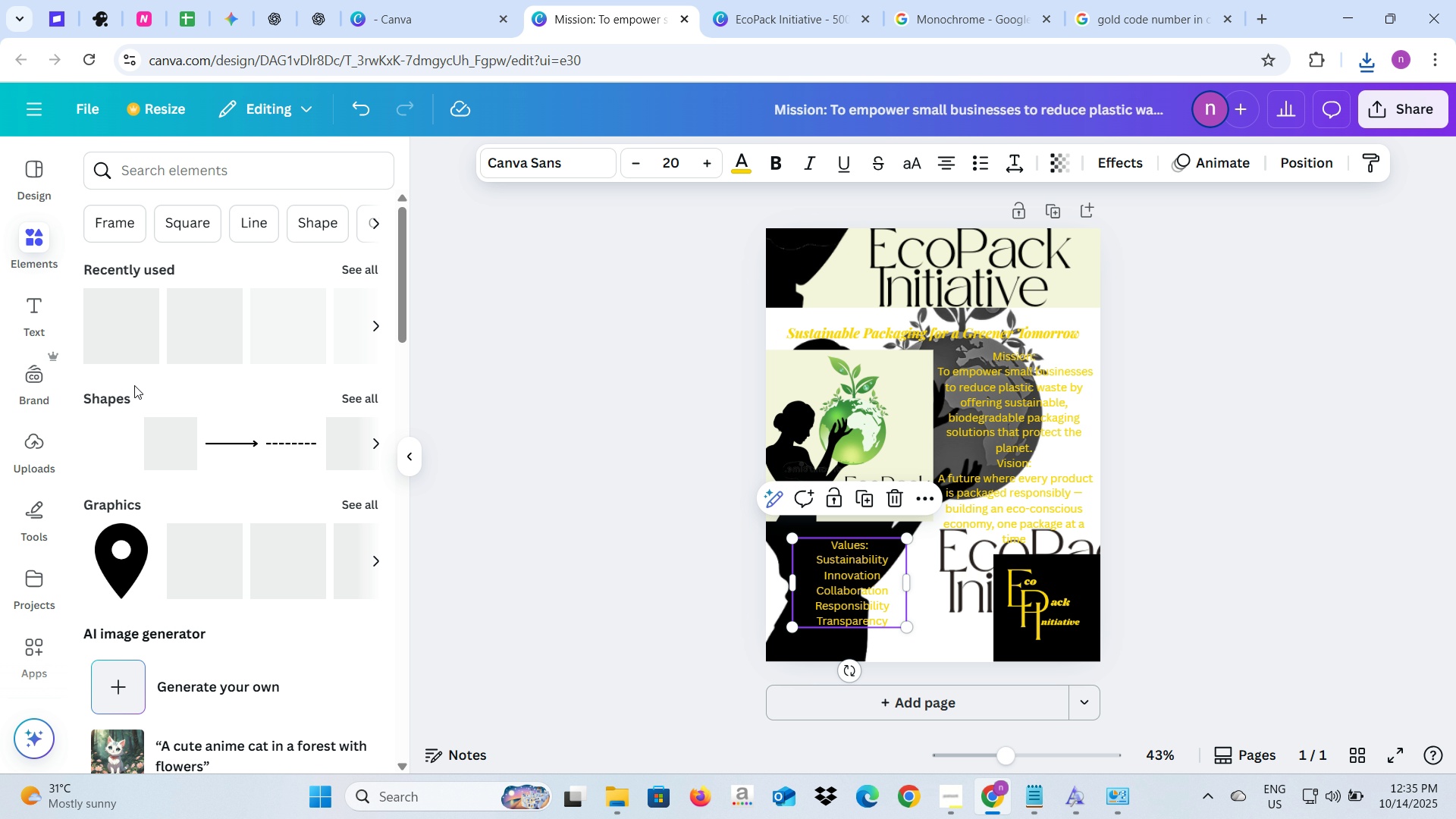 
left_click([113, 454])
 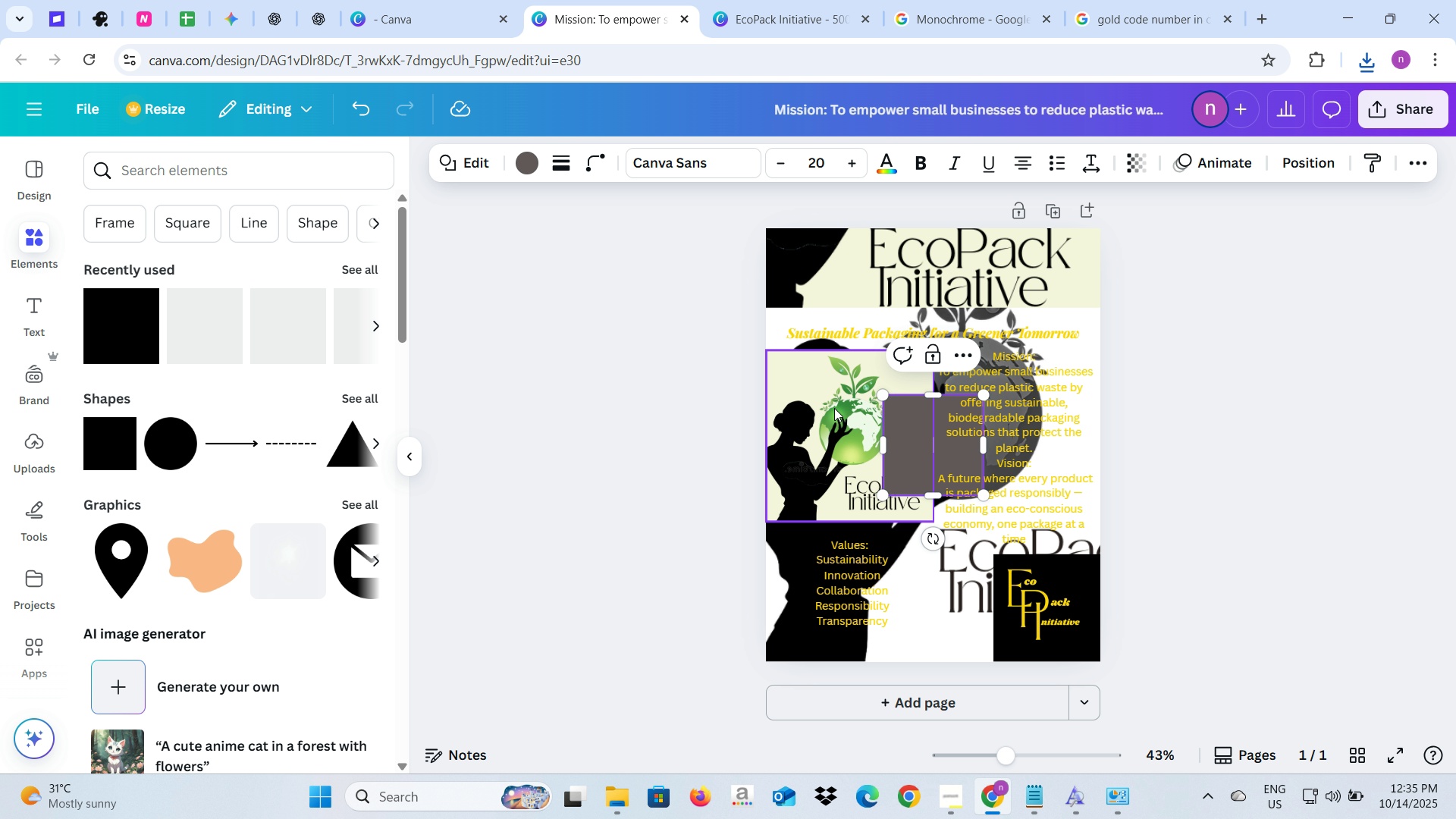 
left_click_drag(start_coordinate=[899, 418], to_coordinate=[780, 253])
 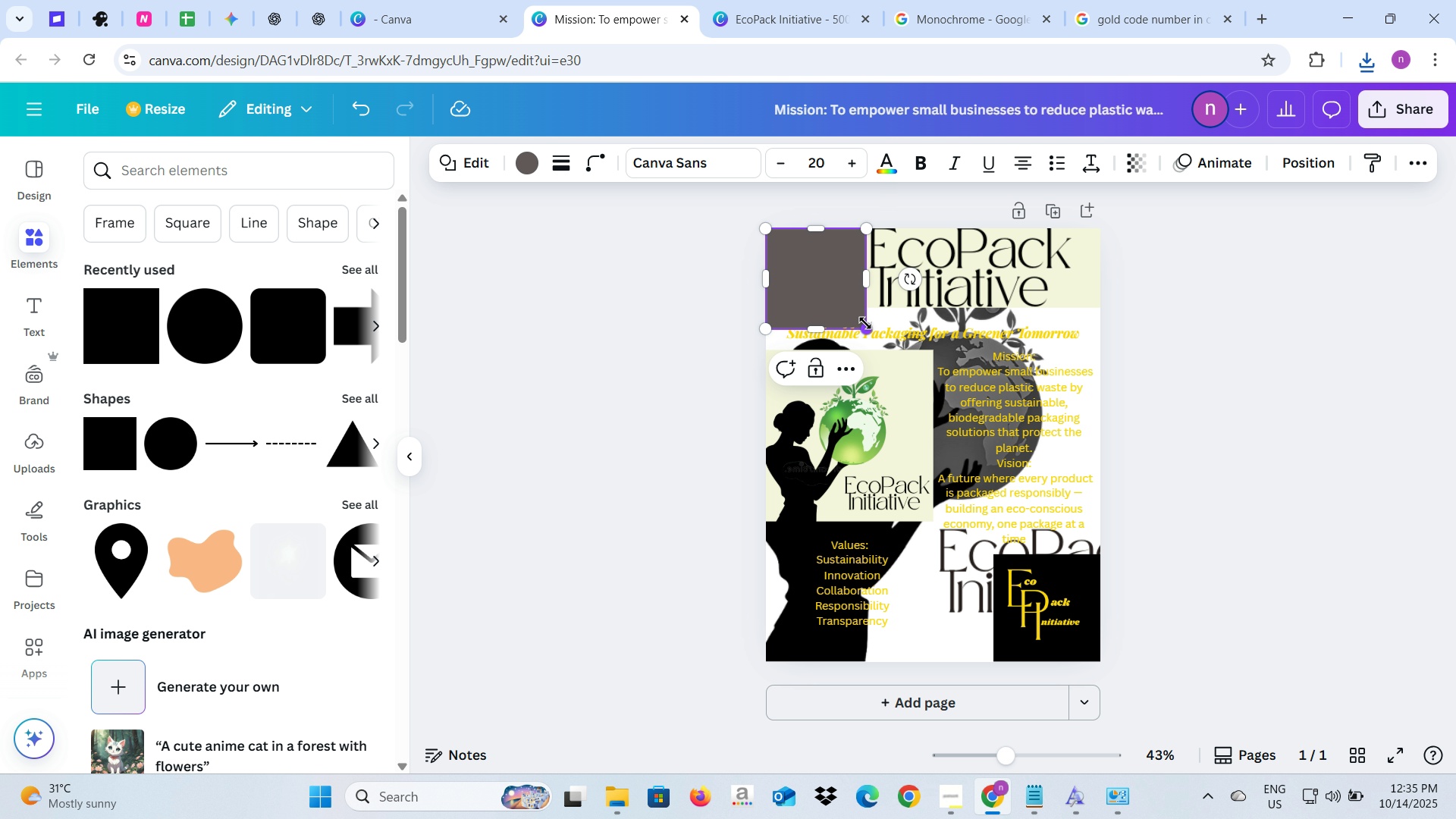 
left_click_drag(start_coordinate=[865, 323], to_coordinate=[1101, 655])
 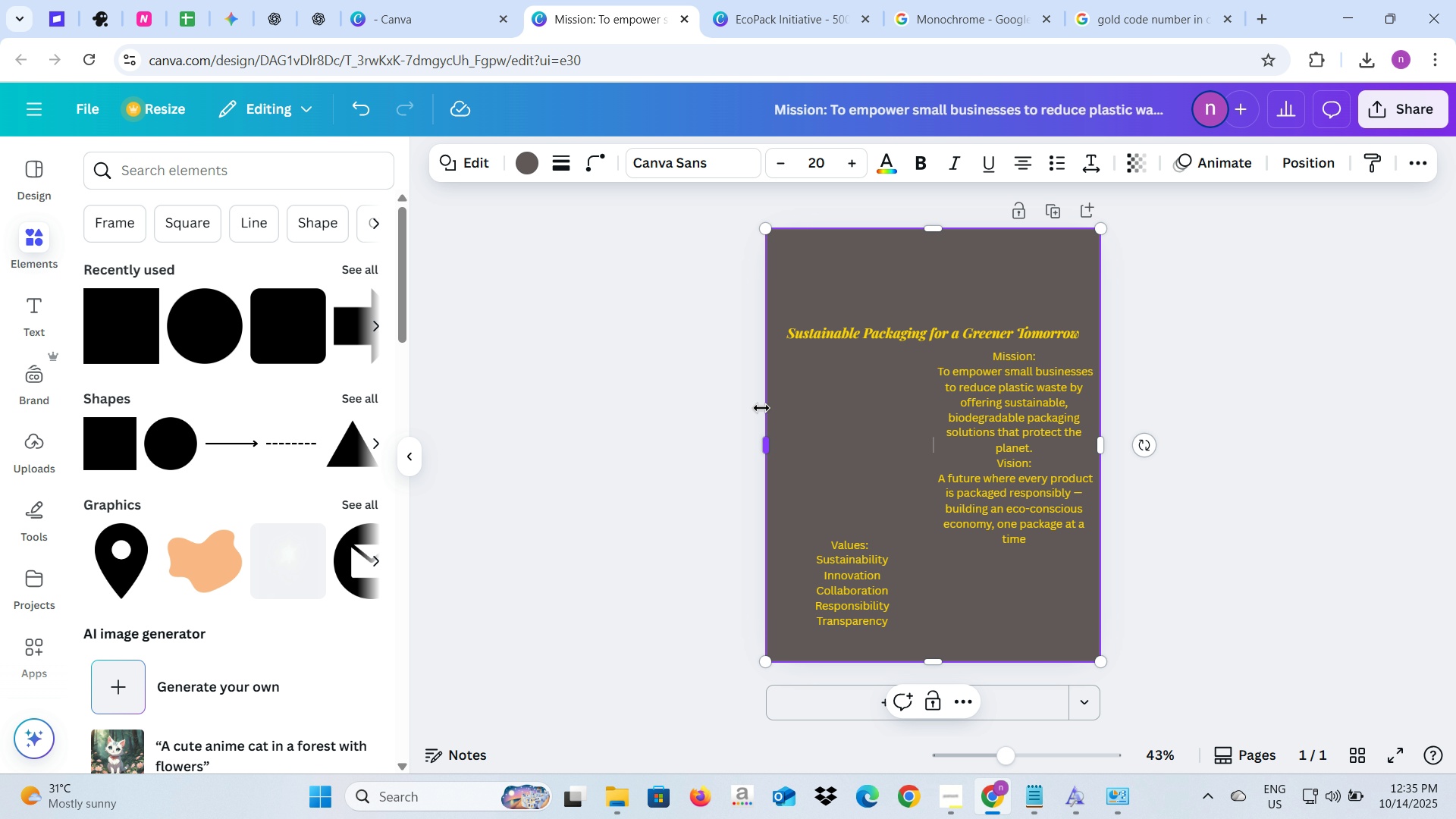 
left_click([1138, 165])
 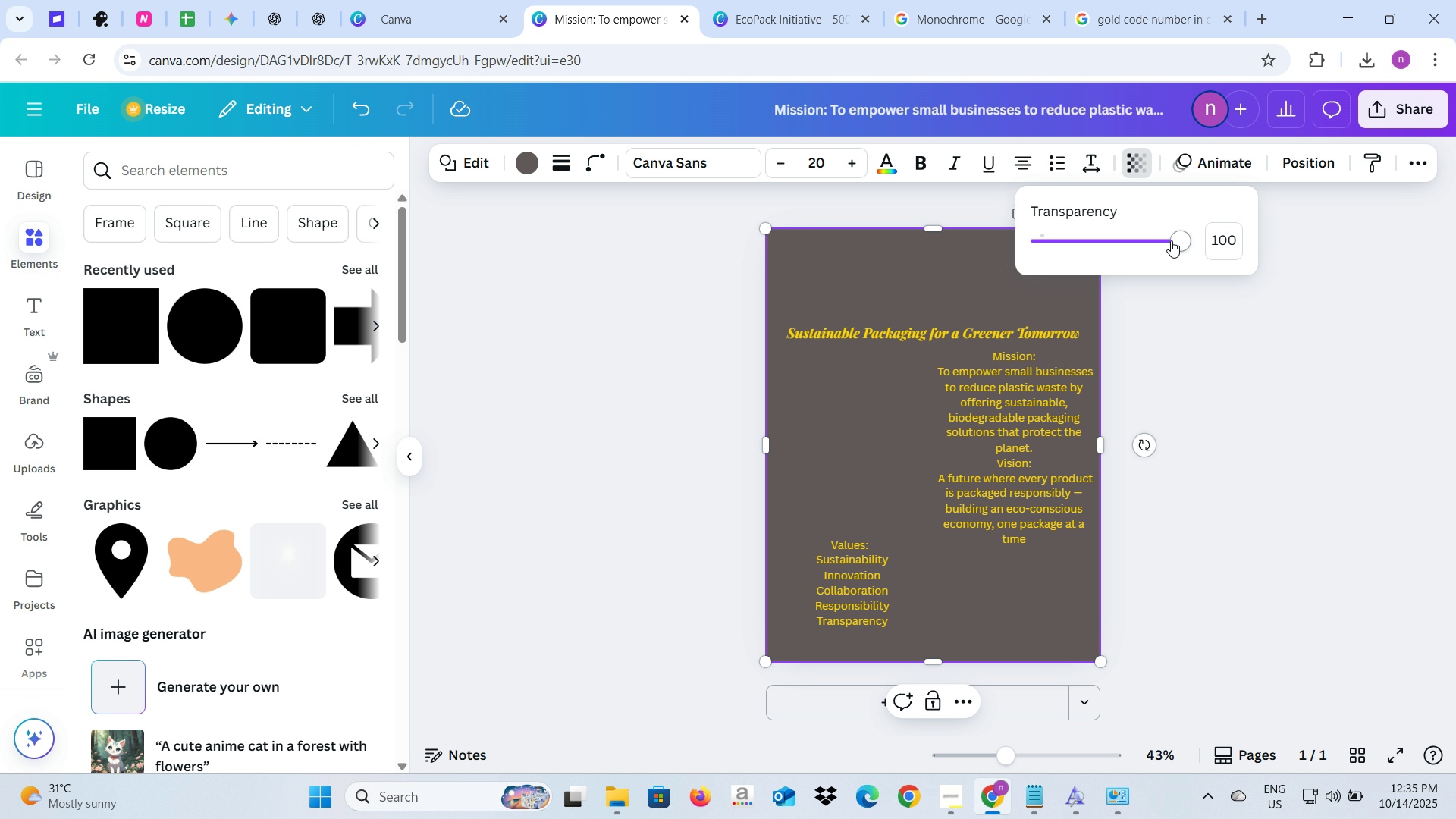 
left_click_drag(start_coordinate=[1171, 240], to_coordinate=[1115, 250])
 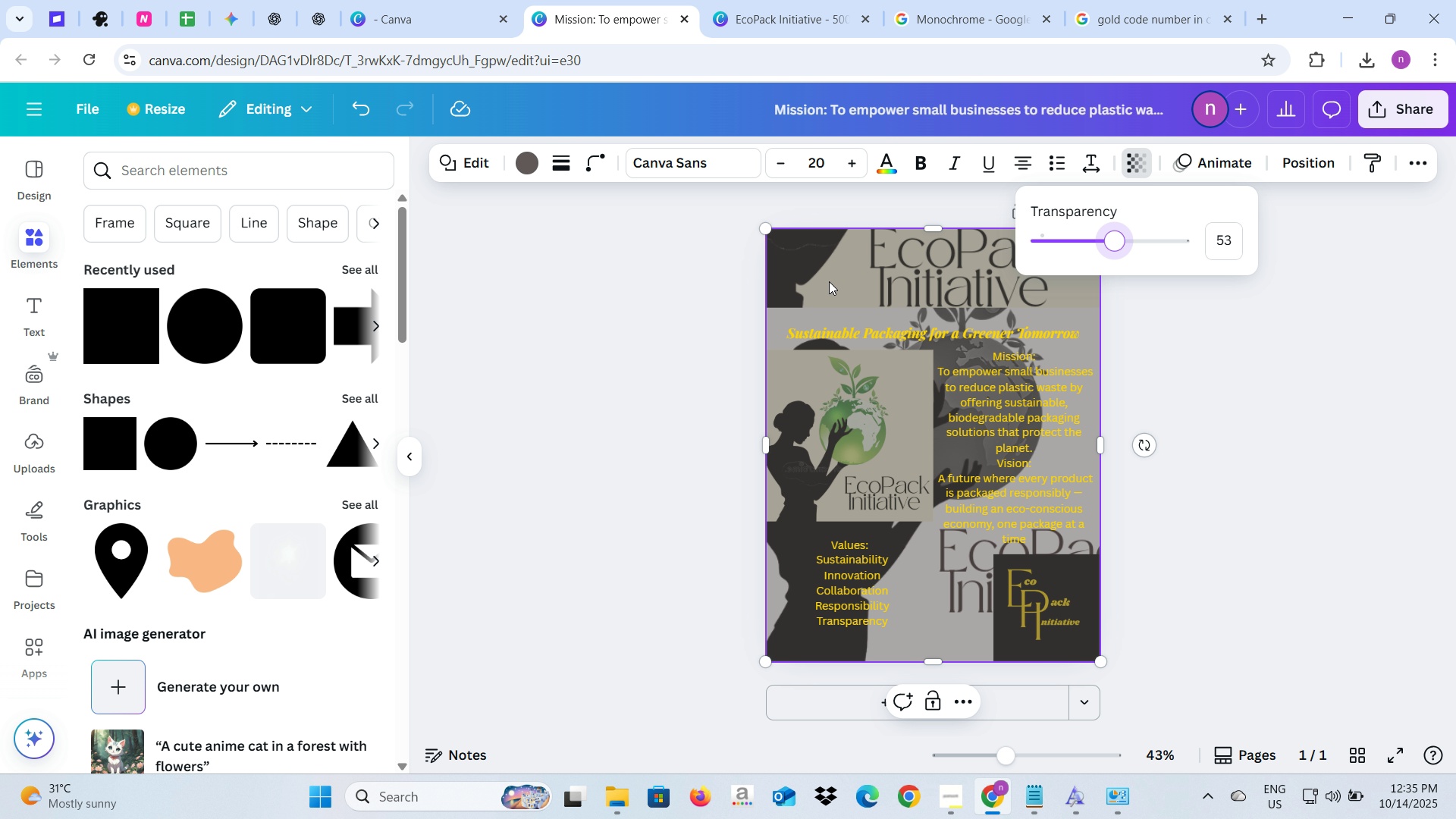 
right_click([829, 281])
 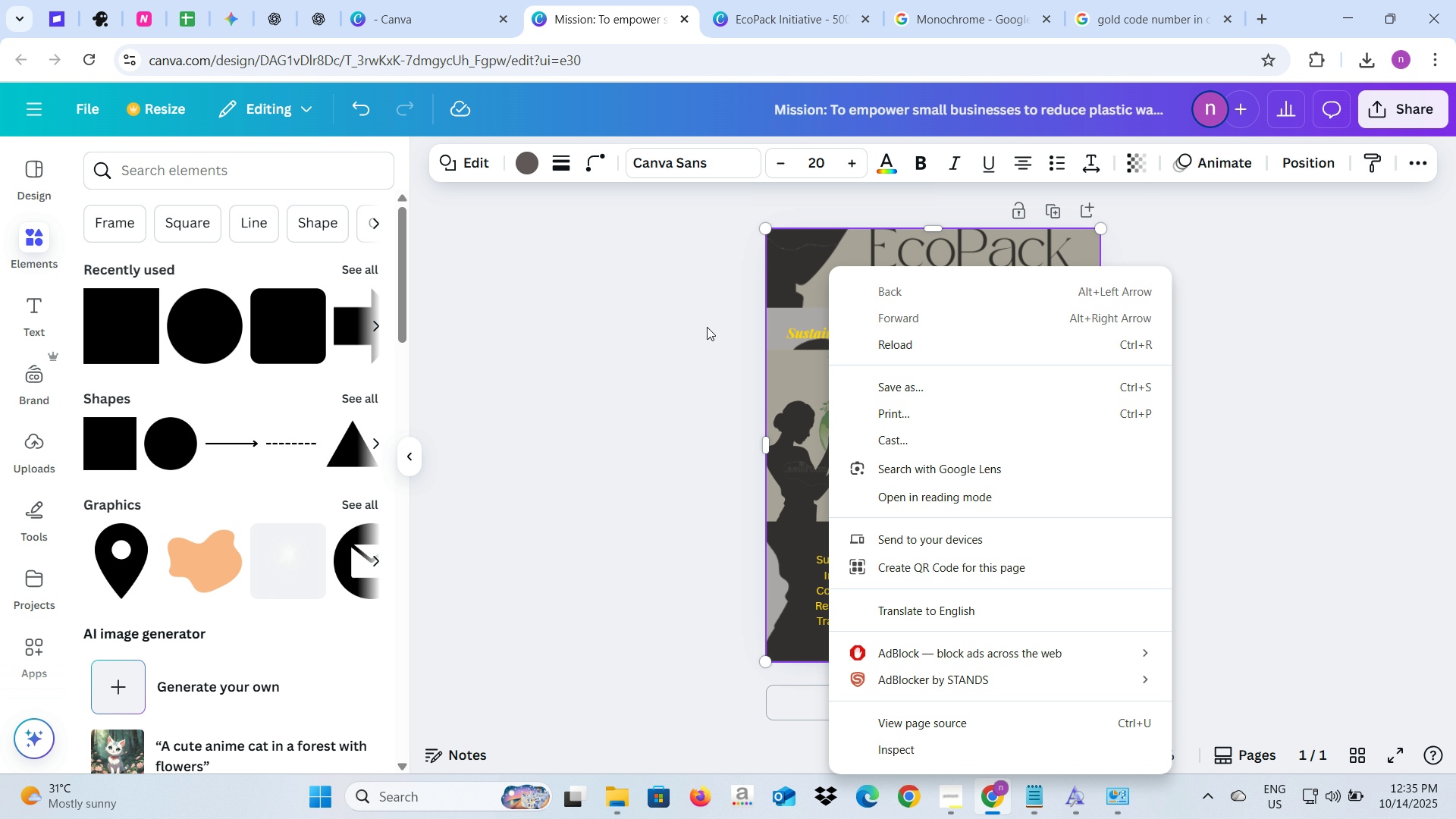 
left_click([707, 327])
 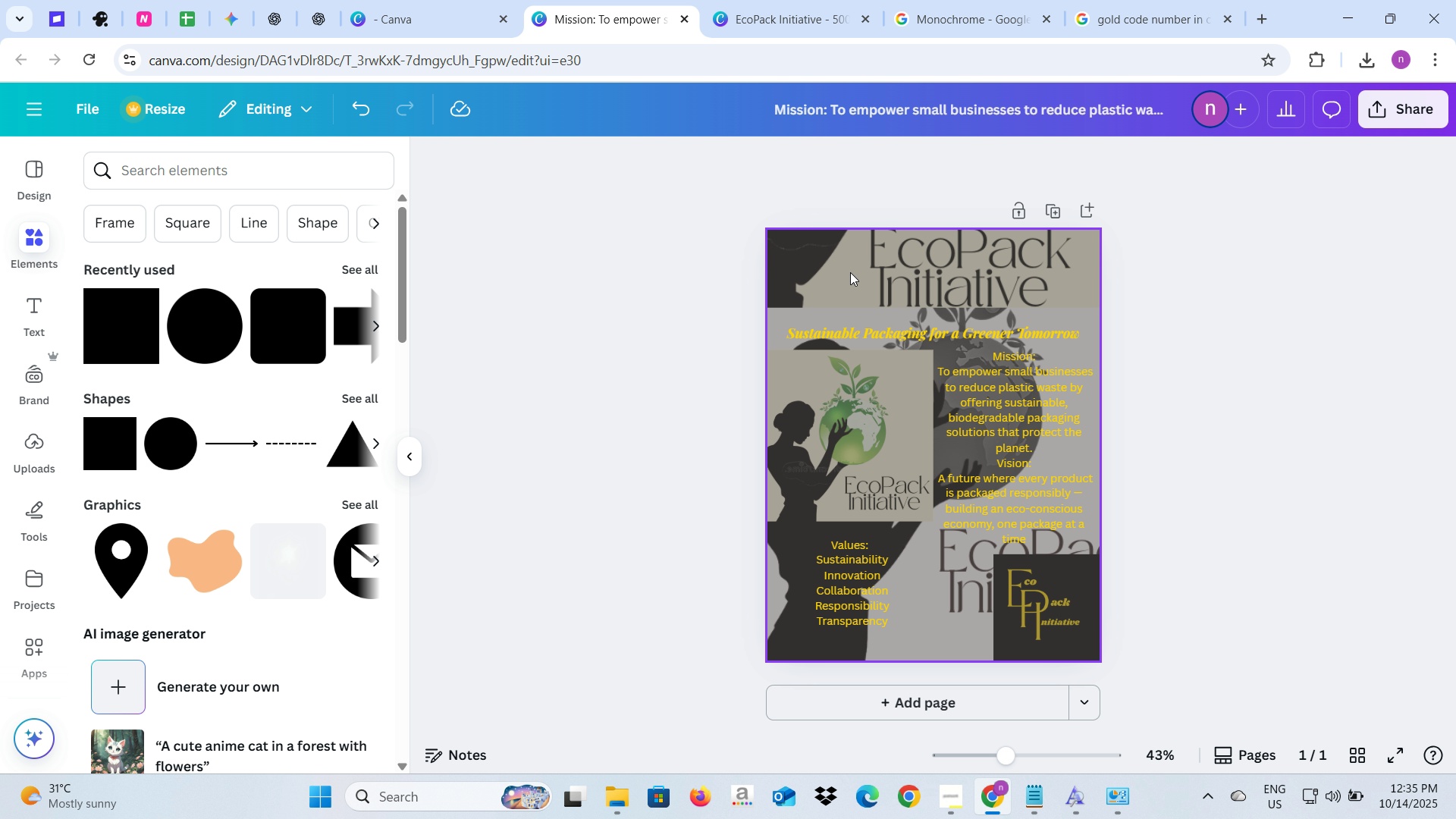 
left_click([850, 272])
 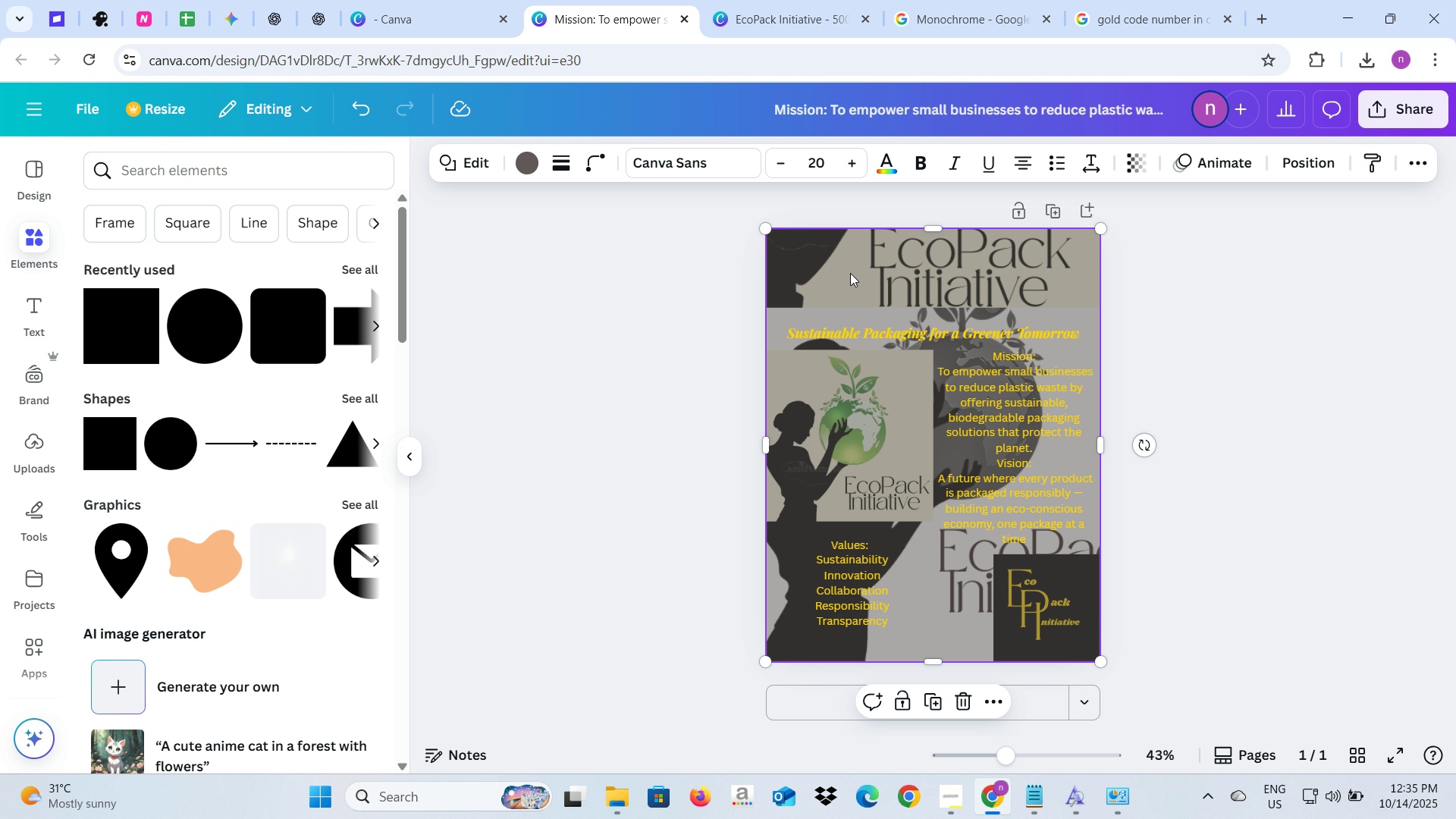 
right_click([850, 273])
 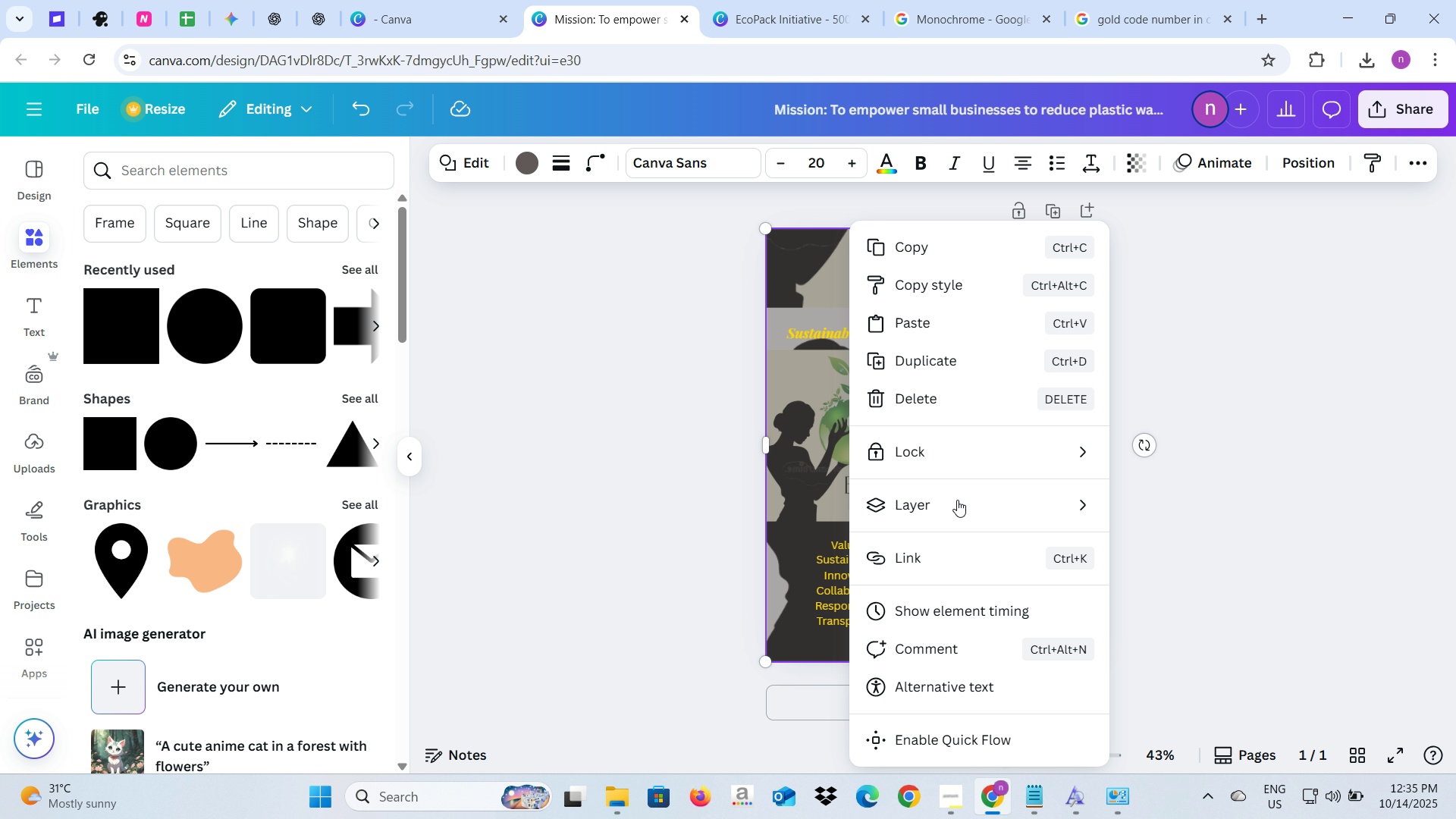 
left_click([957, 495])
 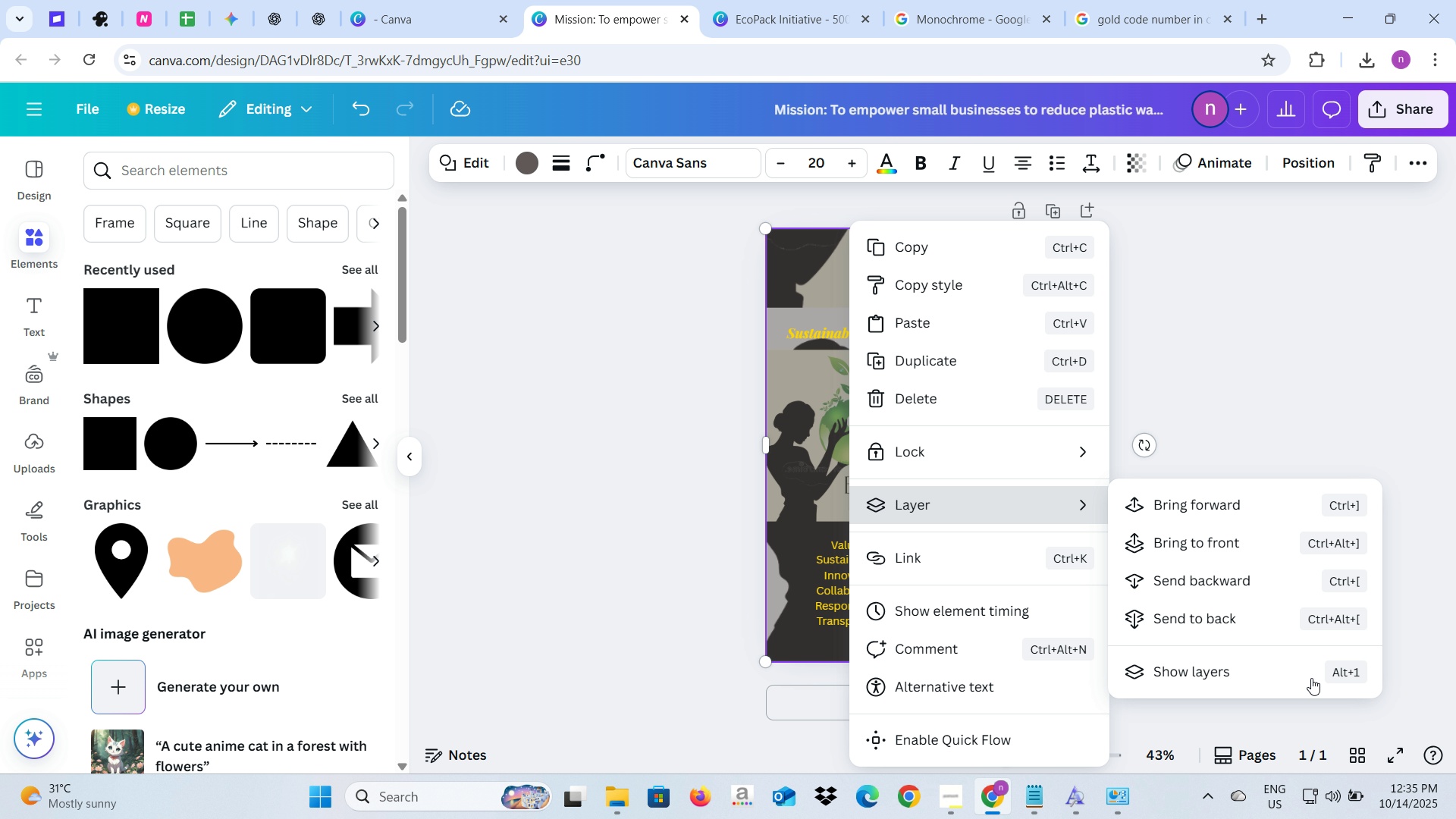 
left_click([1311, 678])
 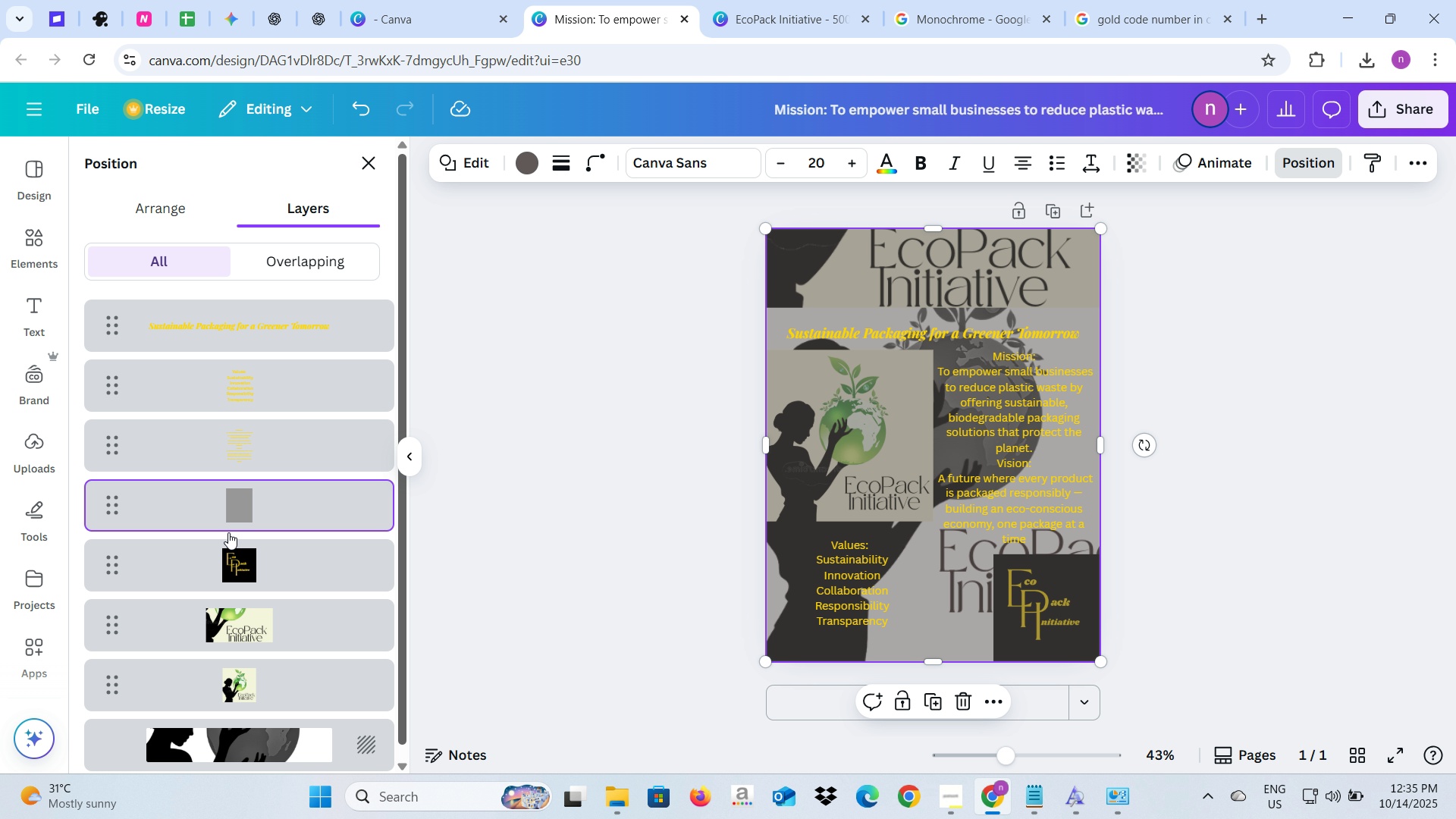 
left_click_drag(start_coordinate=[105, 510], to_coordinate=[111, 679])
 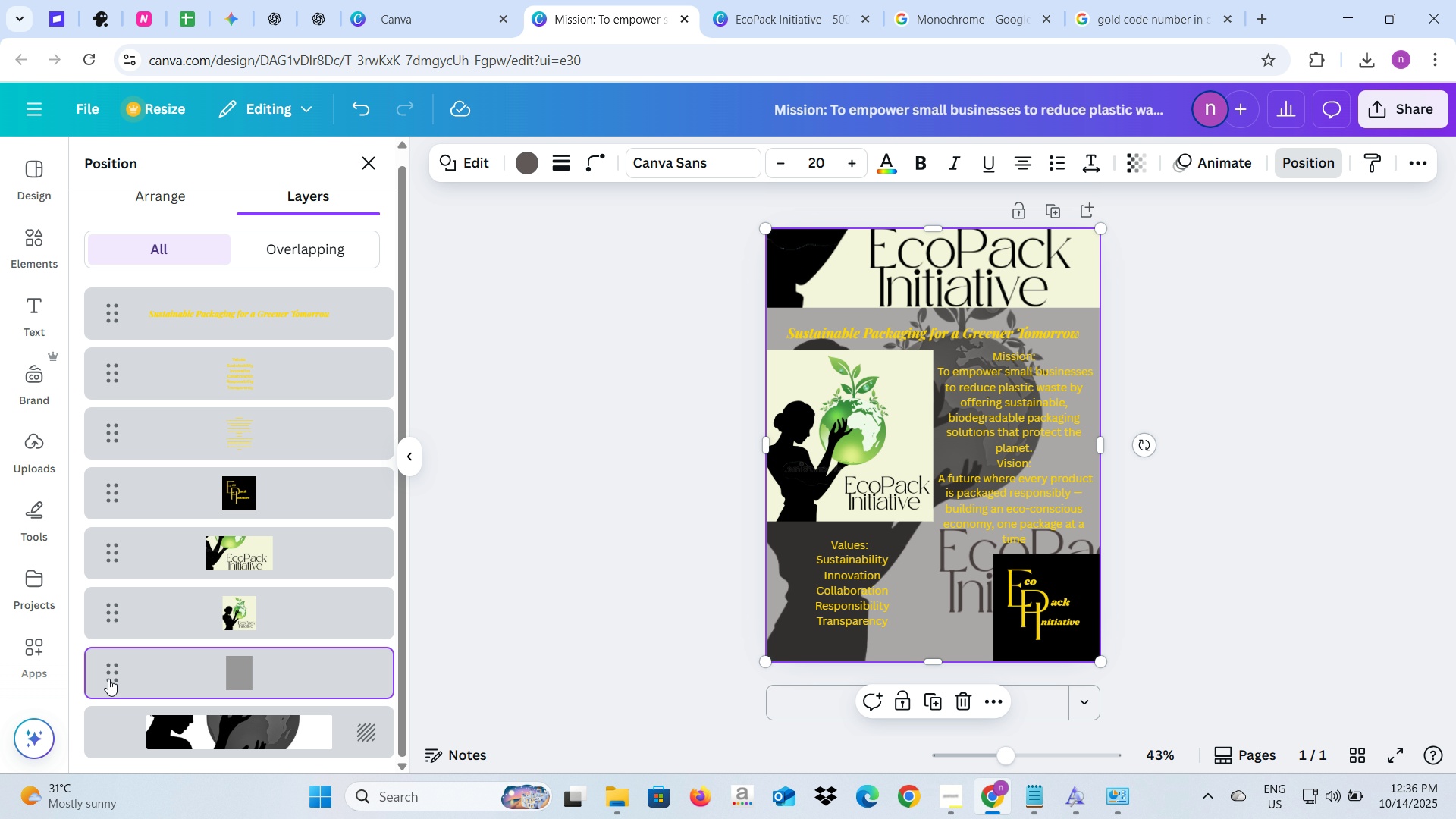 
scroll: coordinate [118, 570], scroll_direction: down, amount: 1.0
 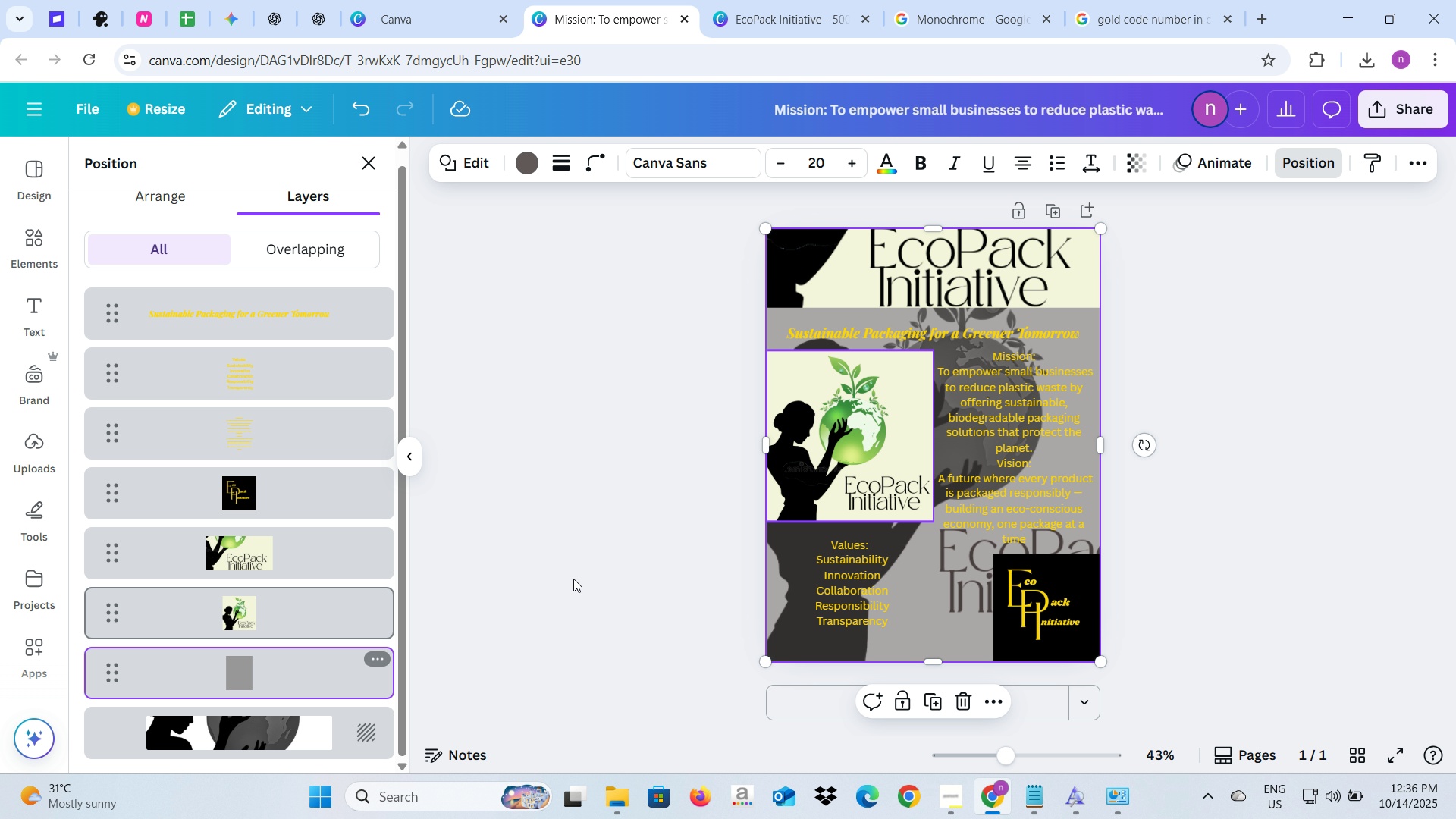 
left_click([548, 535])
 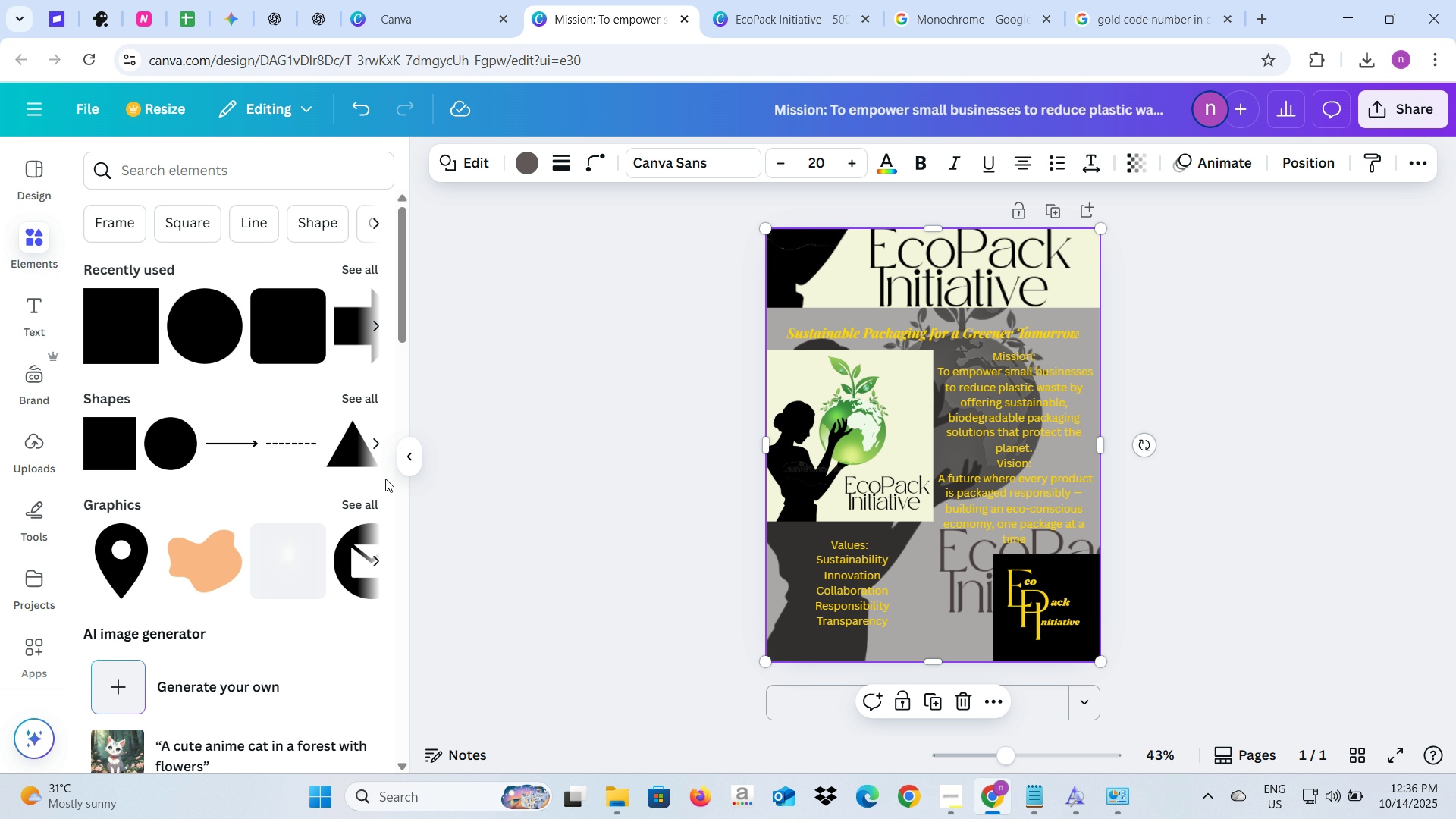 
left_click([416, 465])
 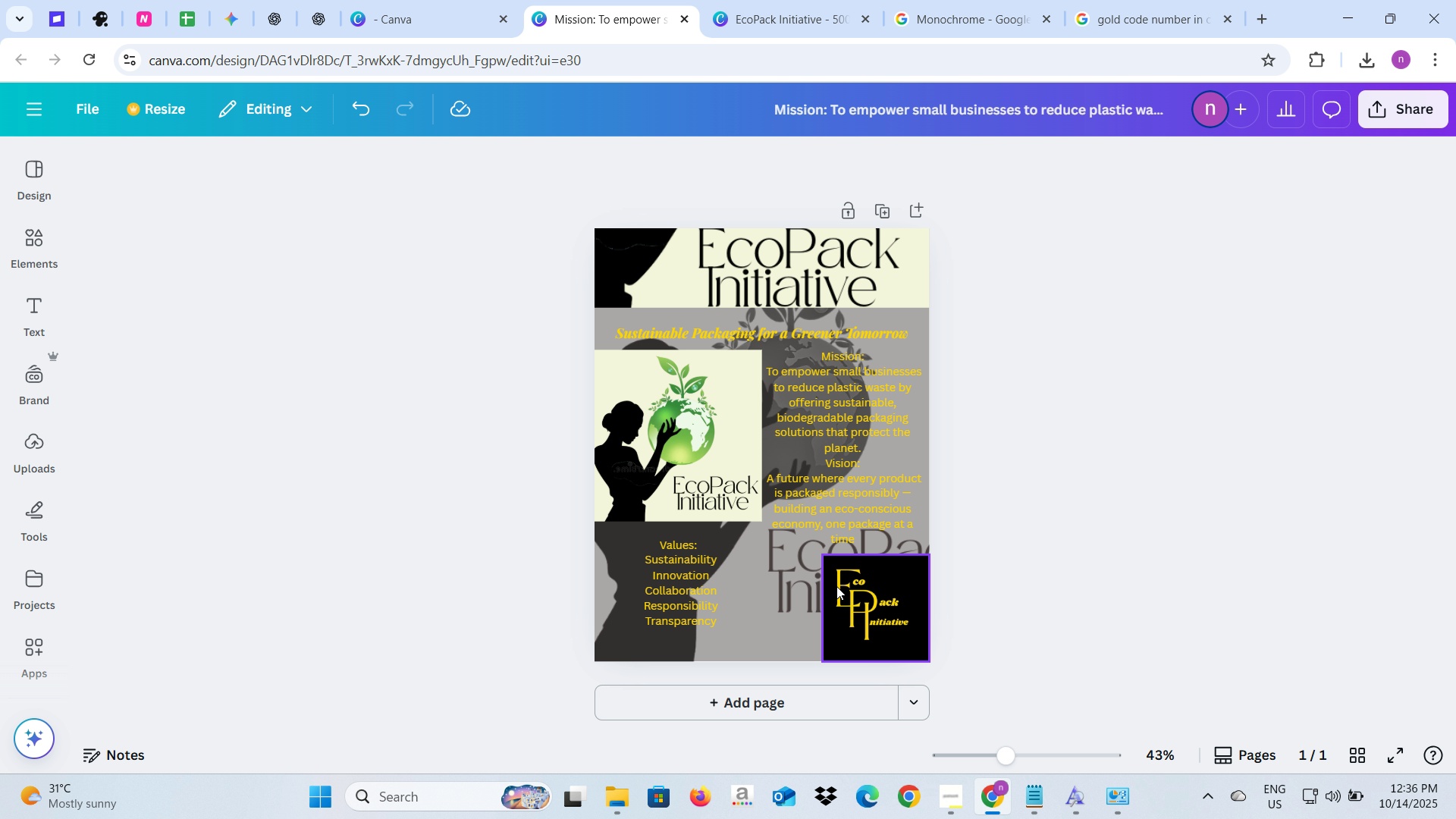 
wait(10.91)
 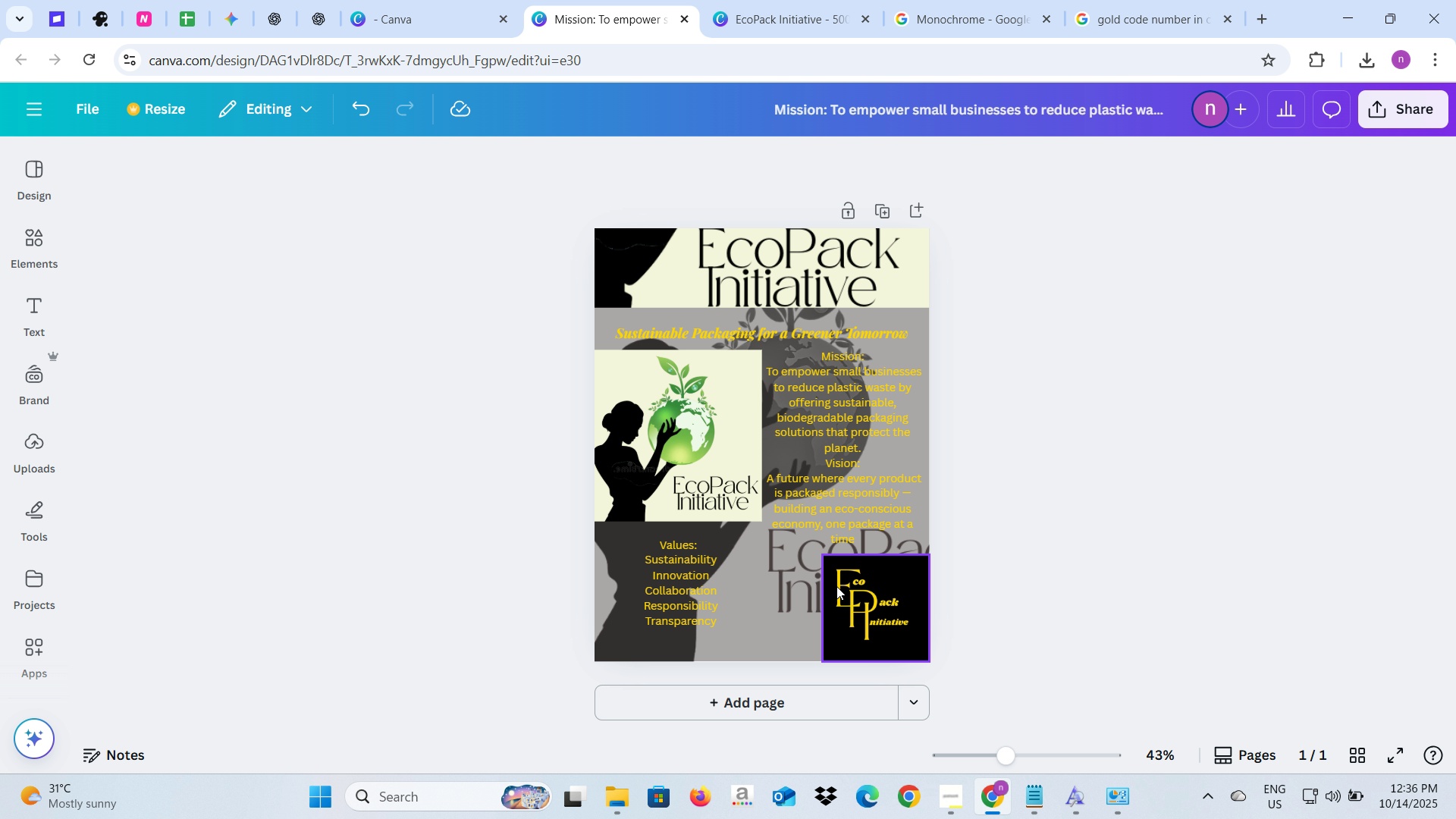 
left_click([748, 607])
 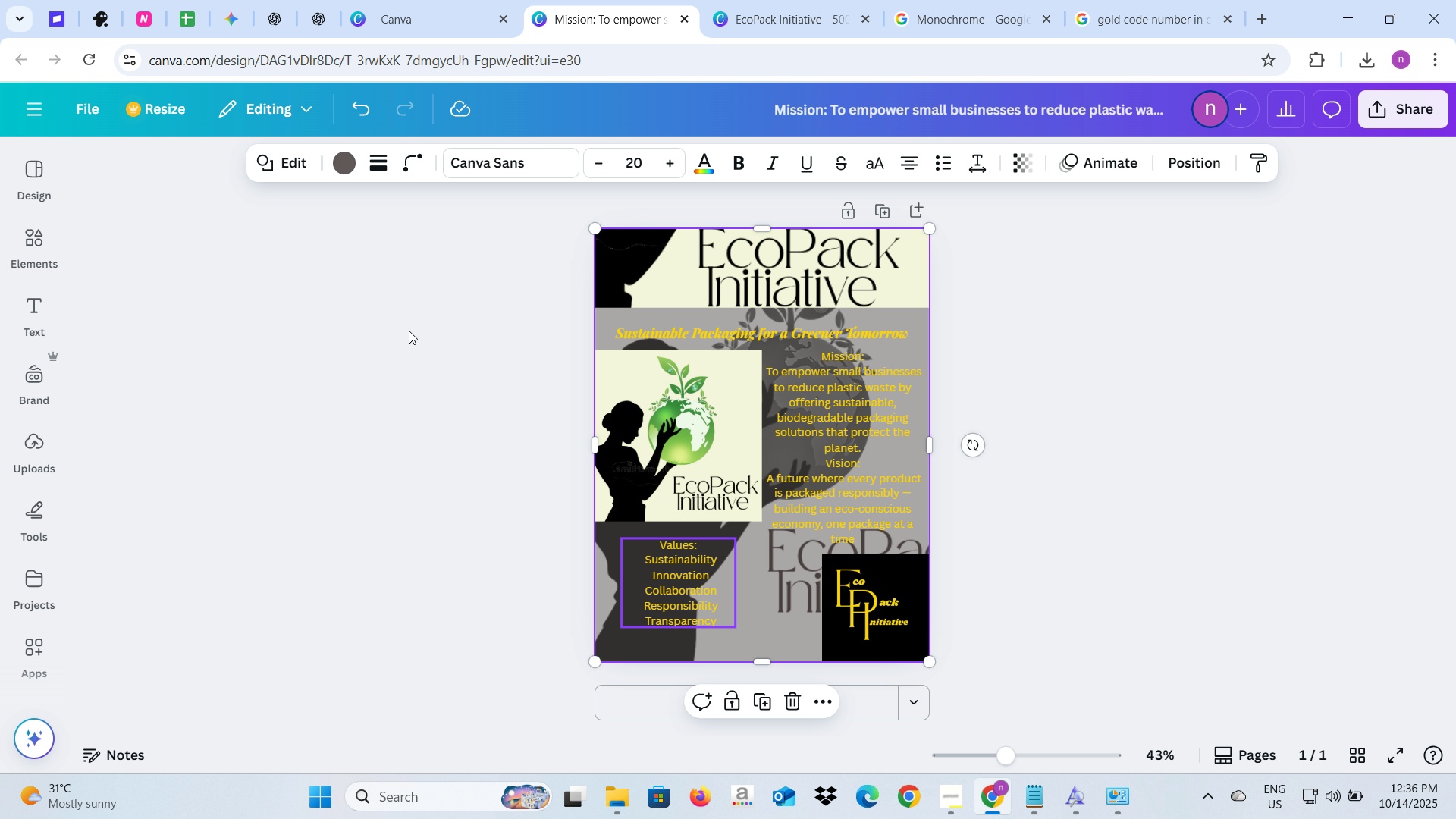 
left_click([349, 170])
 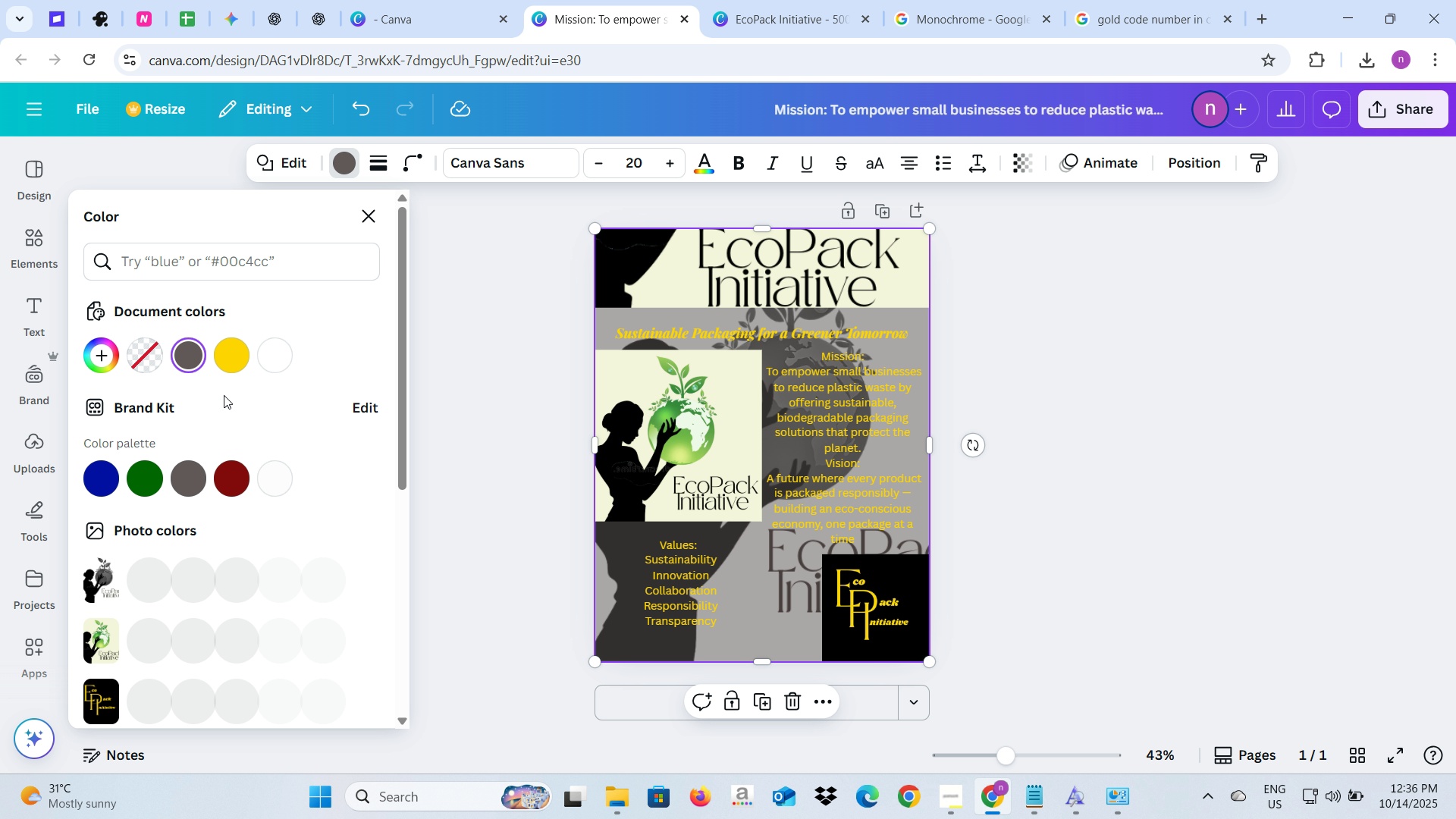 
left_click([271, 353])
 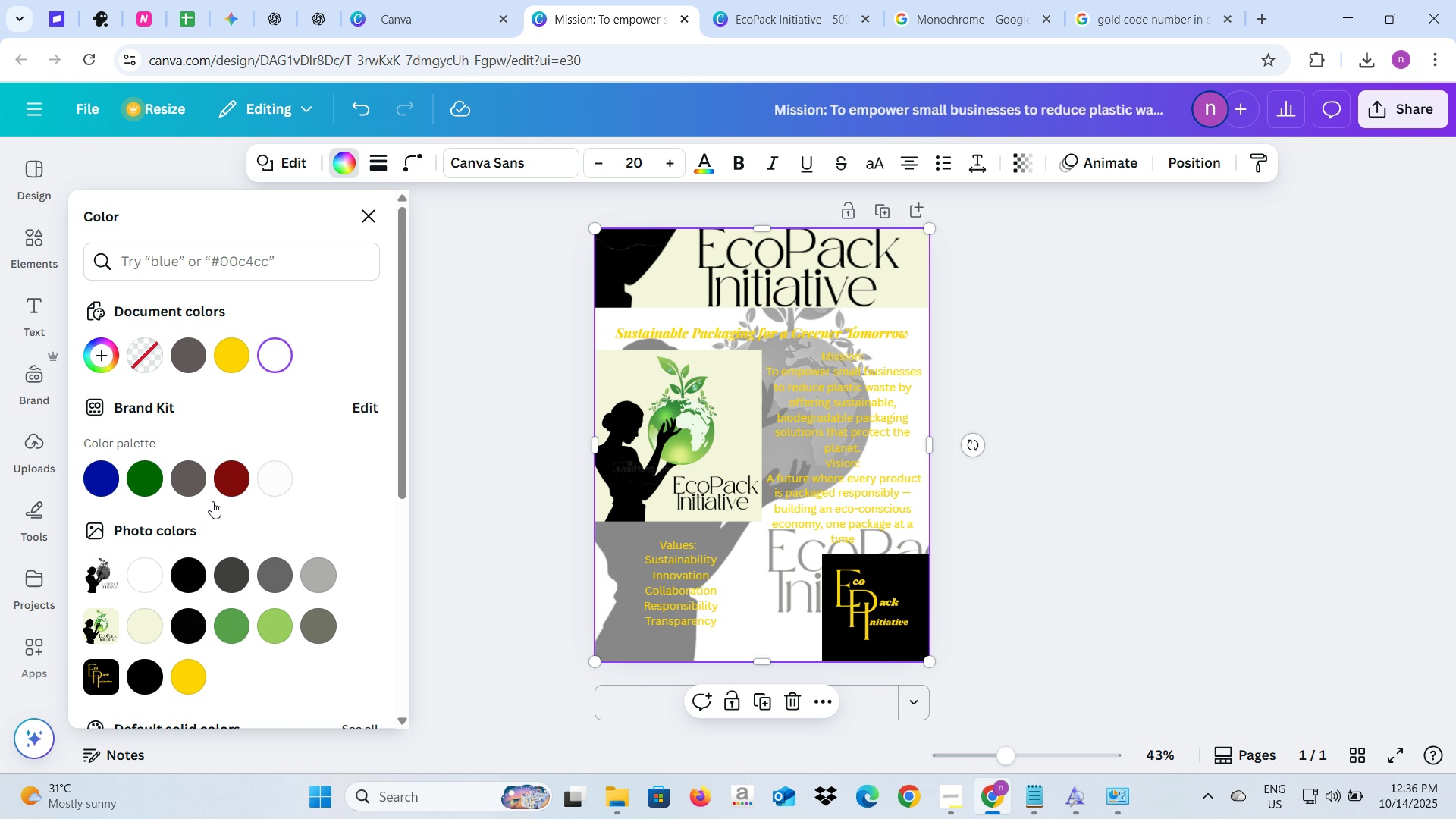 
left_click([196, 579])
 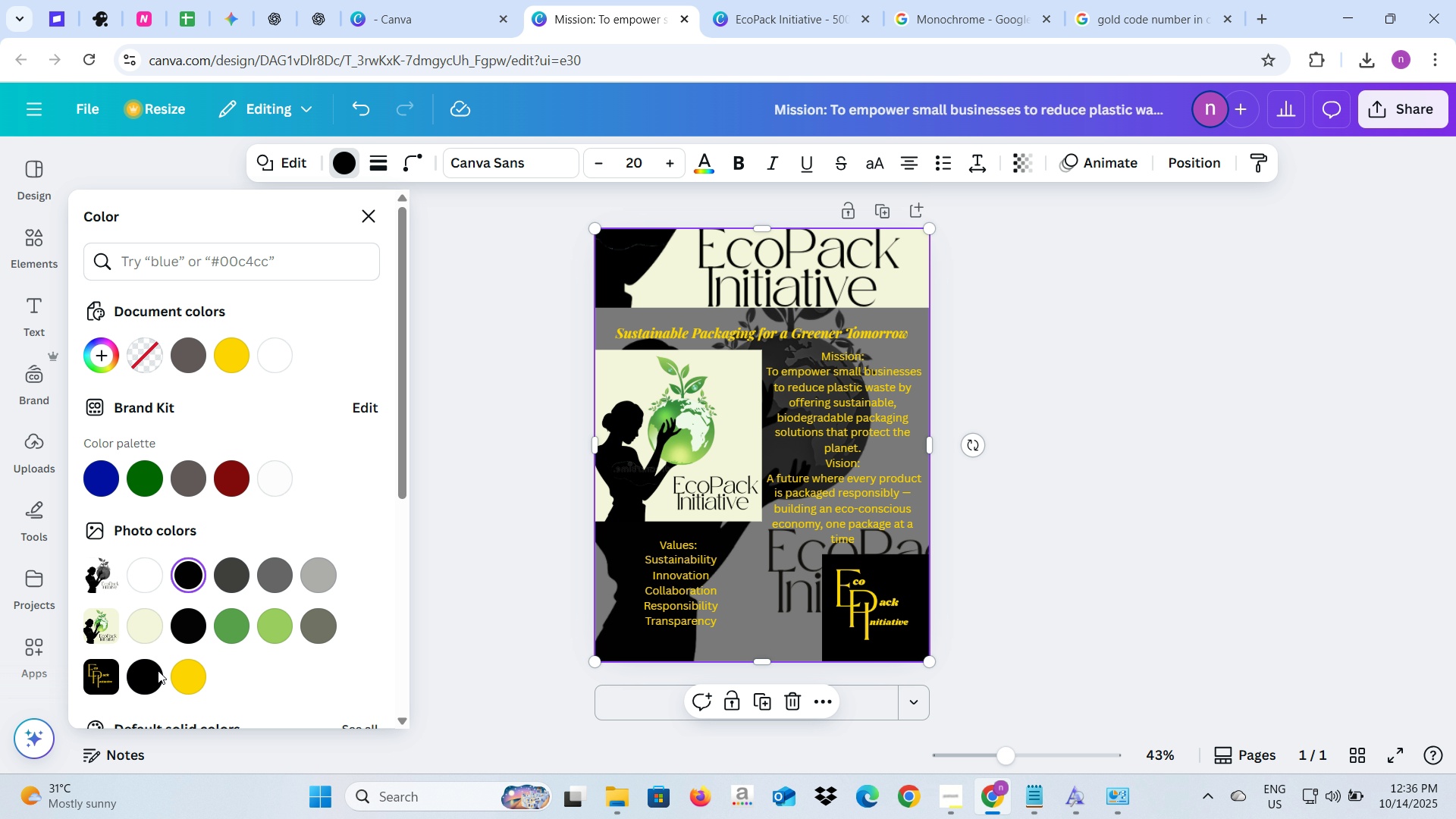 
left_click([154, 676])
 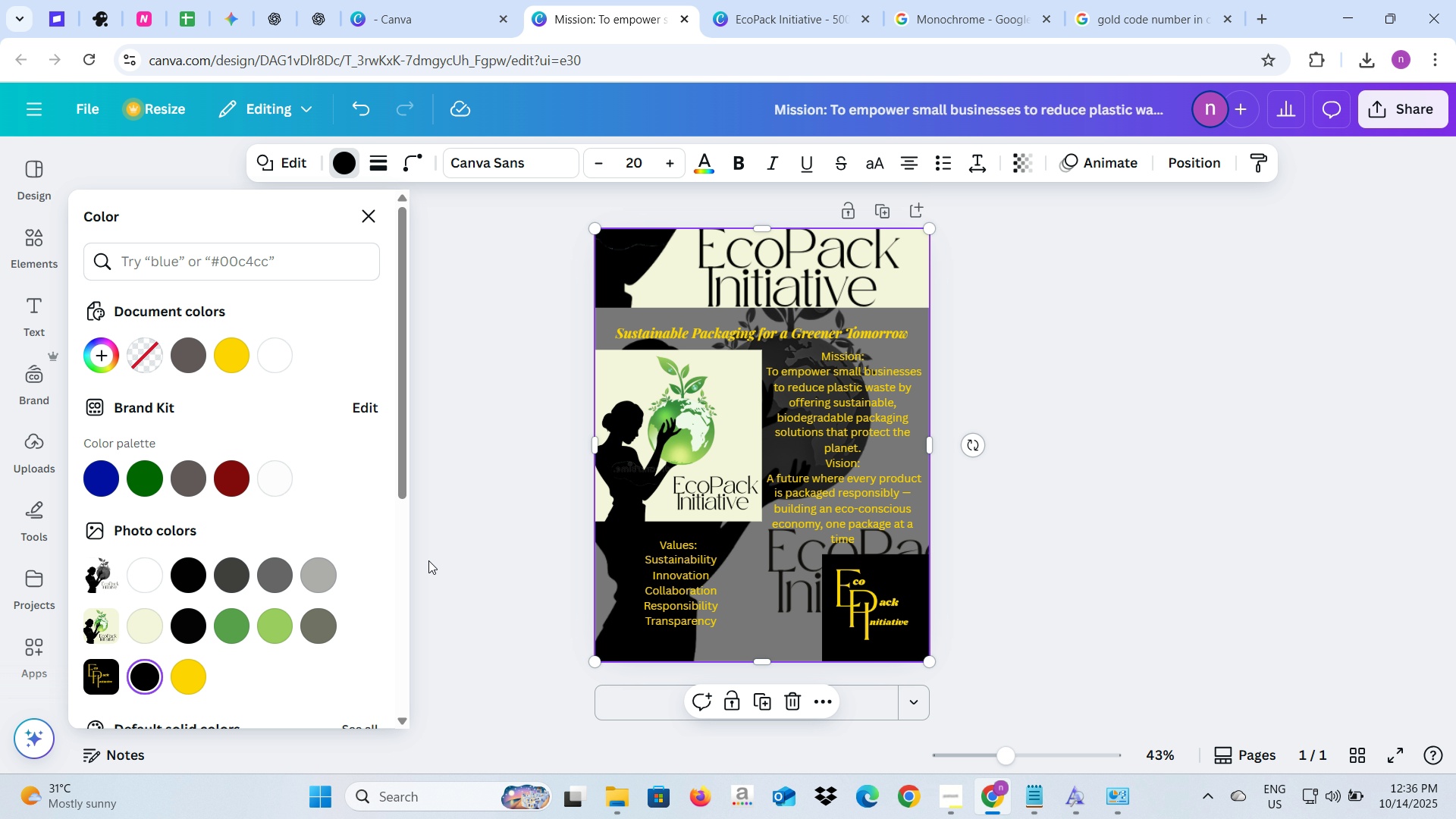 
left_click([359, 606])
 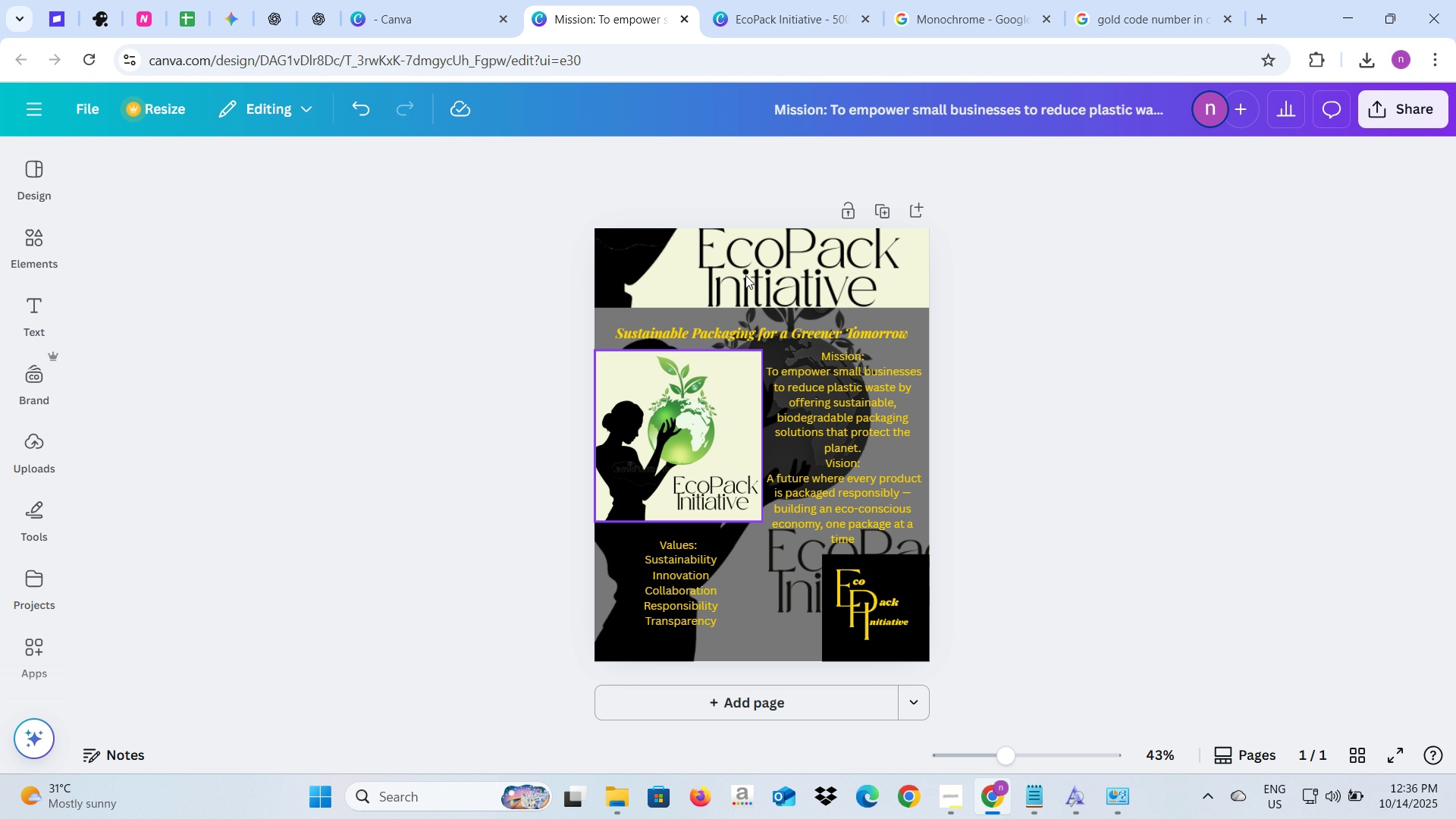 
left_click([759, 711])
 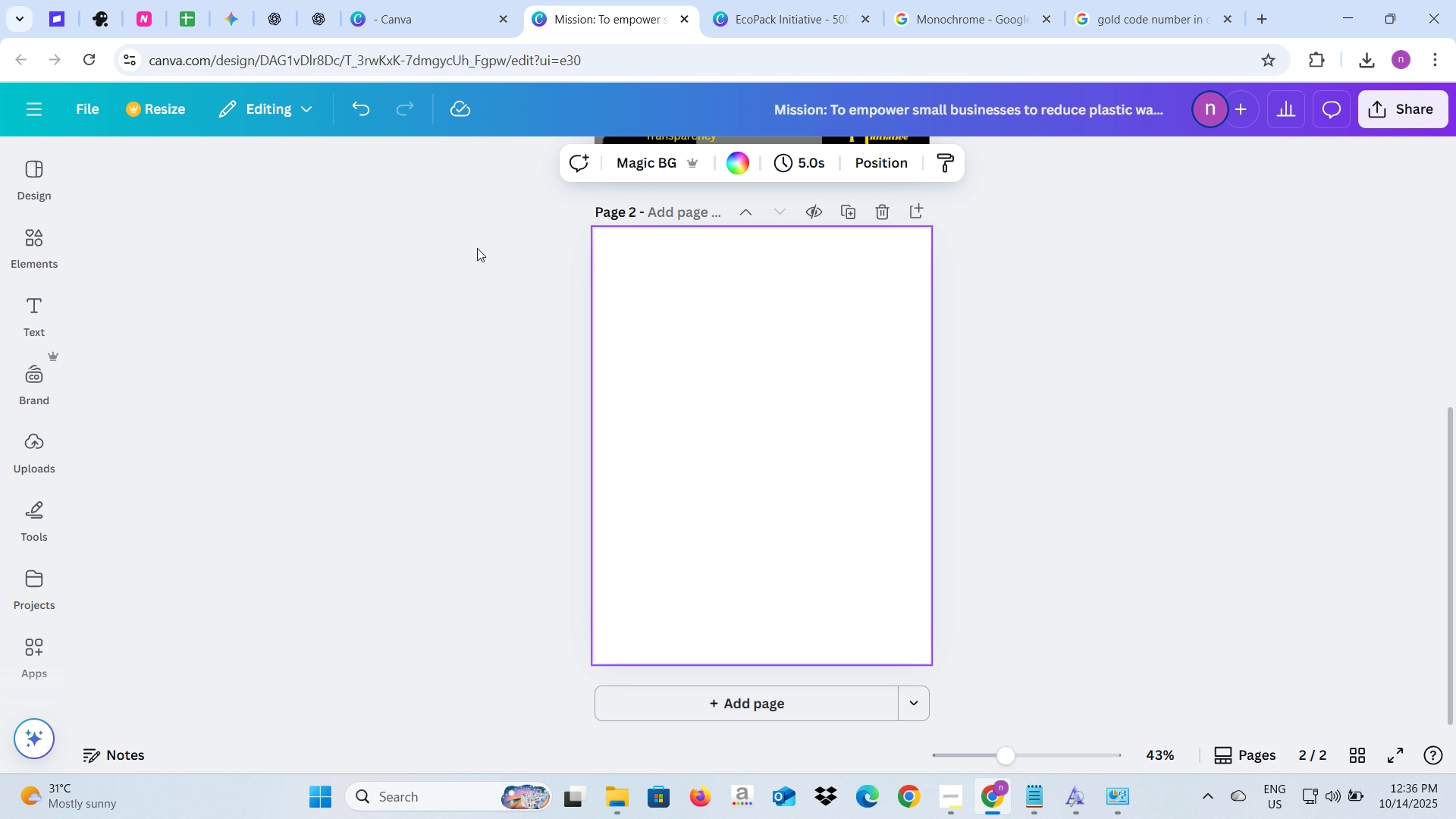 
left_click([414, 0])
 